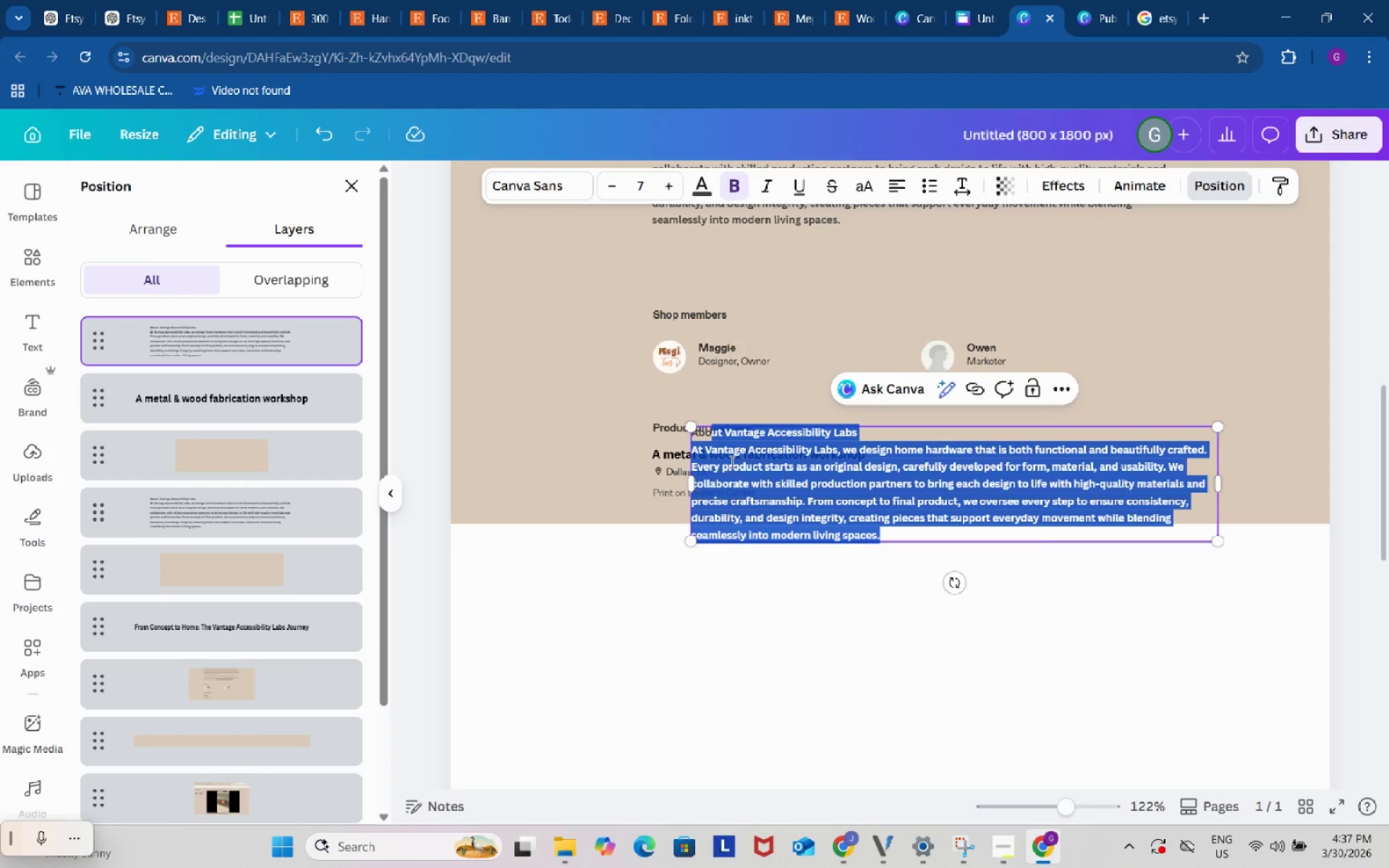 
left_click([729, 459])
 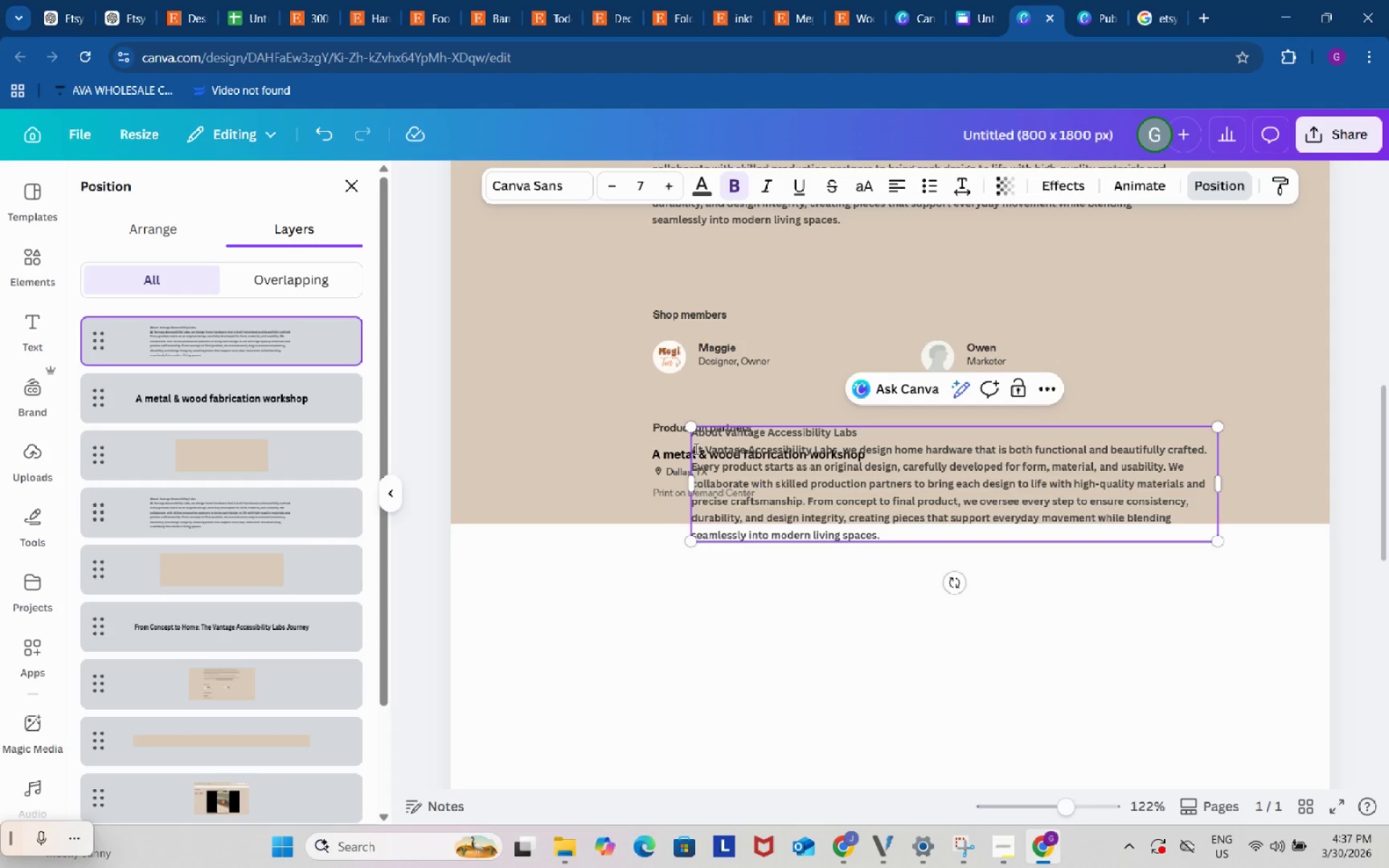 
left_click_drag(start_coordinate=[694, 448], to_coordinate=[940, 555])
 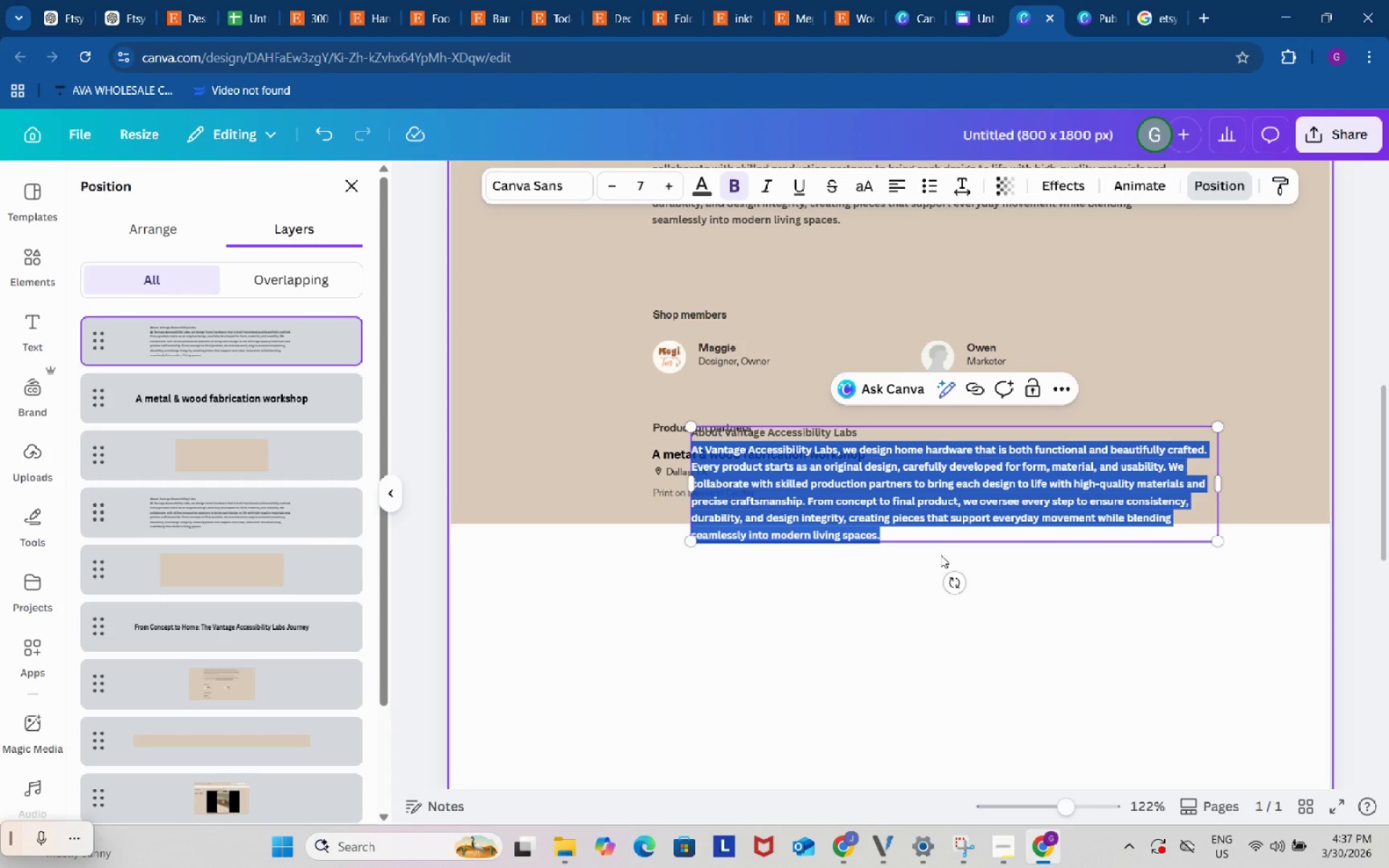 
key(Backspace)
 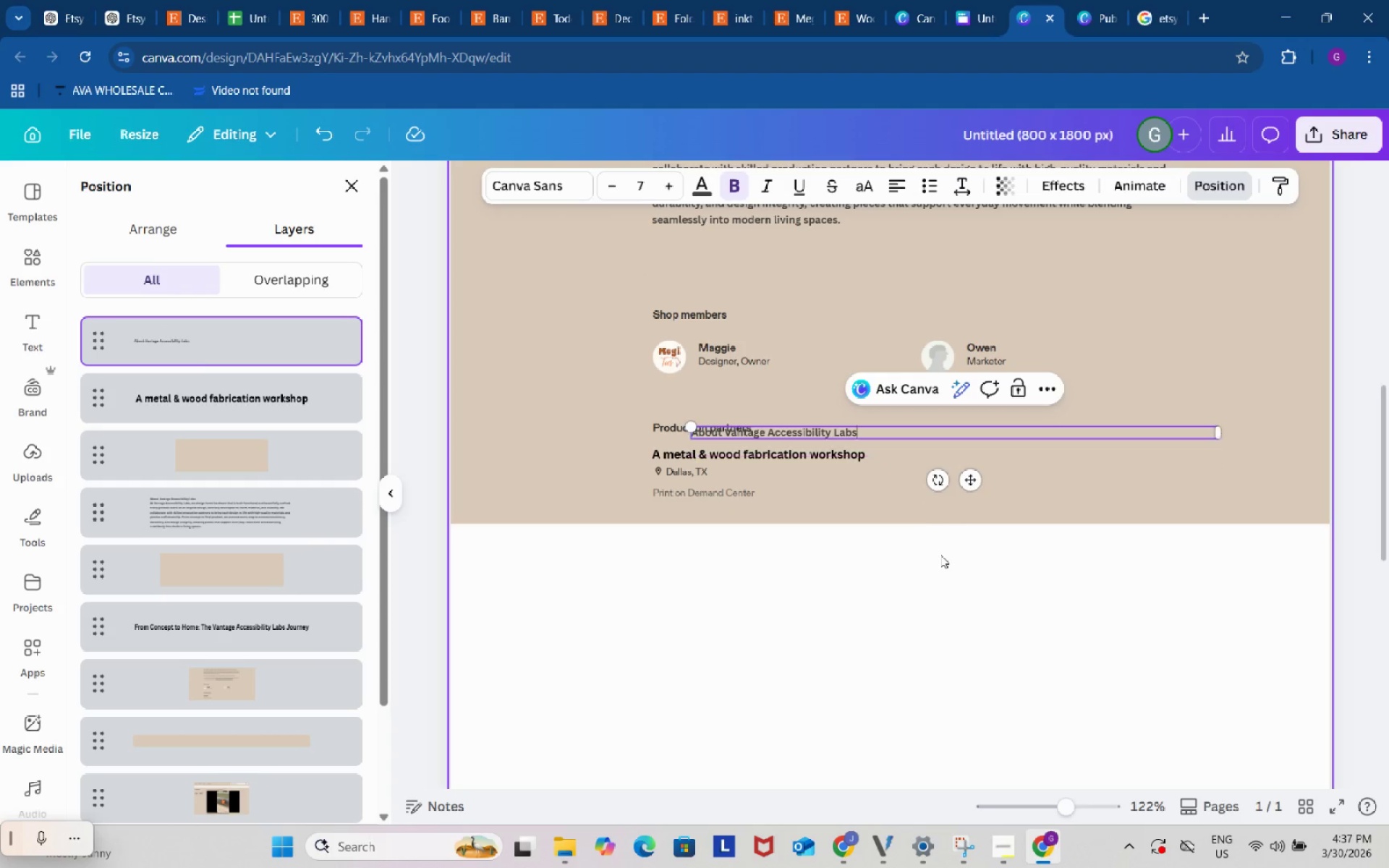 
key(Backspace)
 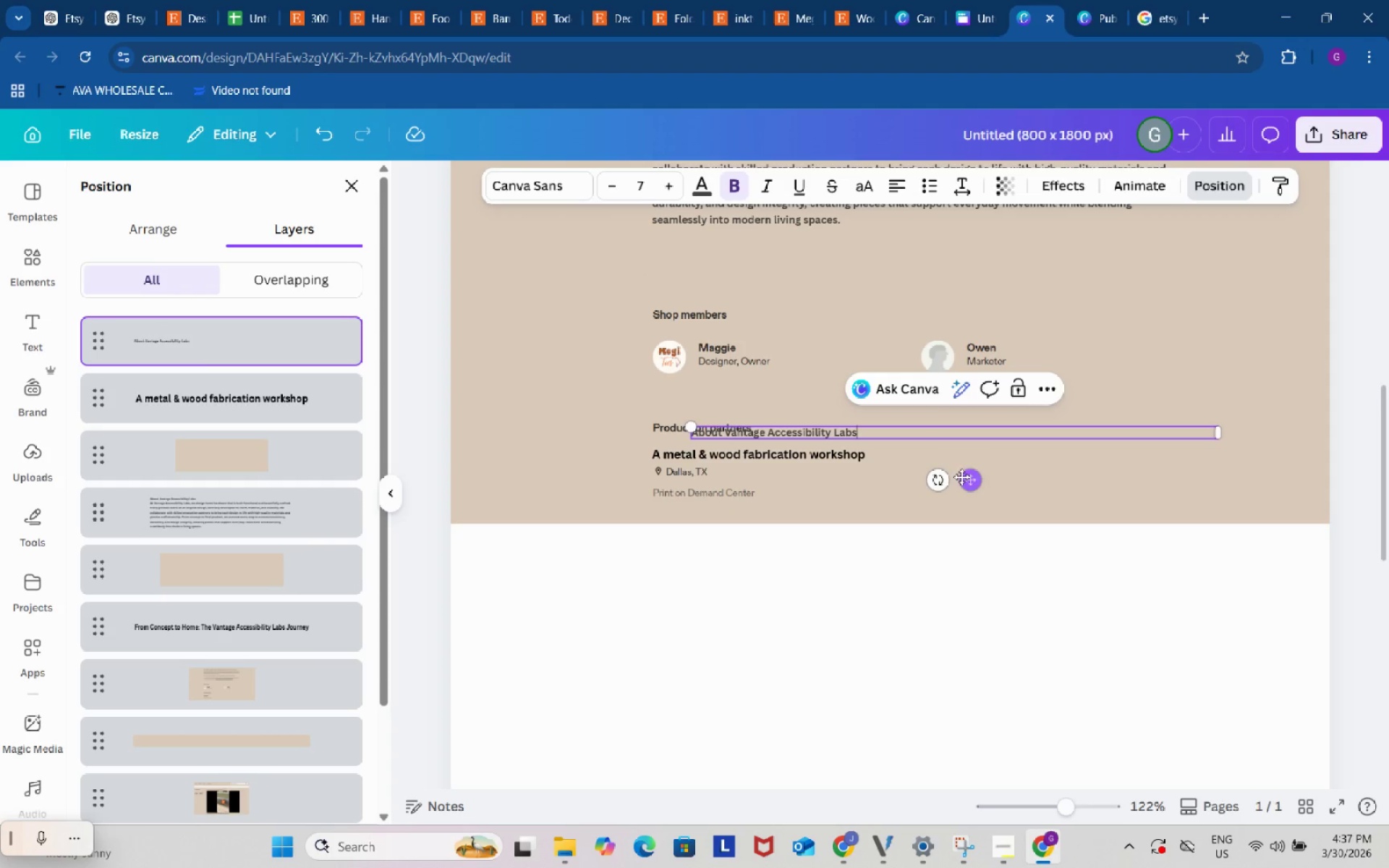 
left_click_drag(start_coordinate=[968, 477], to_coordinate=[998, 548])
 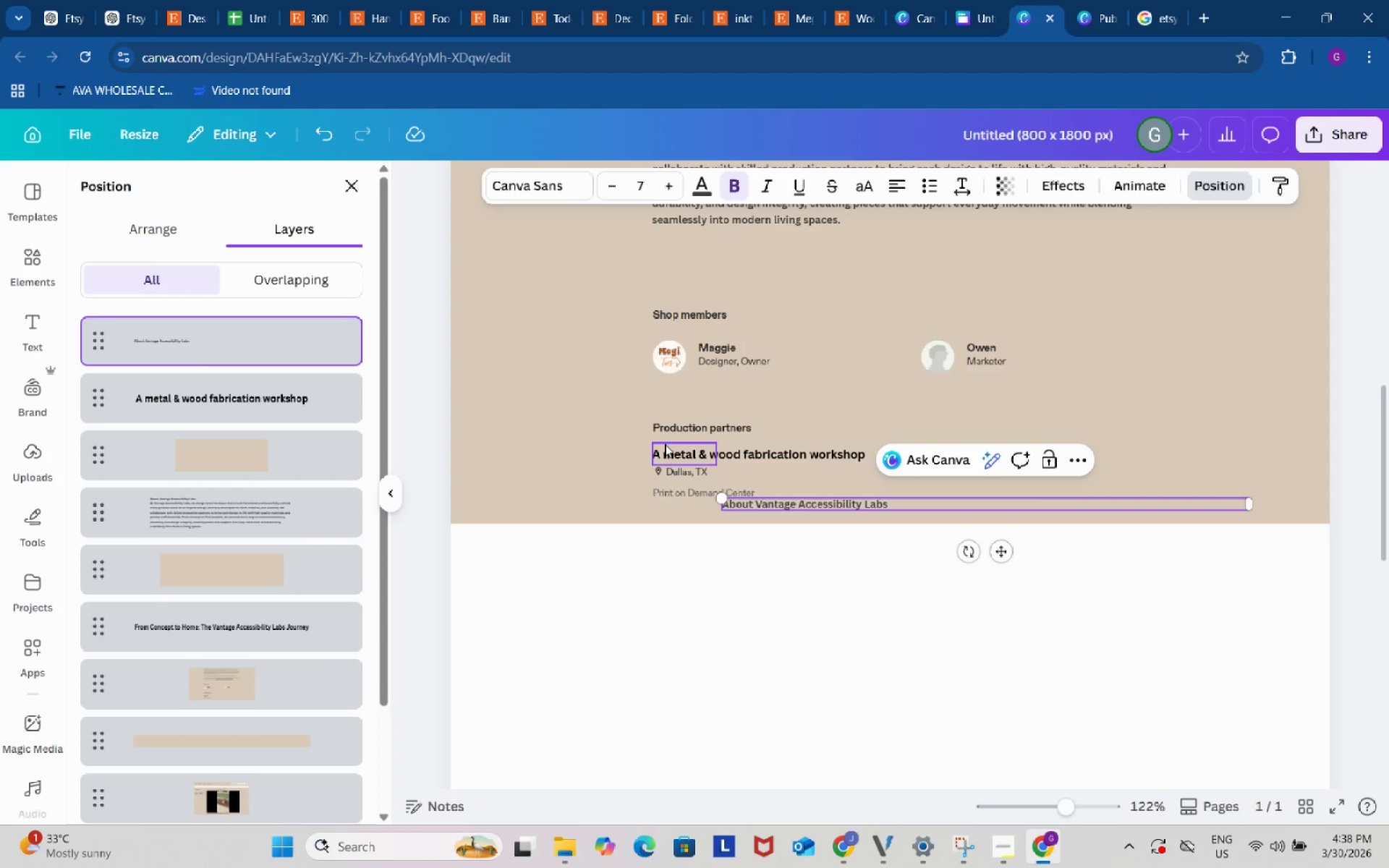 
left_click([665, 444])
 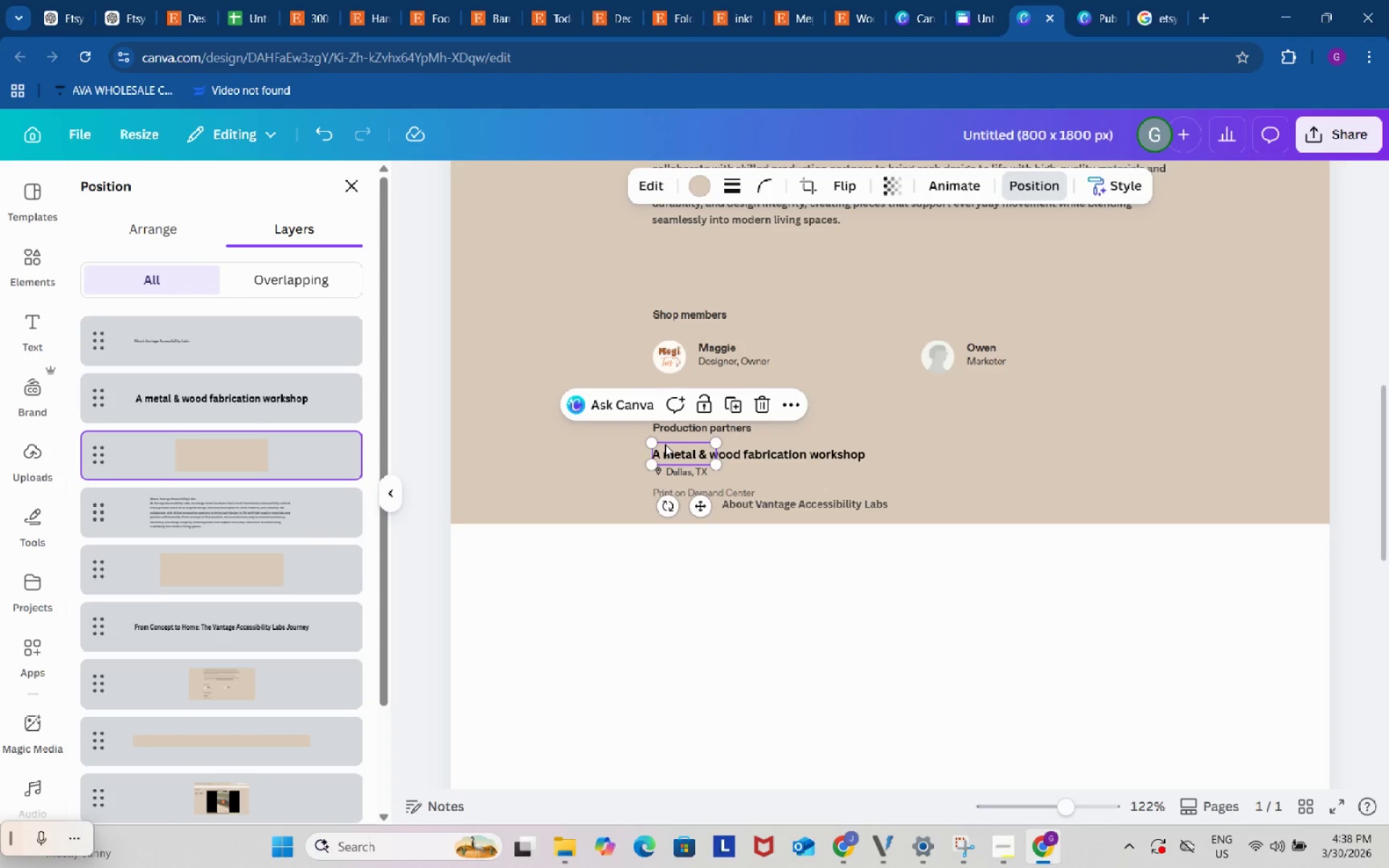 
key(Control+ControlLeft)
 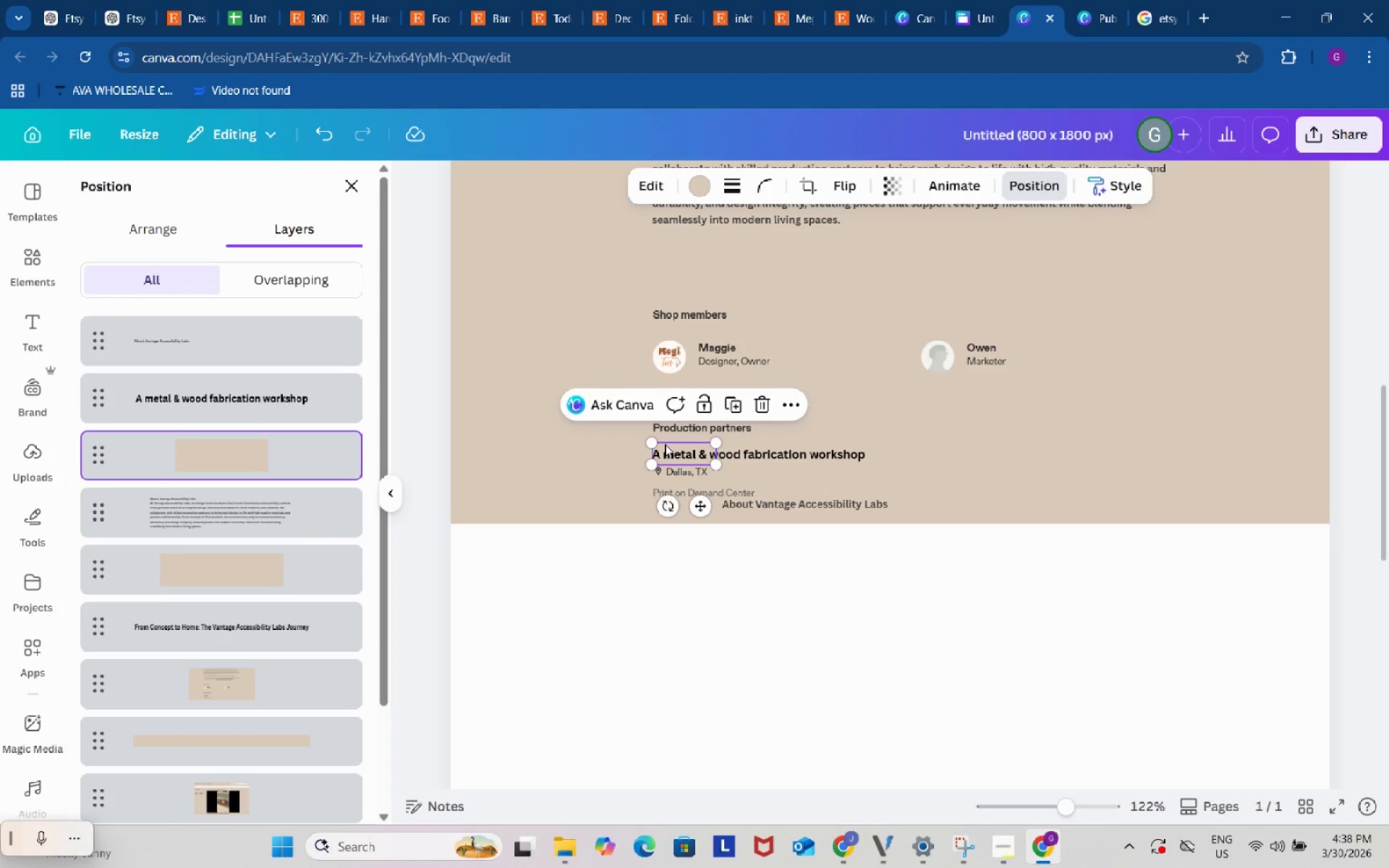 
key(Control+C)
 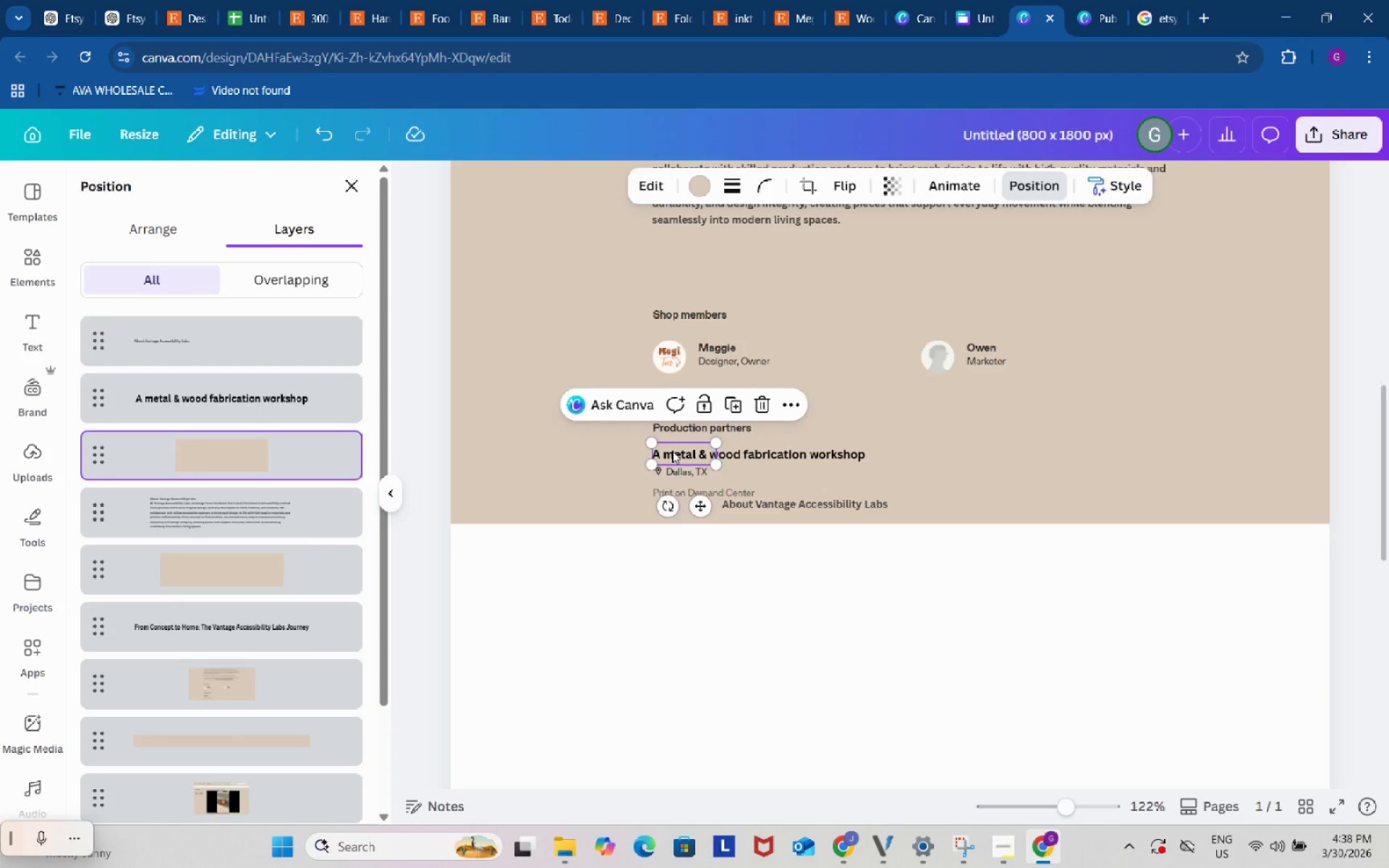 
key(Control+ControlLeft)
 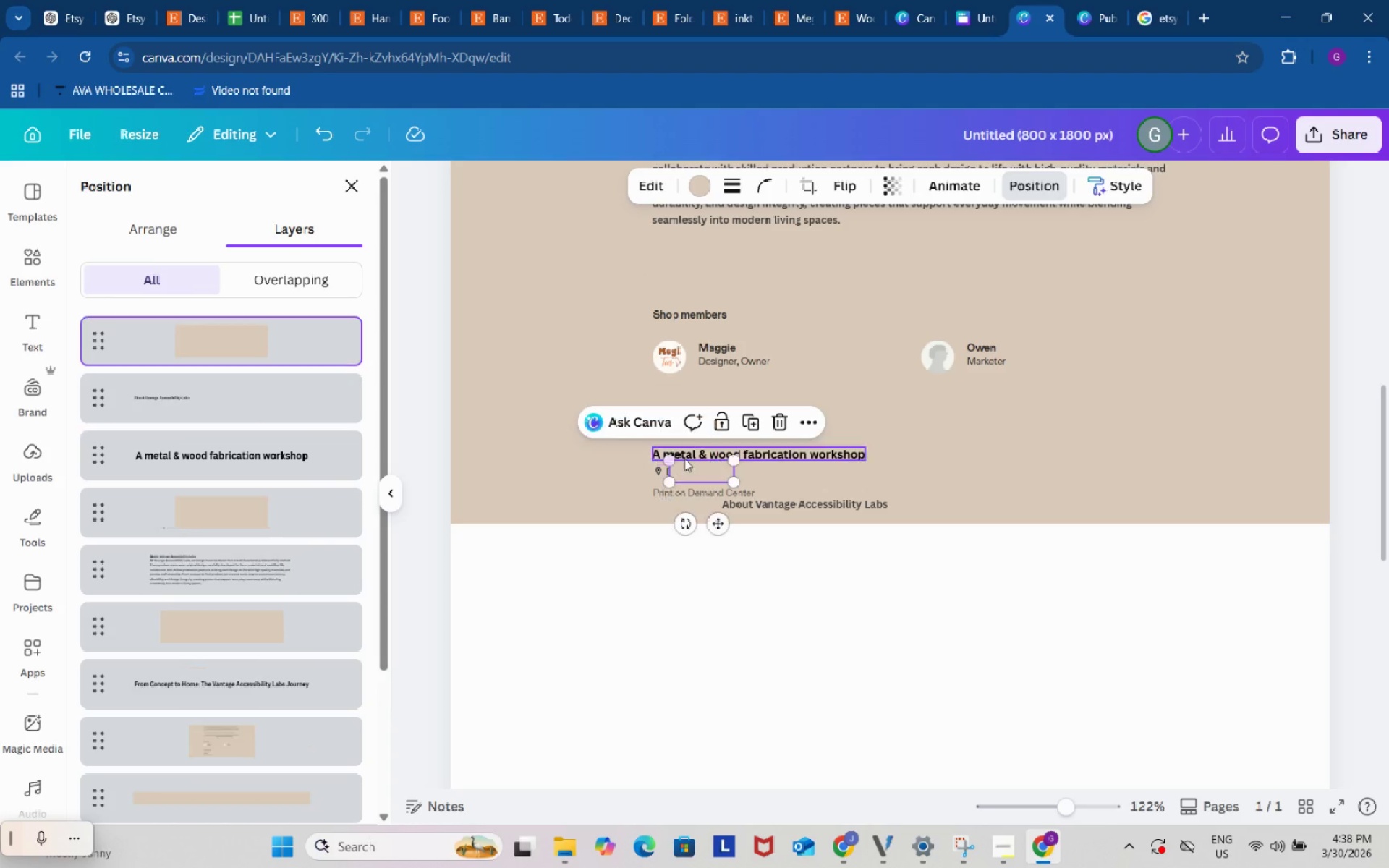 
key(Control+V)
 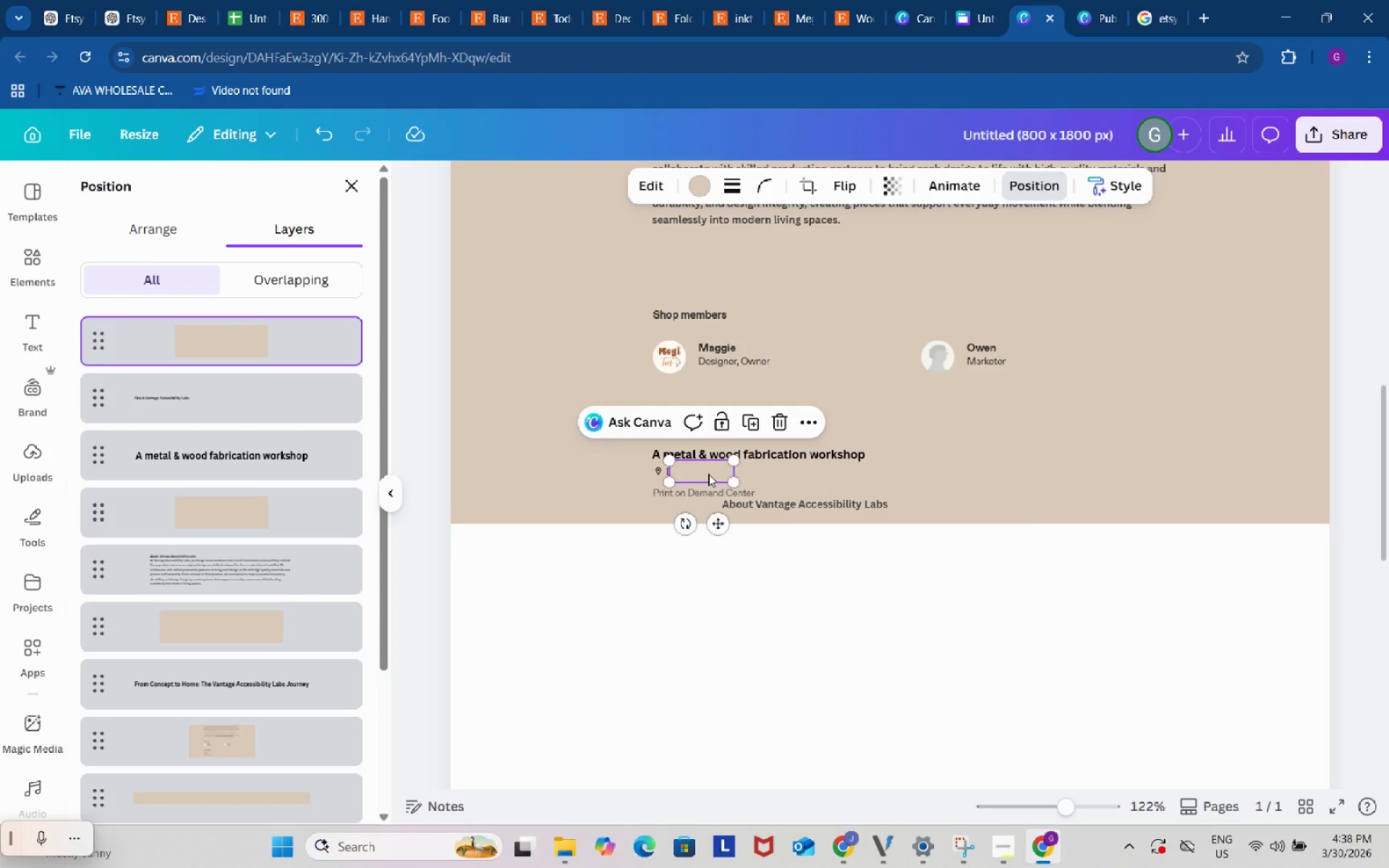 
left_click_drag(start_coordinate=[708, 474], to_coordinate=[692, 494])
 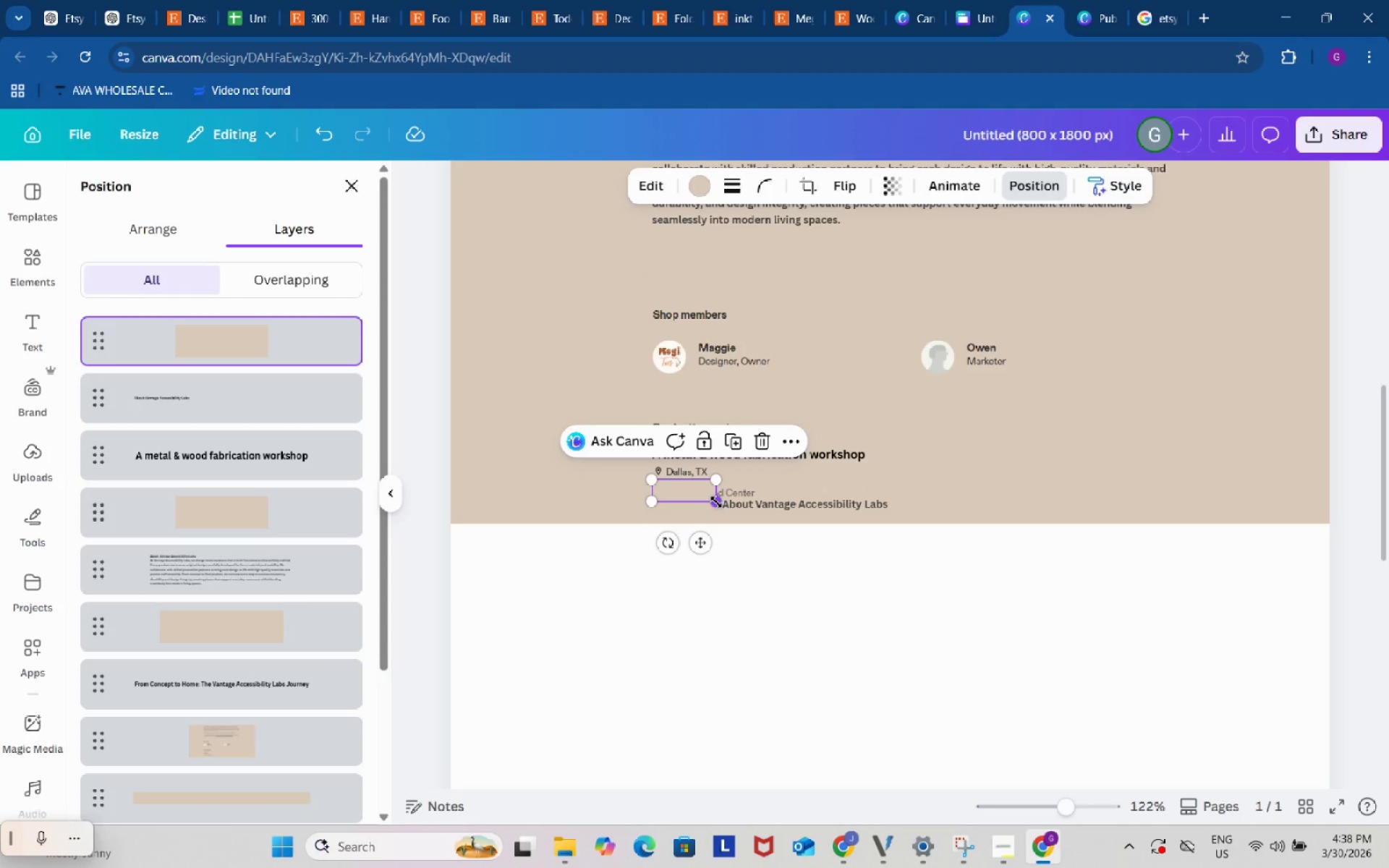 
left_click_drag(start_coordinate=[716, 502], to_coordinate=[759, 511])
 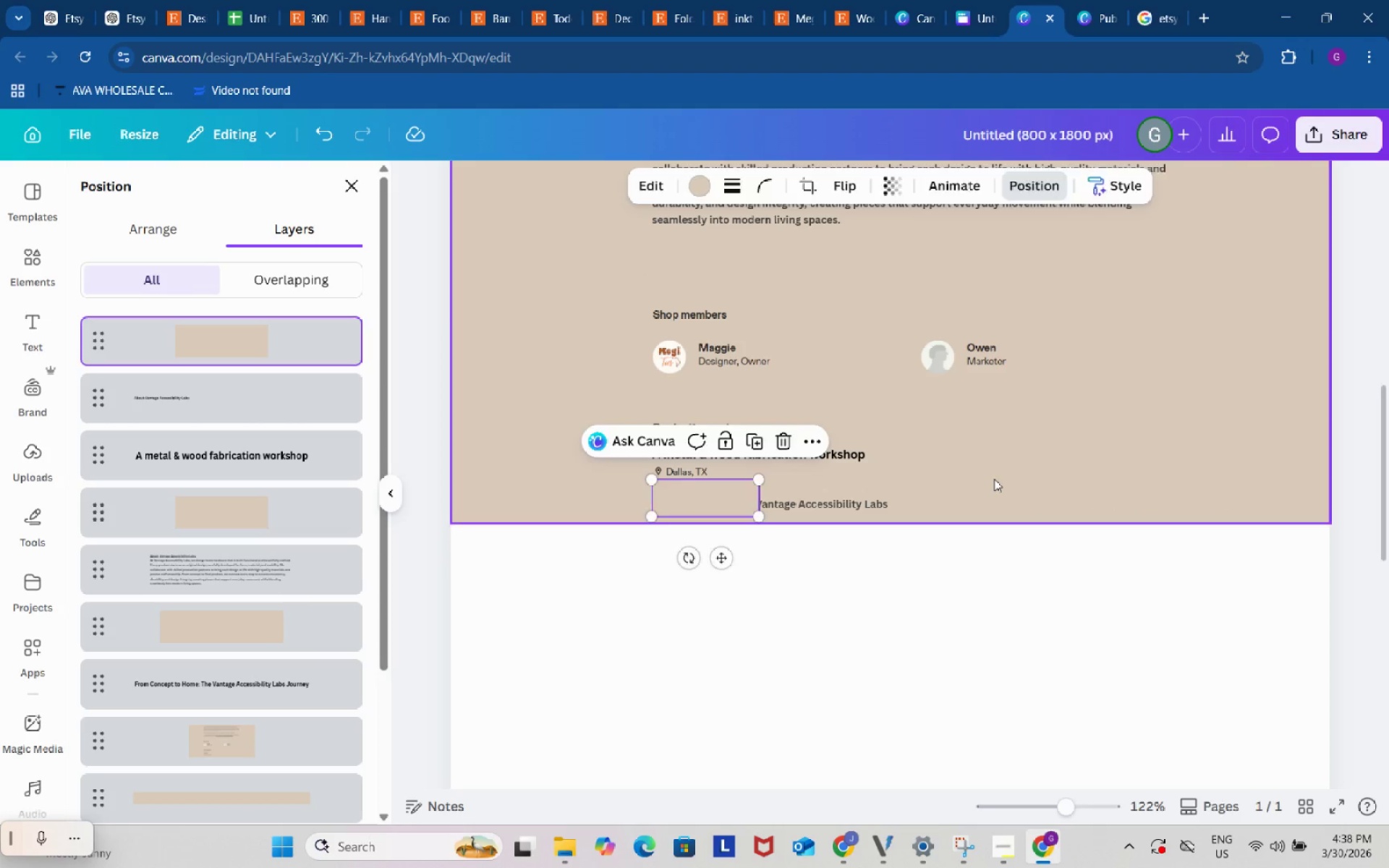 
left_click([994, 479])
 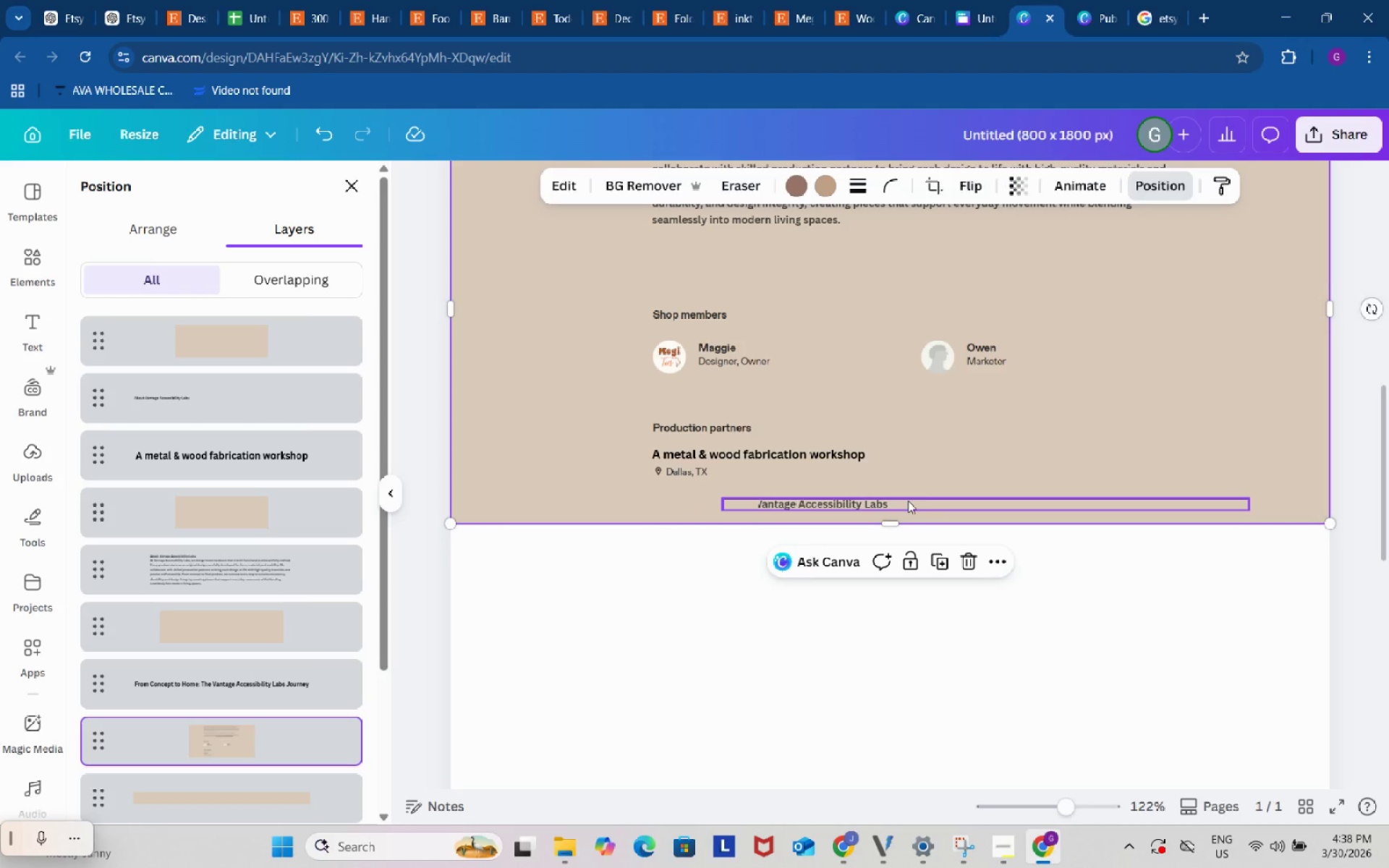 
left_click([908, 501])
 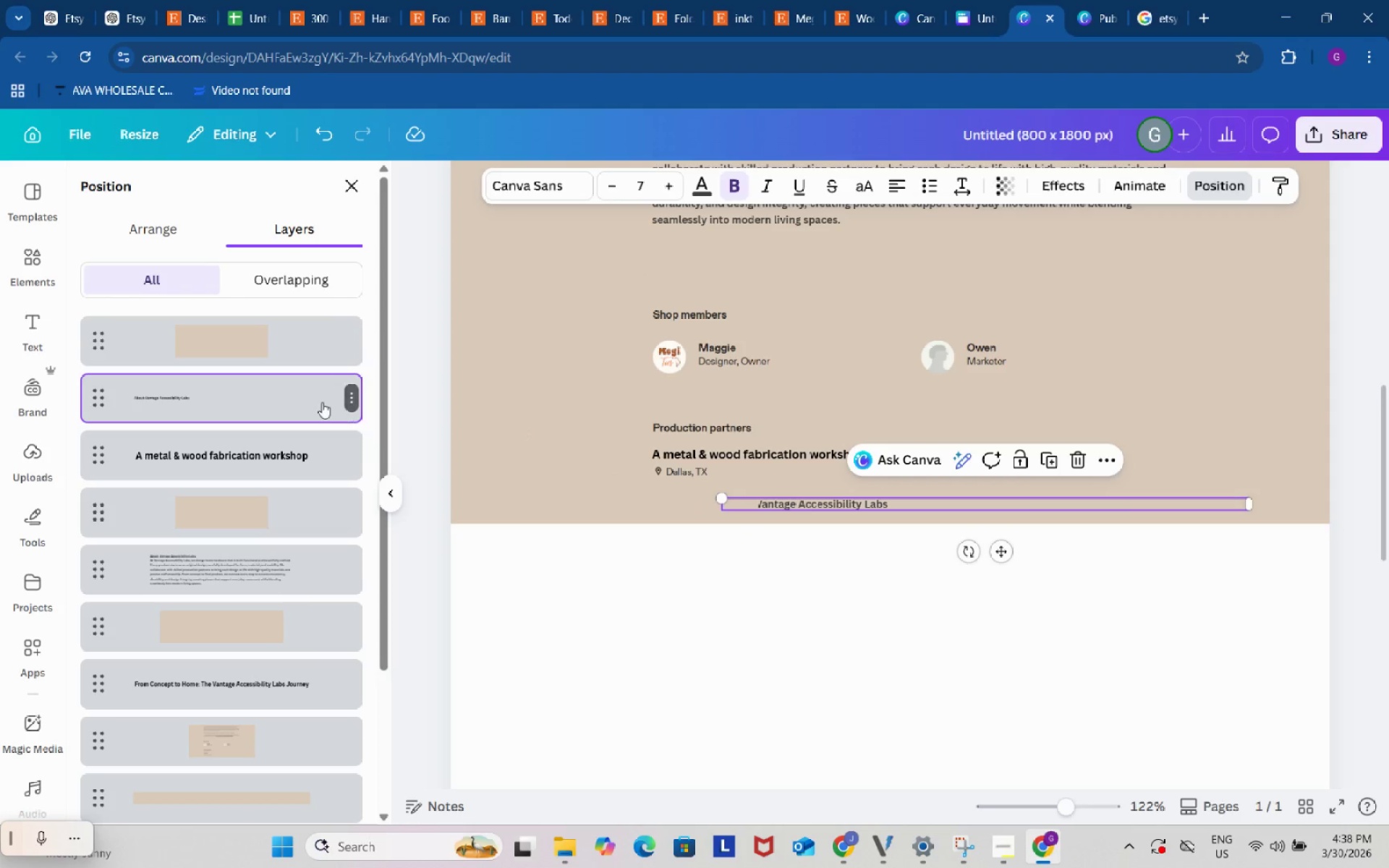 
left_click_drag(start_coordinate=[310, 401], to_coordinate=[316, 328])
 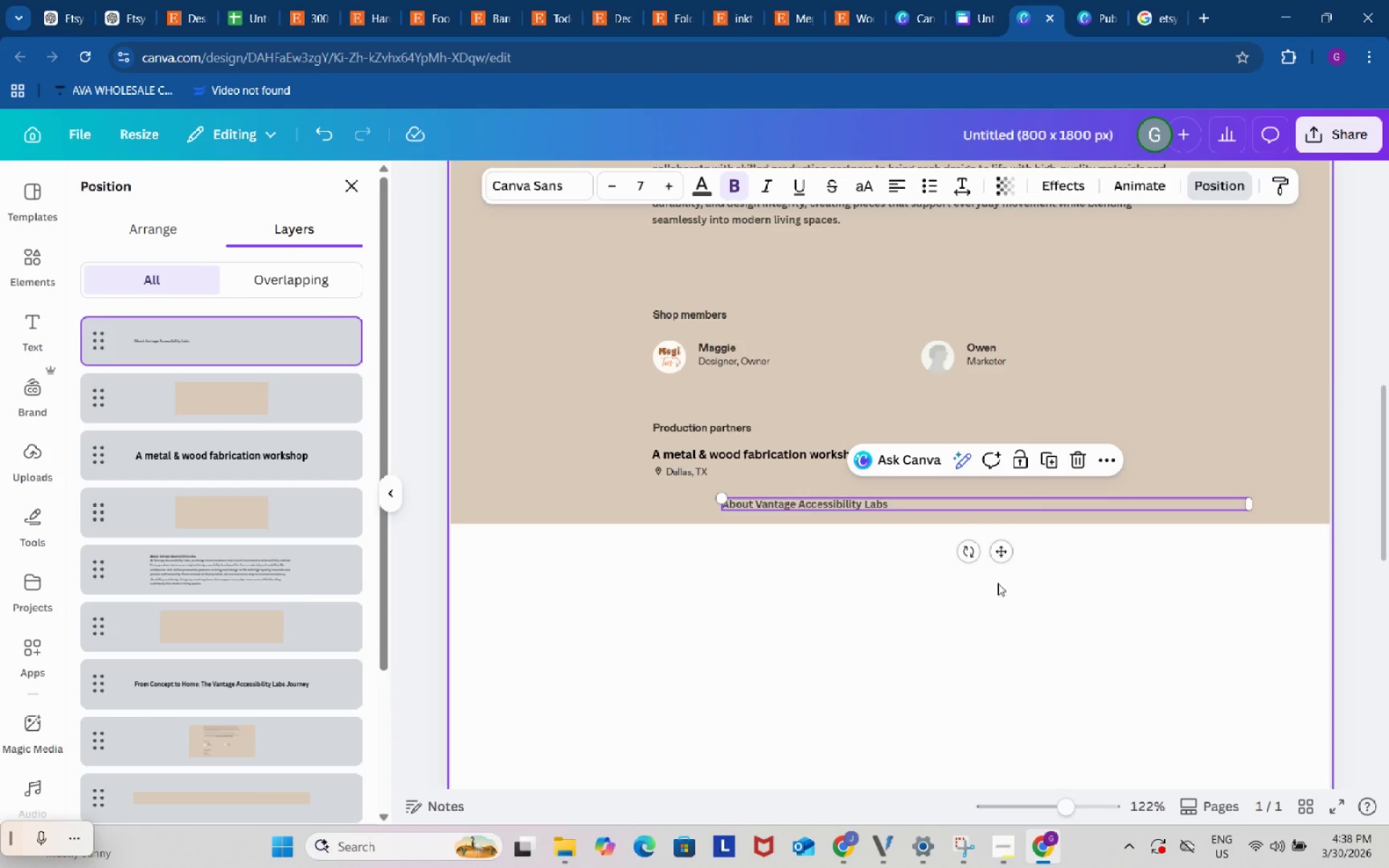 
left_click_drag(start_coordinate=[1001, 550], to_coordinate=[929, 545])
 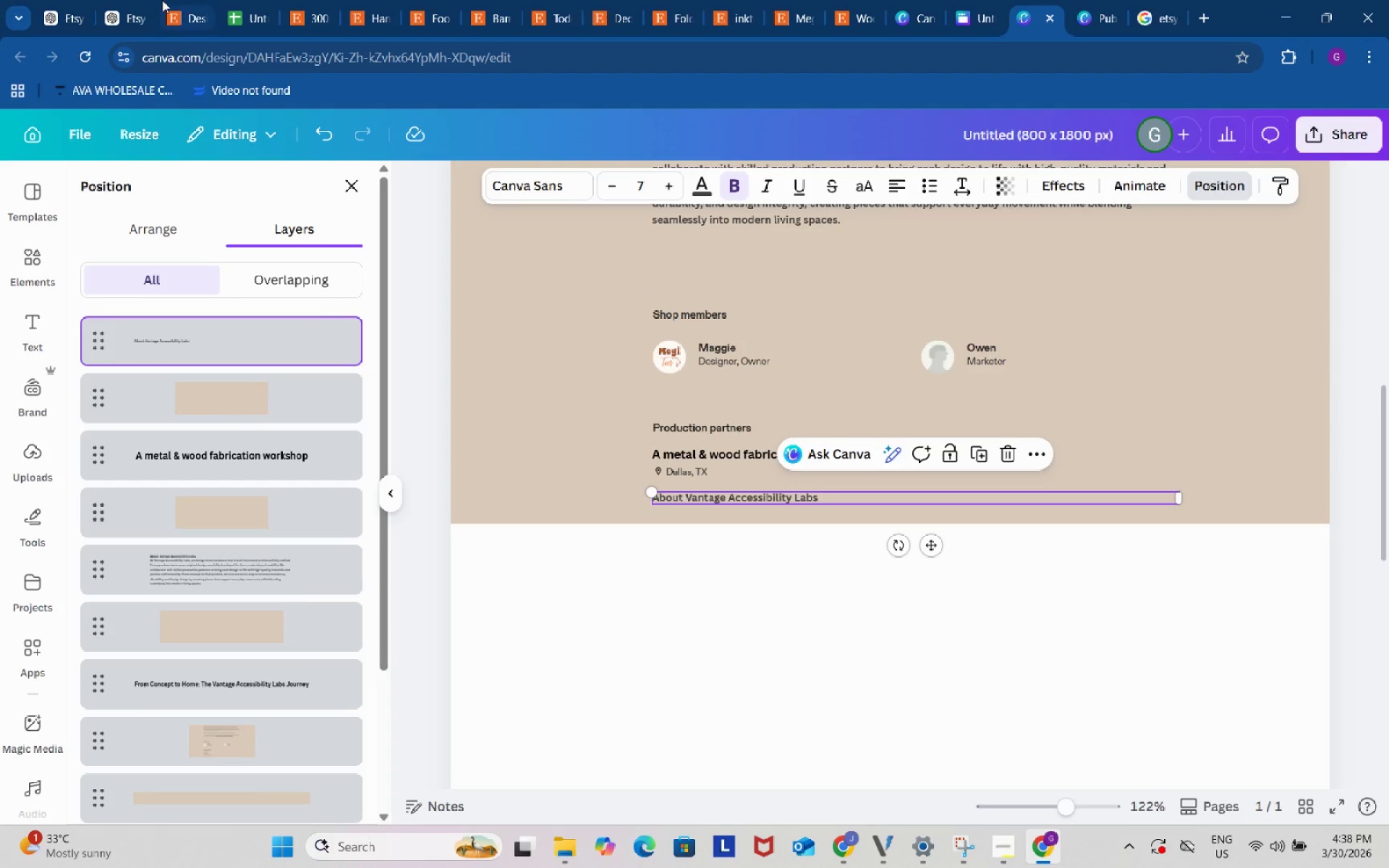 
left_click([143, 1])
 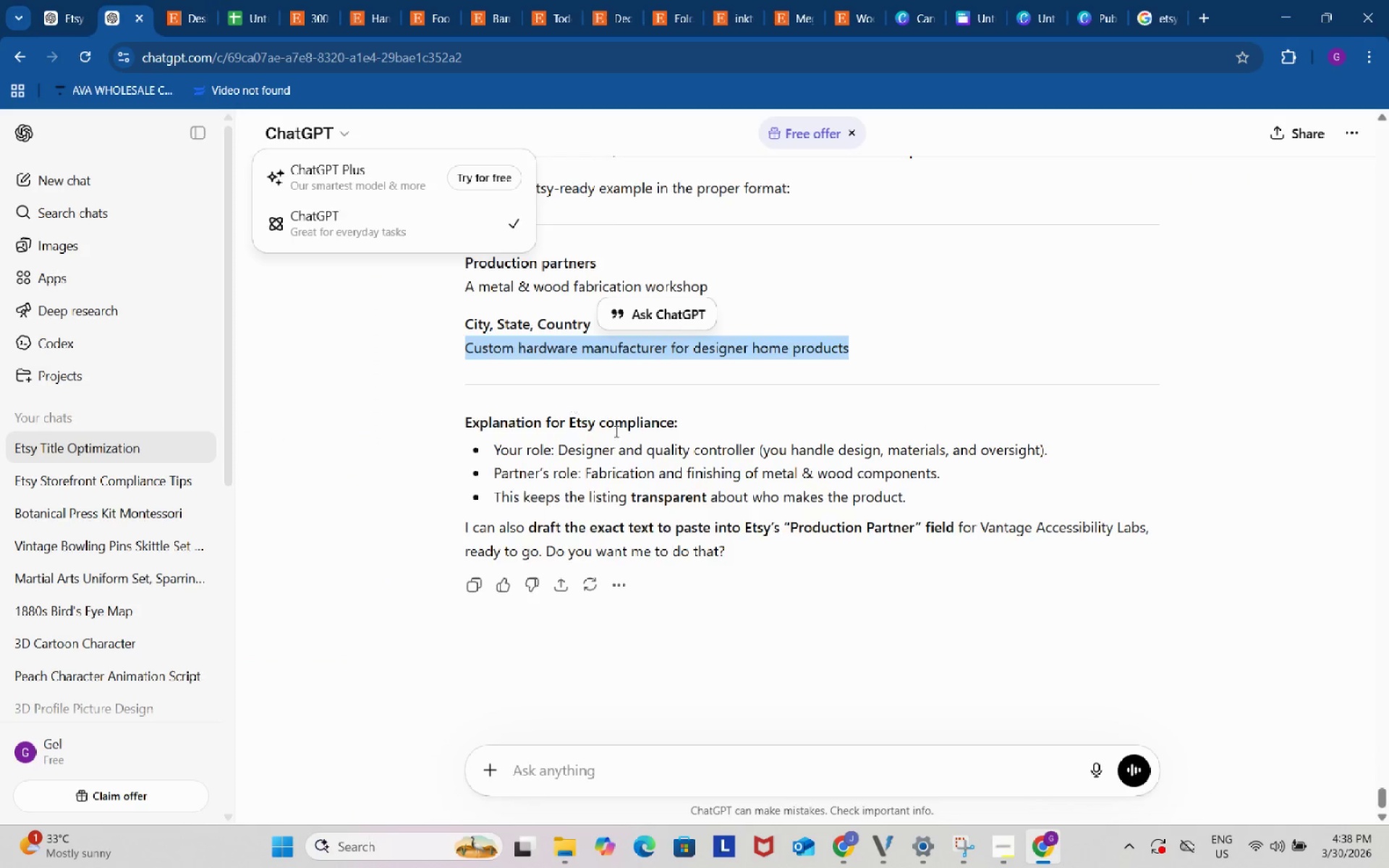 
key(Control+C)
 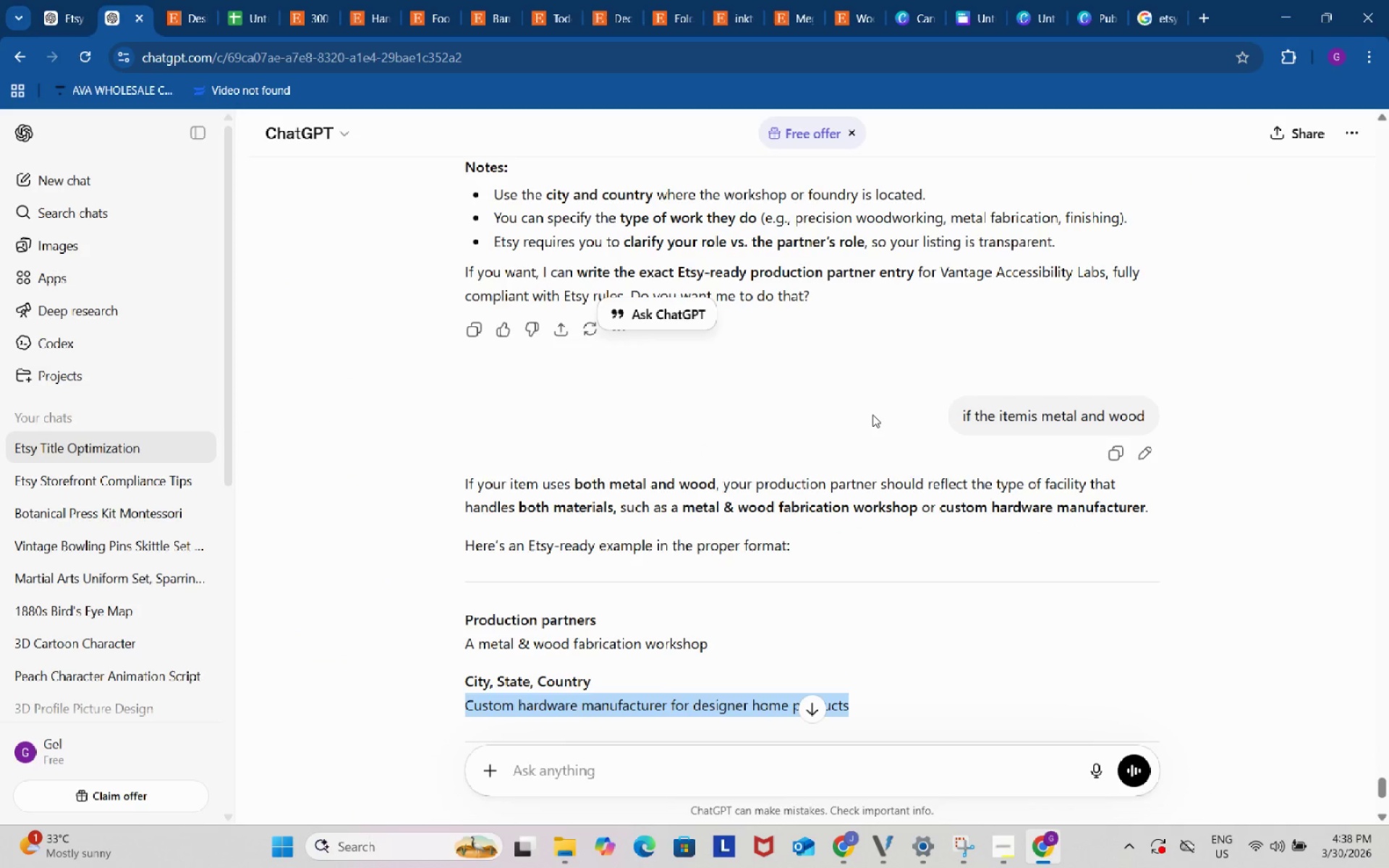 
key(Control+ControlLeft)
 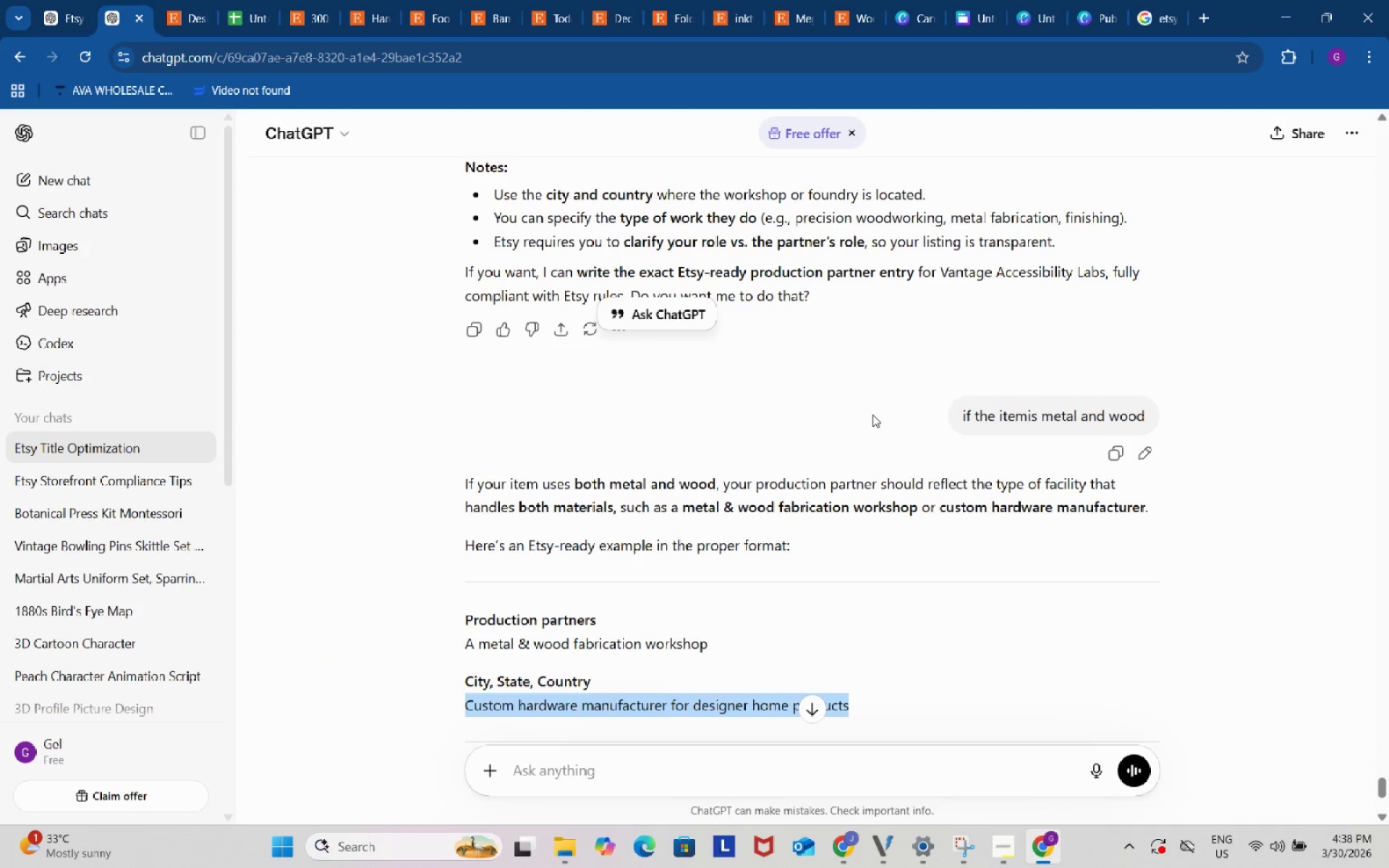 
key(Control+C)
 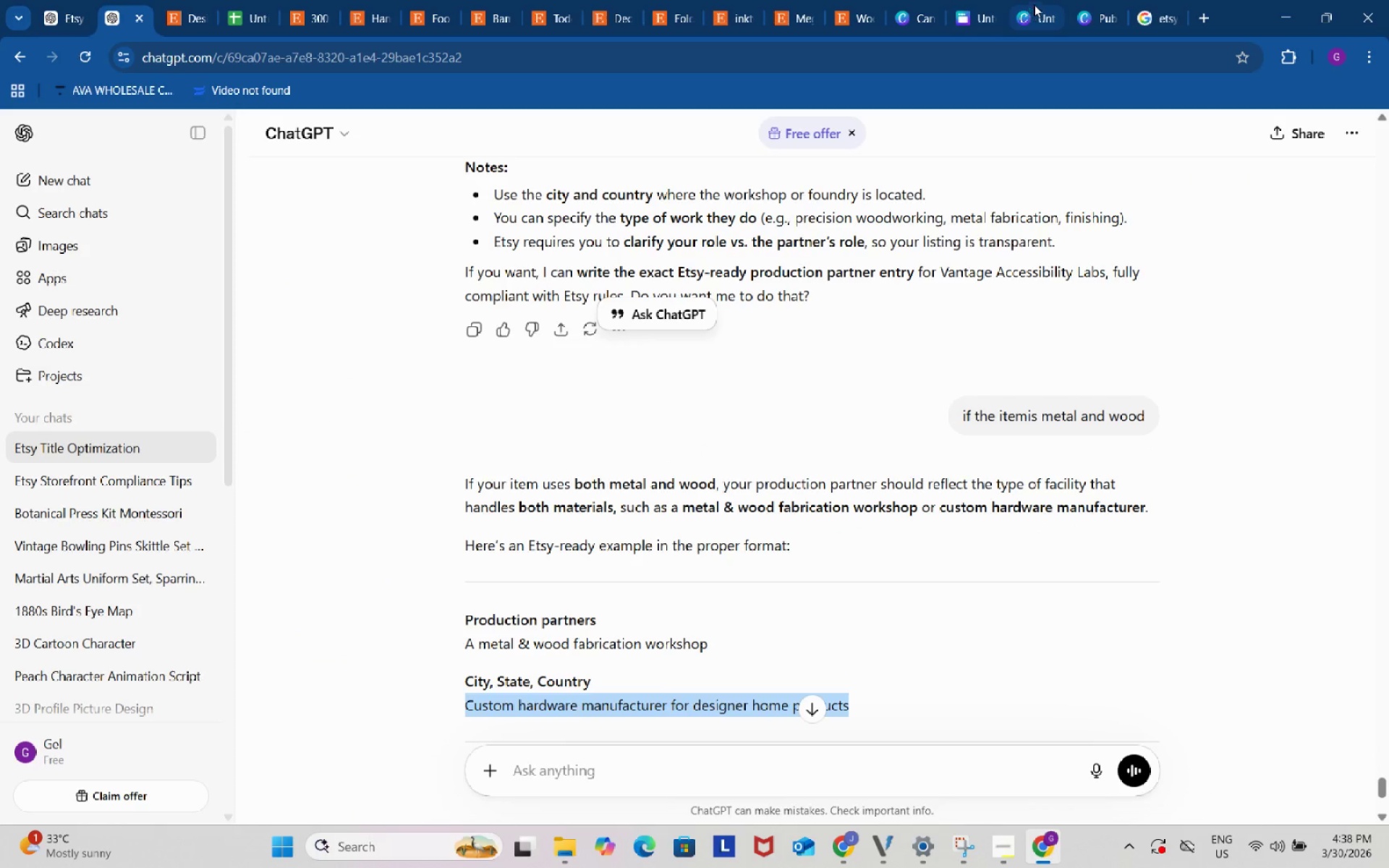 
left_click([1046, 2])
 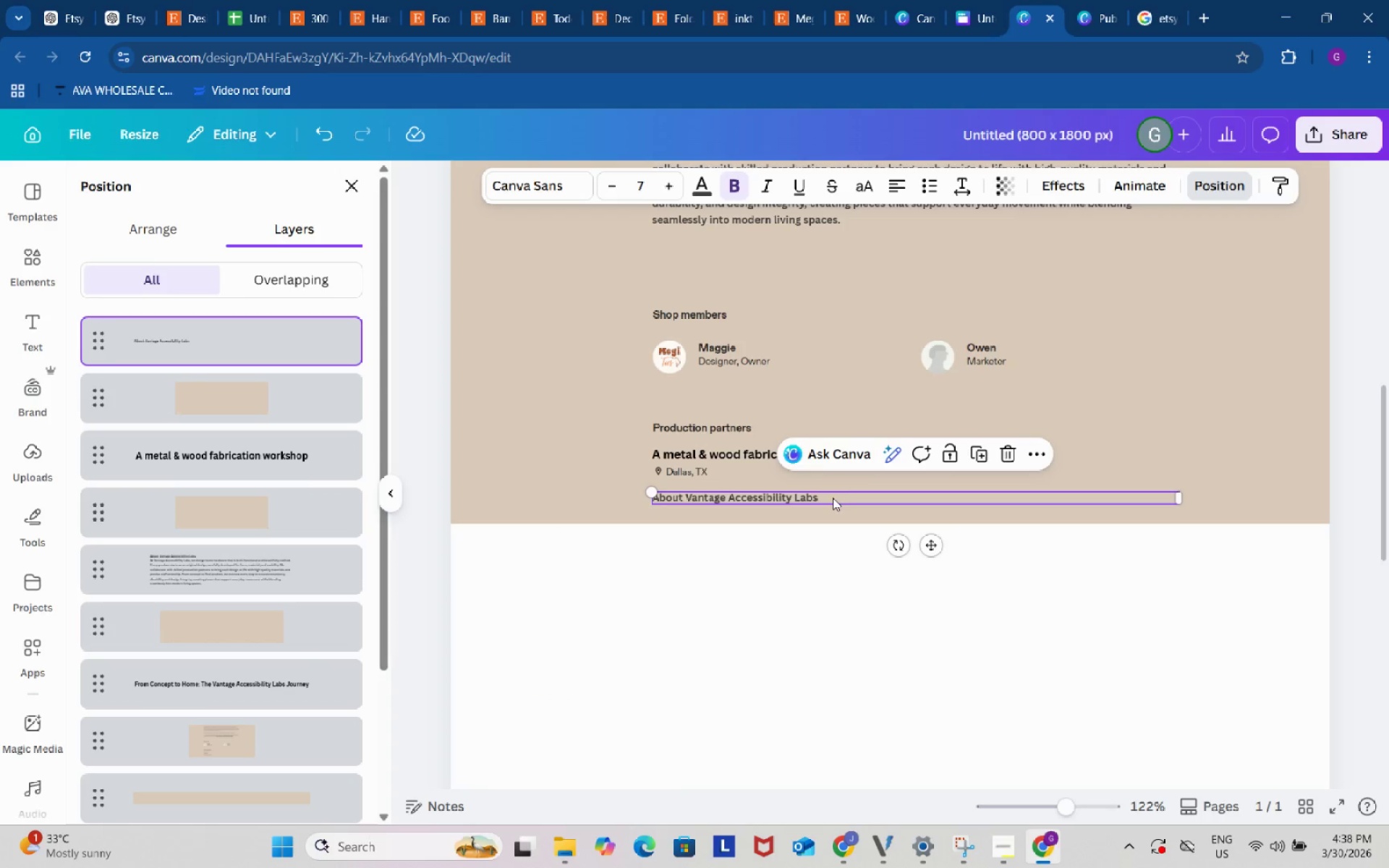 
double_click([833, 498])
 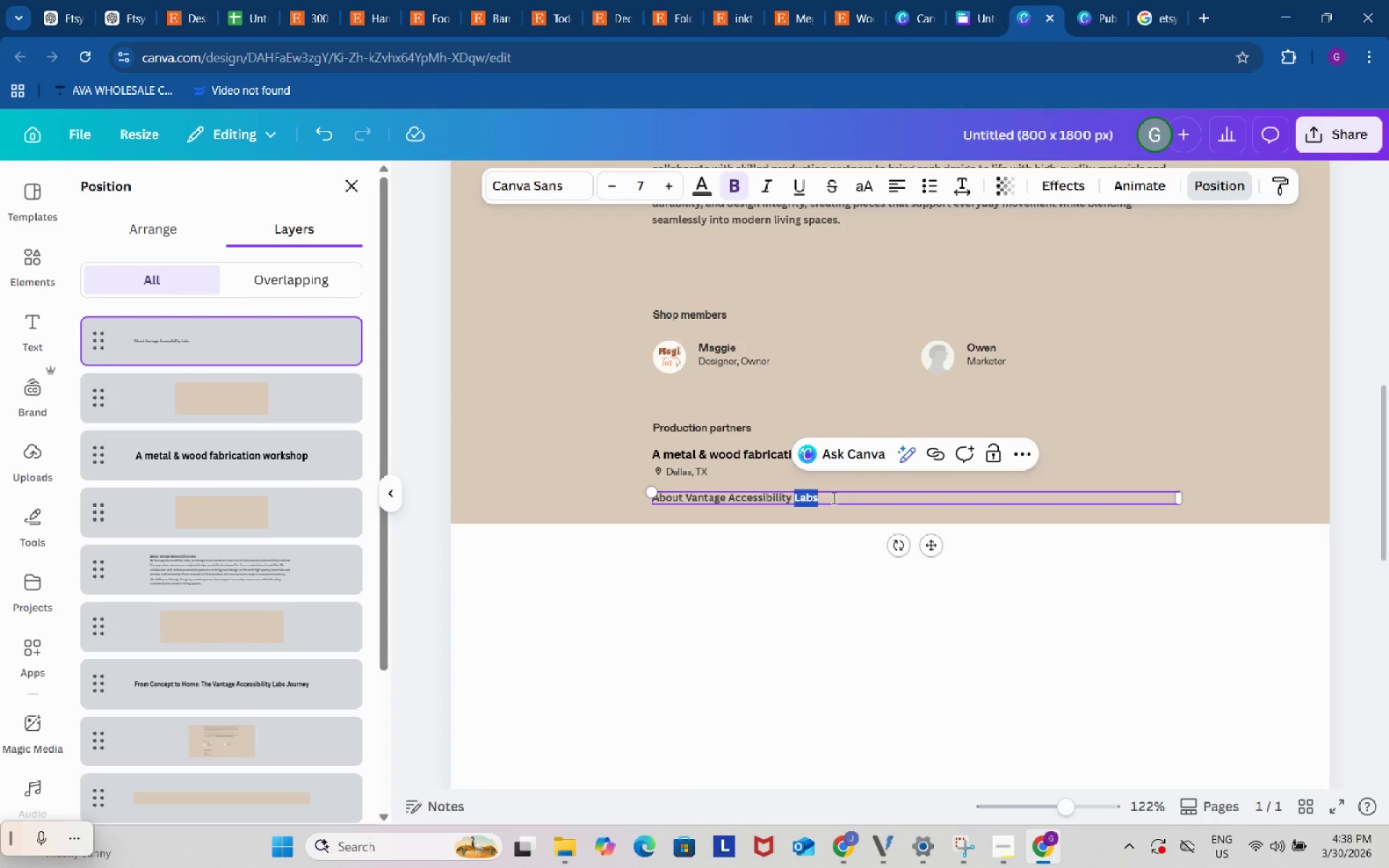 
key(Control+ControlLeft)
 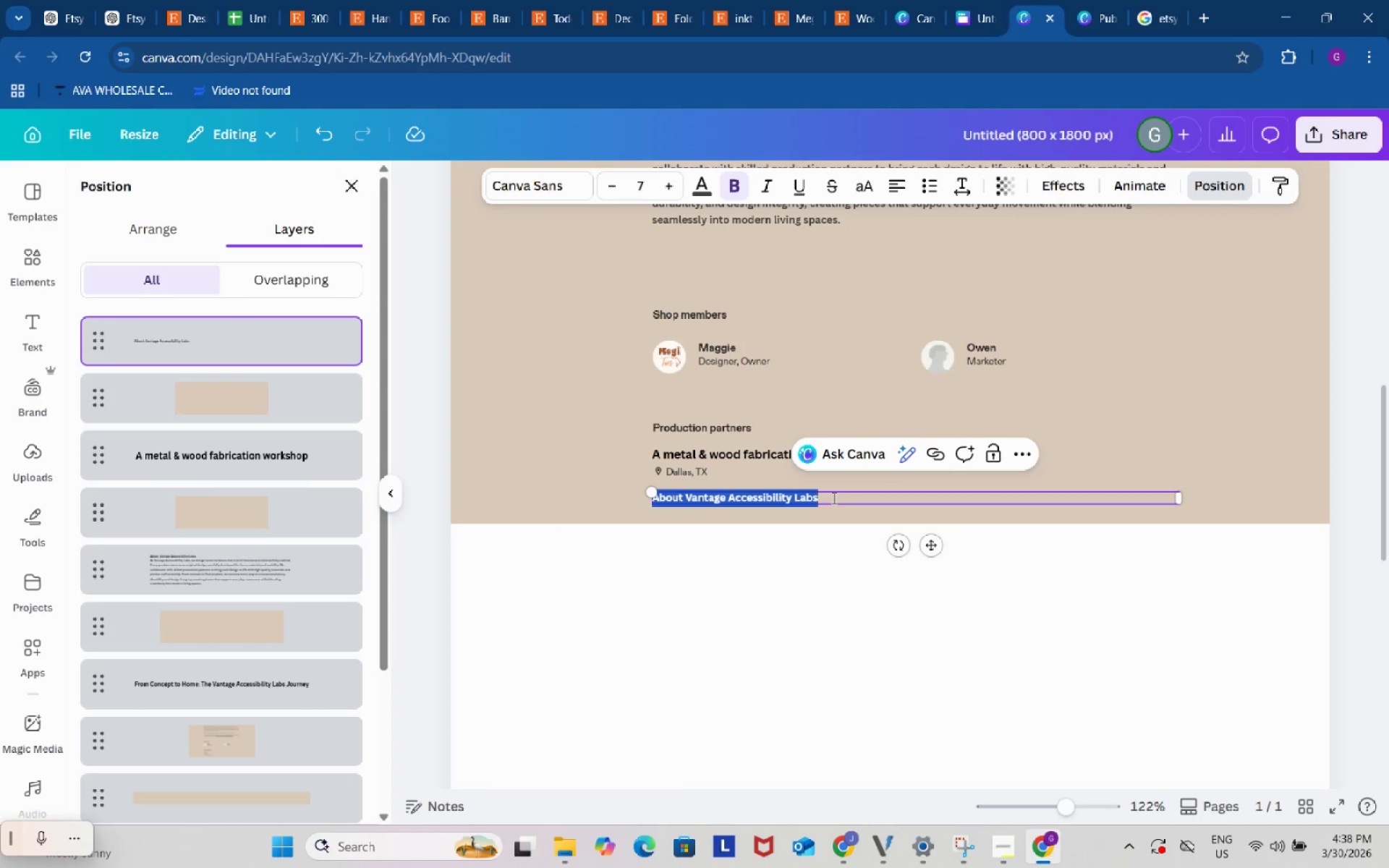 
key(Control+A)
 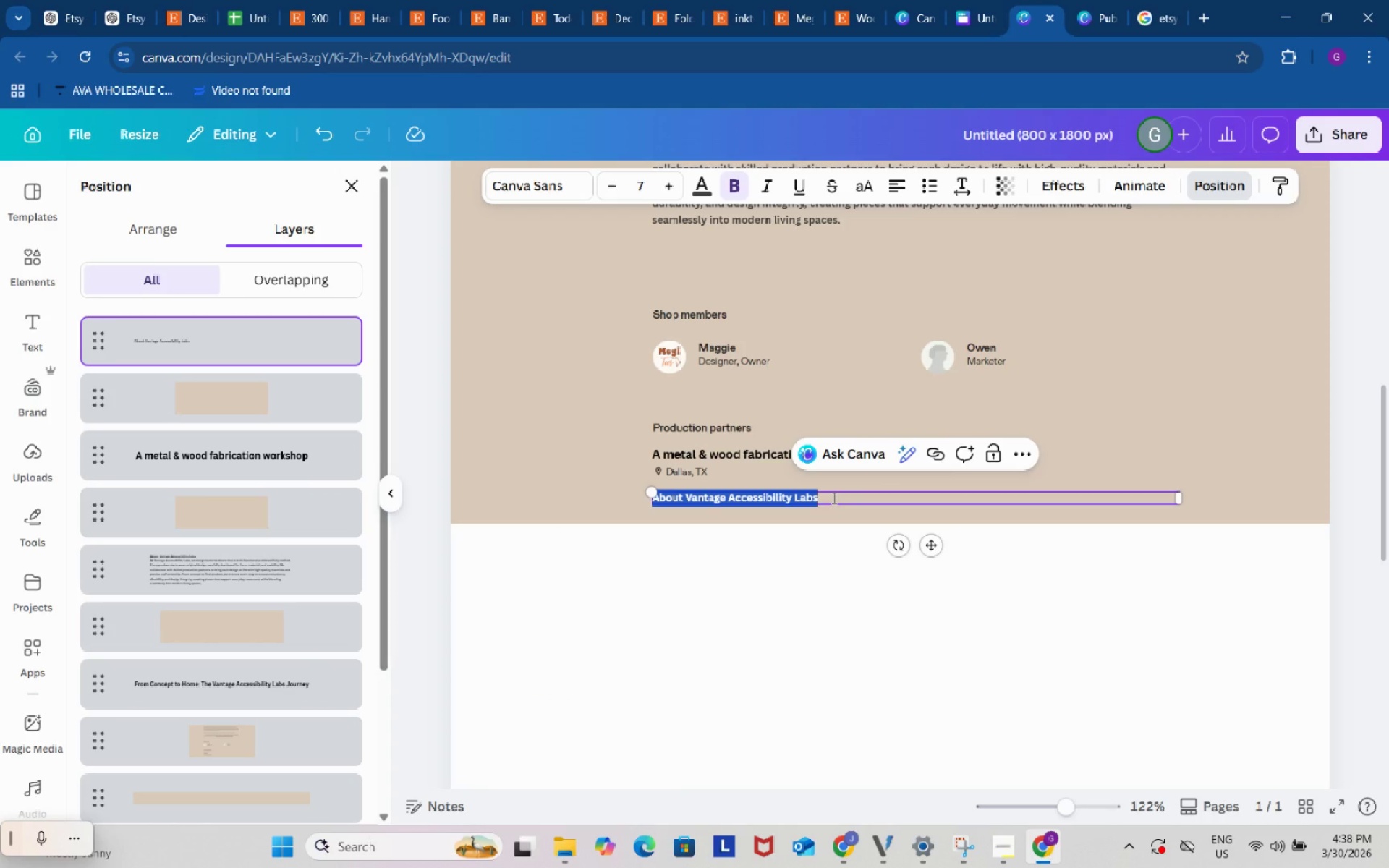 
key(Control+ControlLeft)
 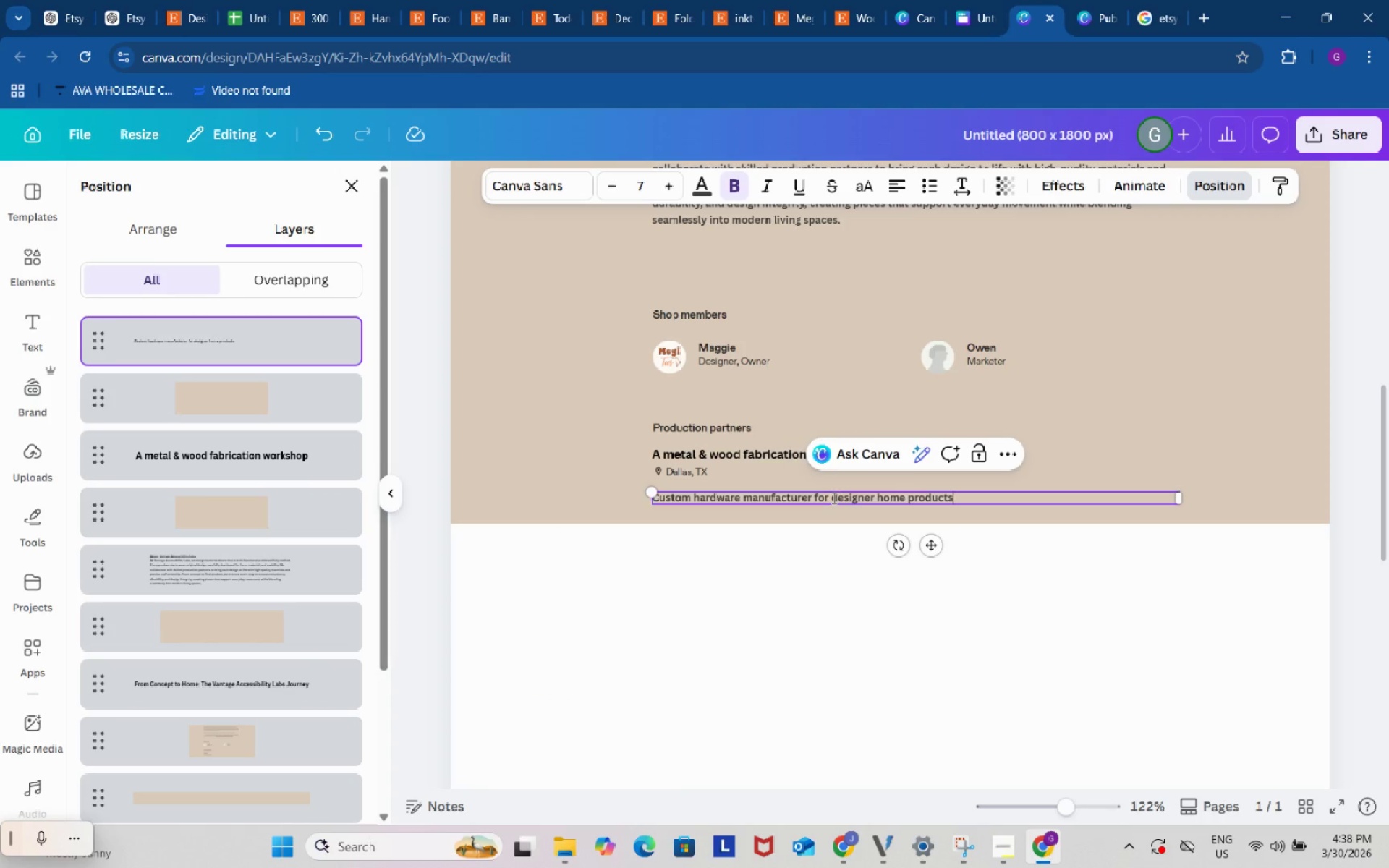 
key(Control+V)
 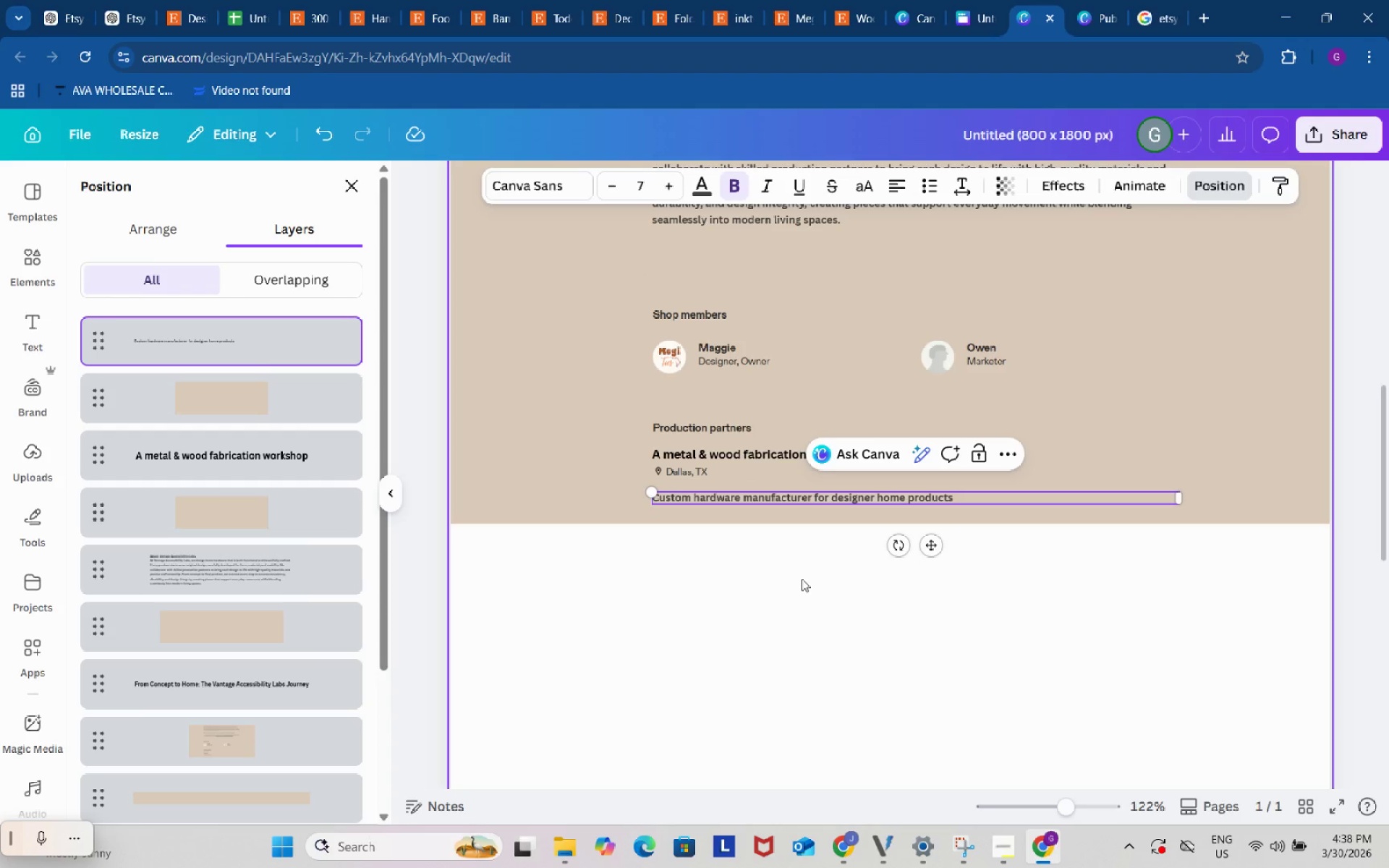 
double_click([802, 579])
 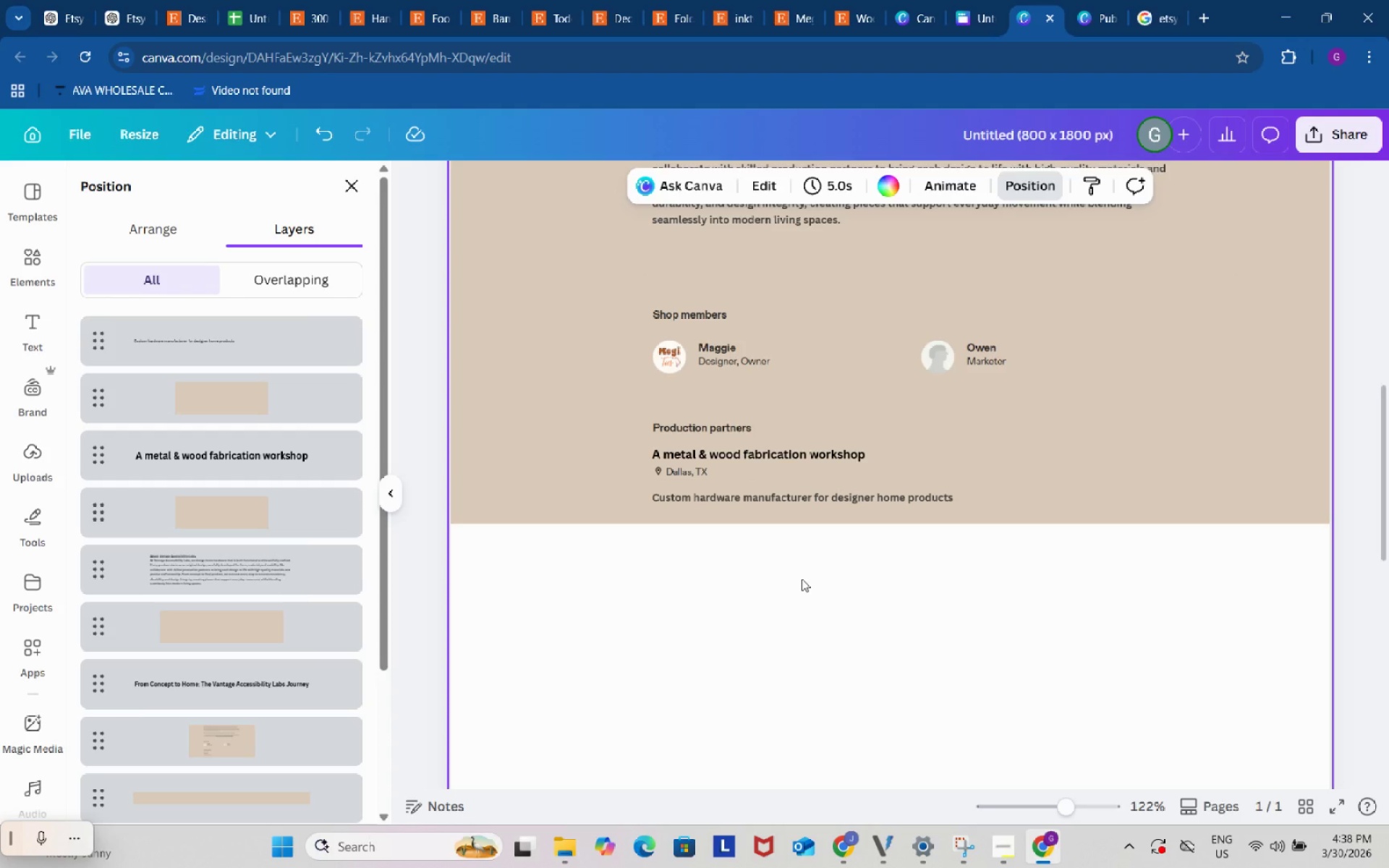 
scroll: coordinate [569, 472], scroll_direction: up, amount: 8.0
 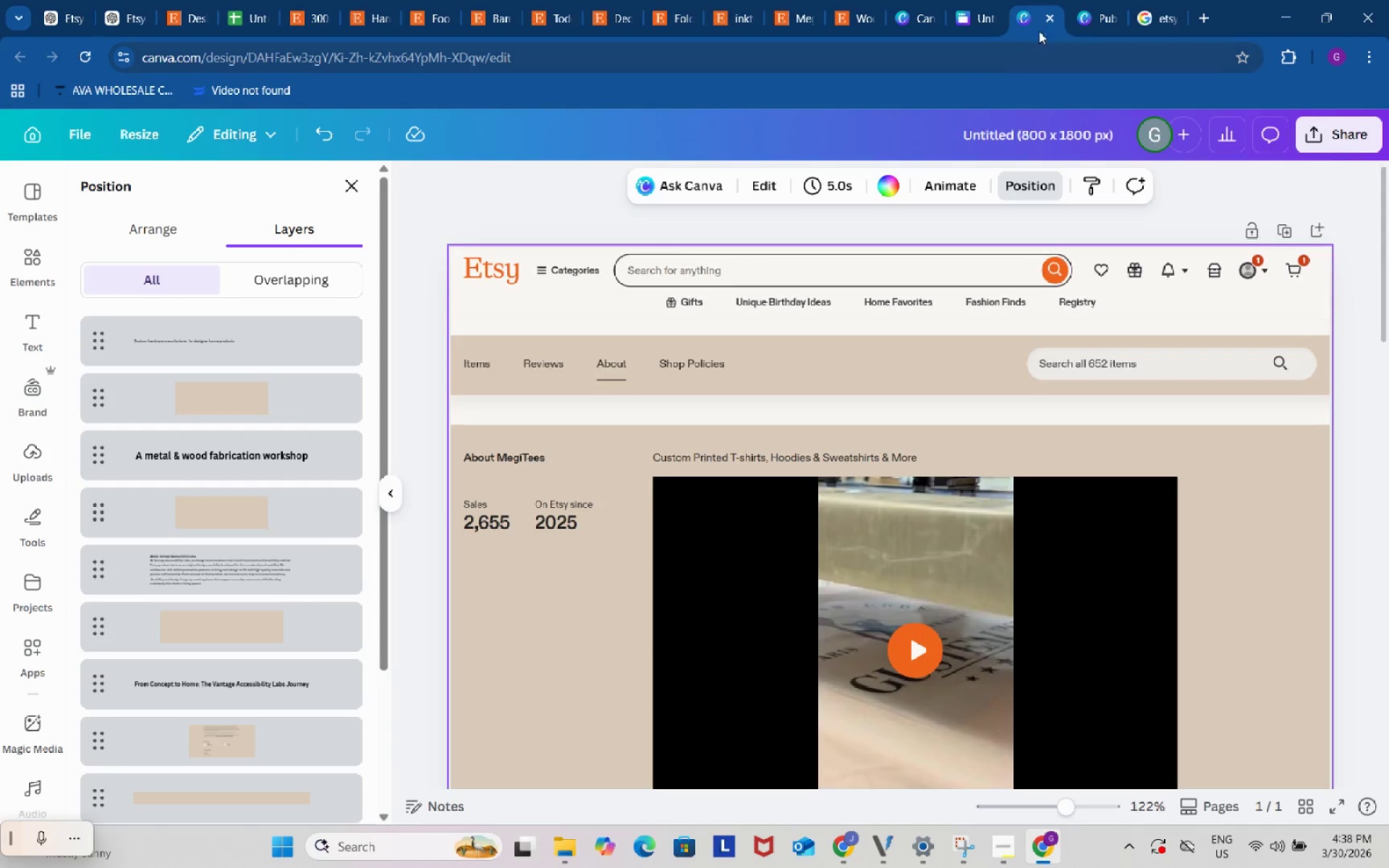 
left_click([1100, 0])
 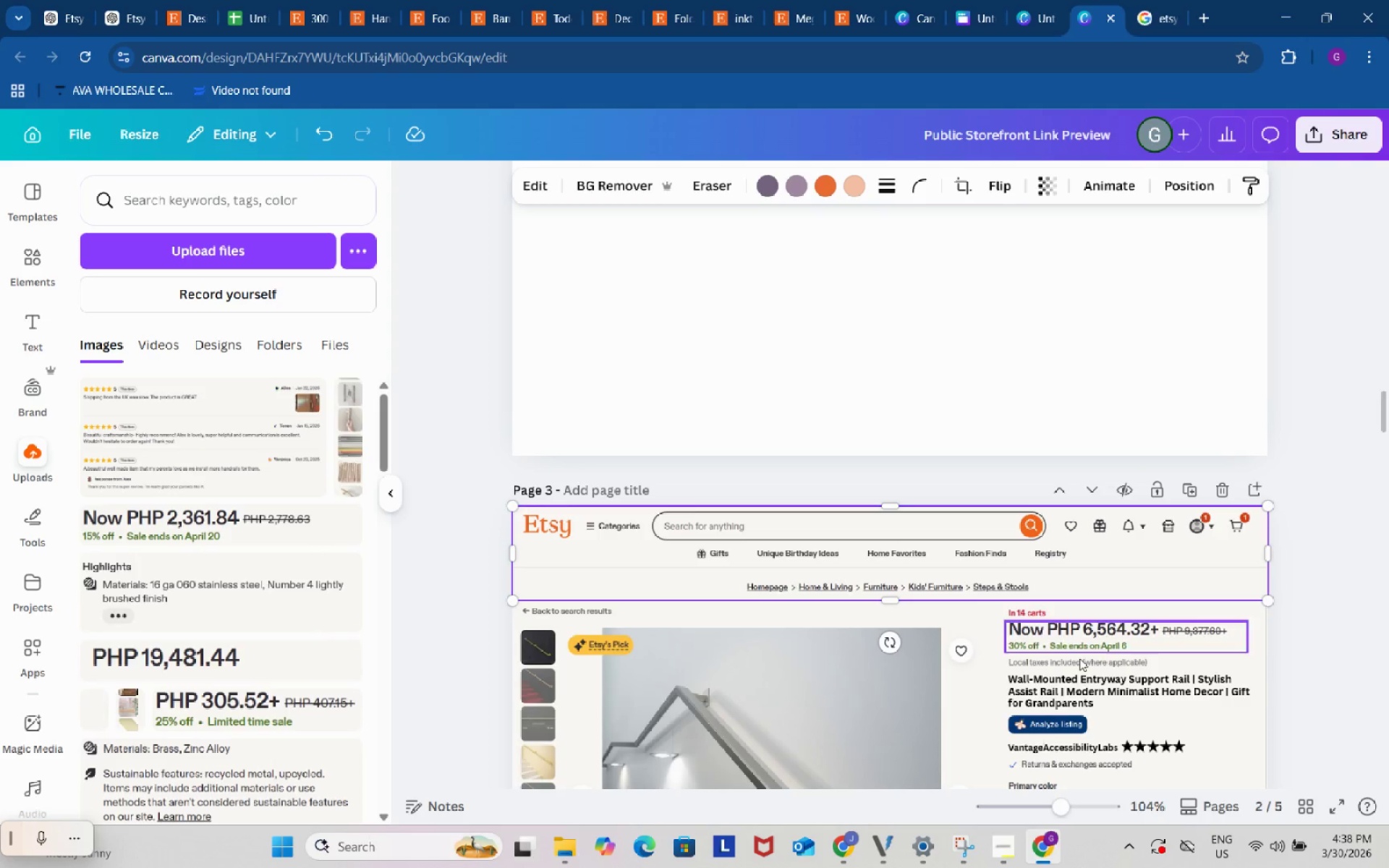 
scroll: coordinate [1082, 694], scroll_direction: down, amount: 1.0
 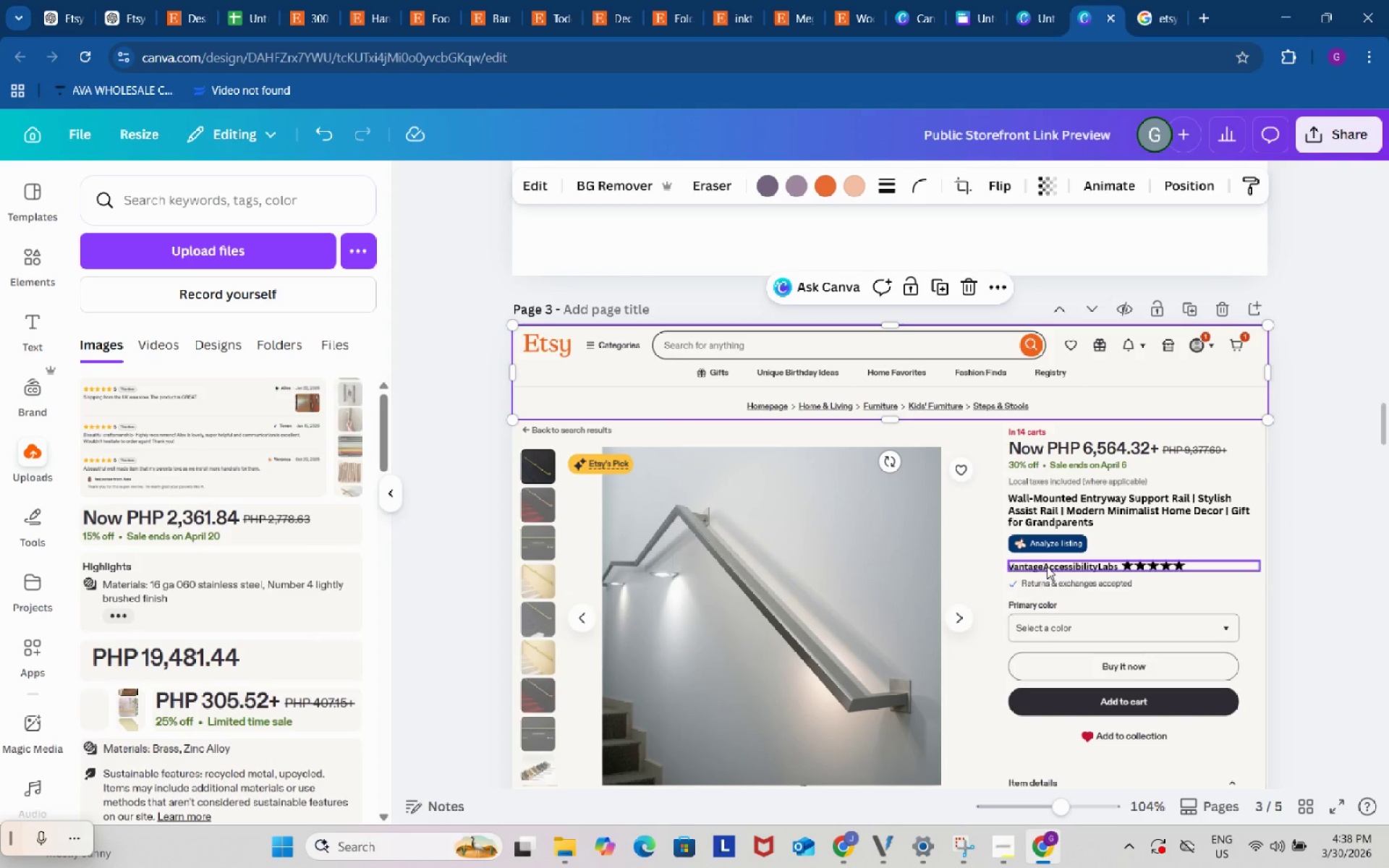 
left_click([1047, 566])
 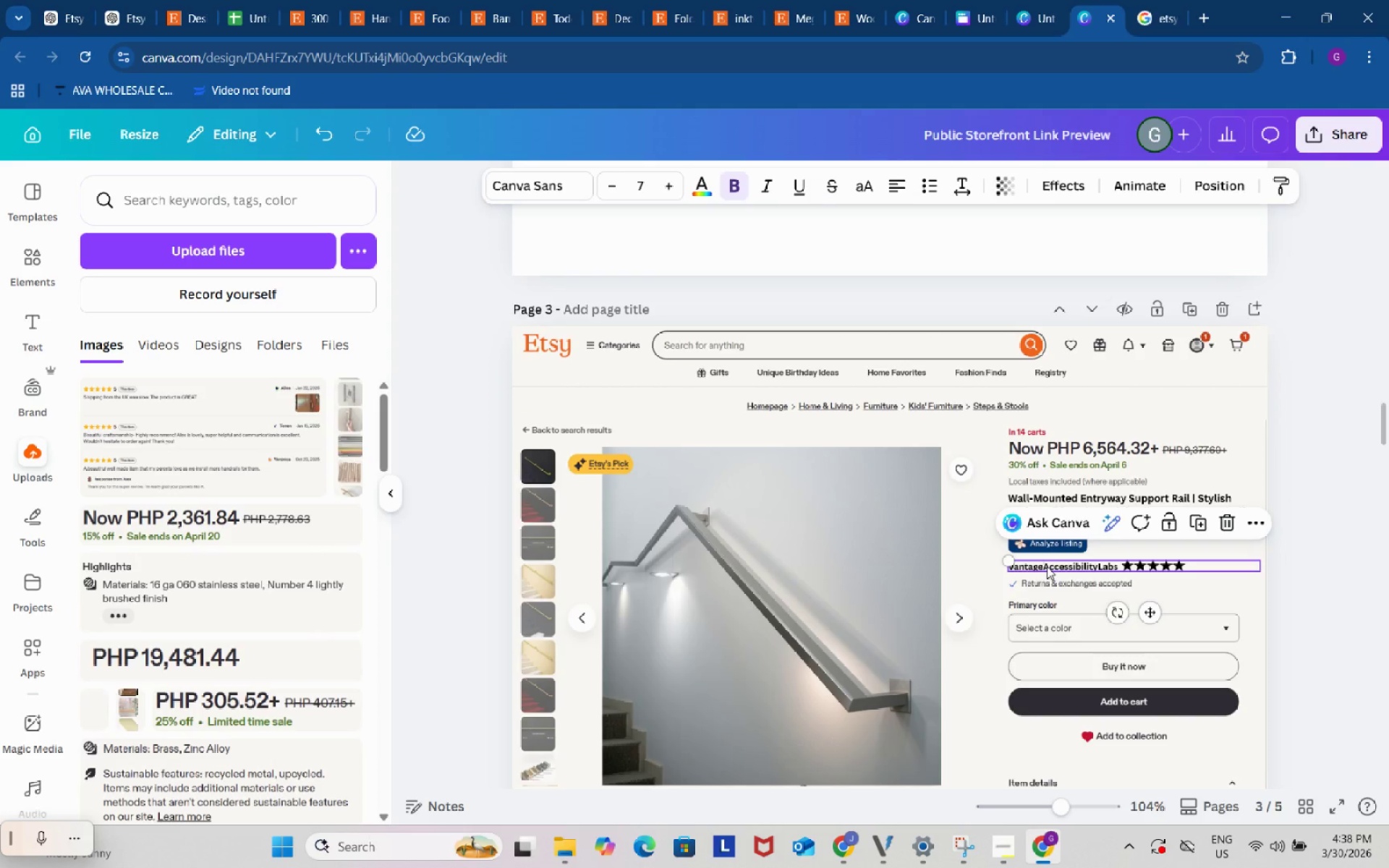 
hold_key(key=ControlLeft, duration=0.48)
 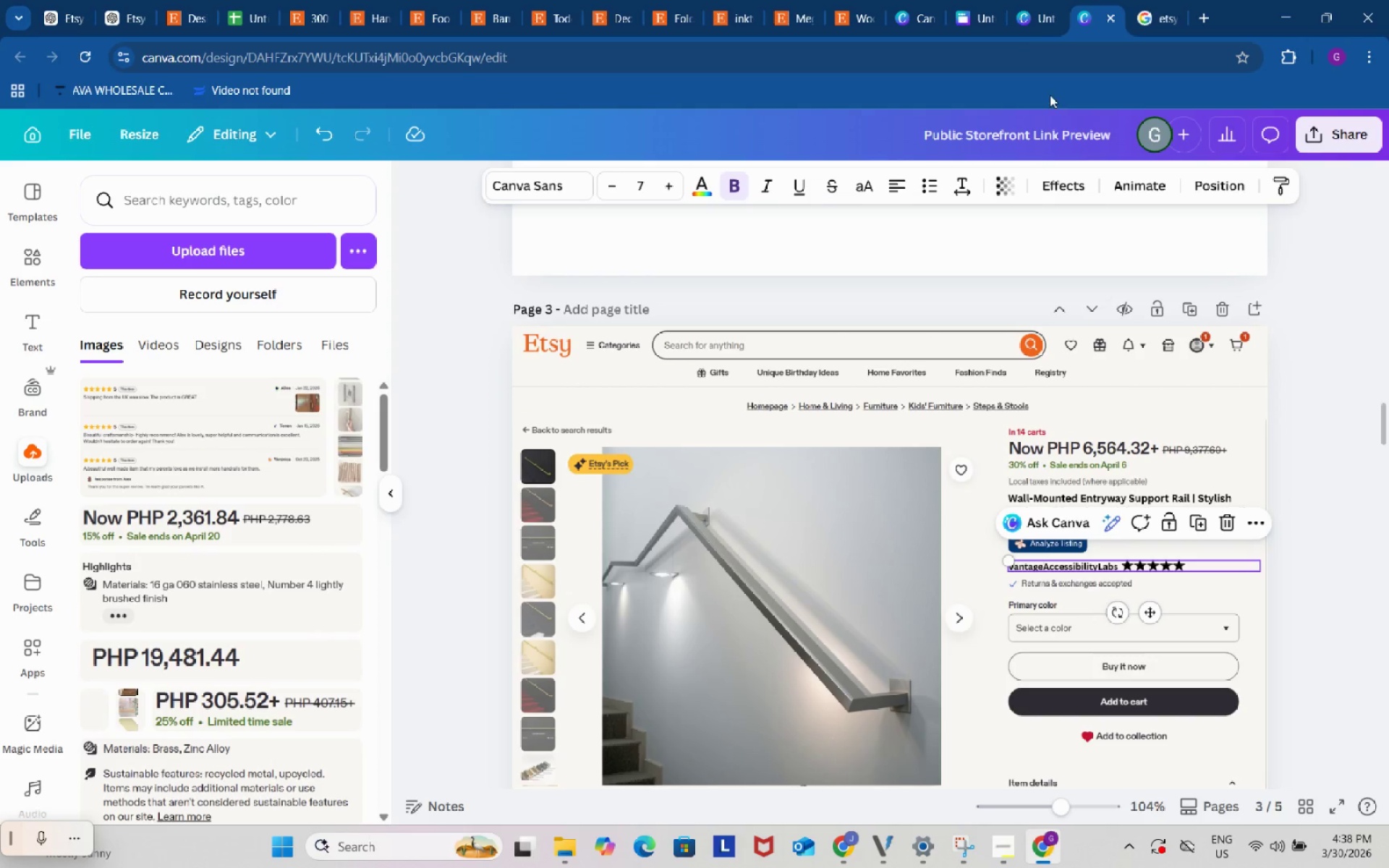 
hold_key(key=C, duration=0.31)
 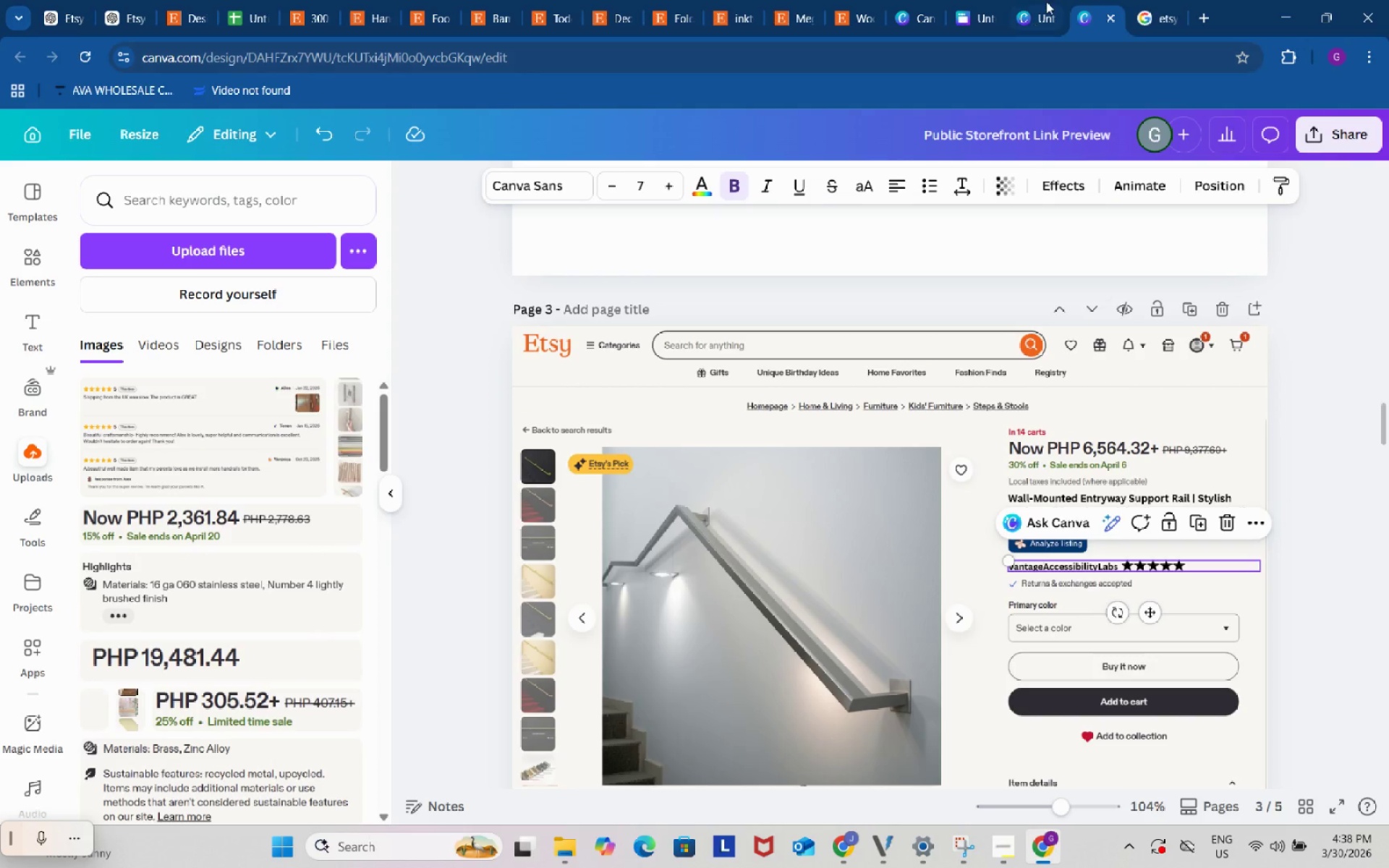 
left_click([1048, 0])
 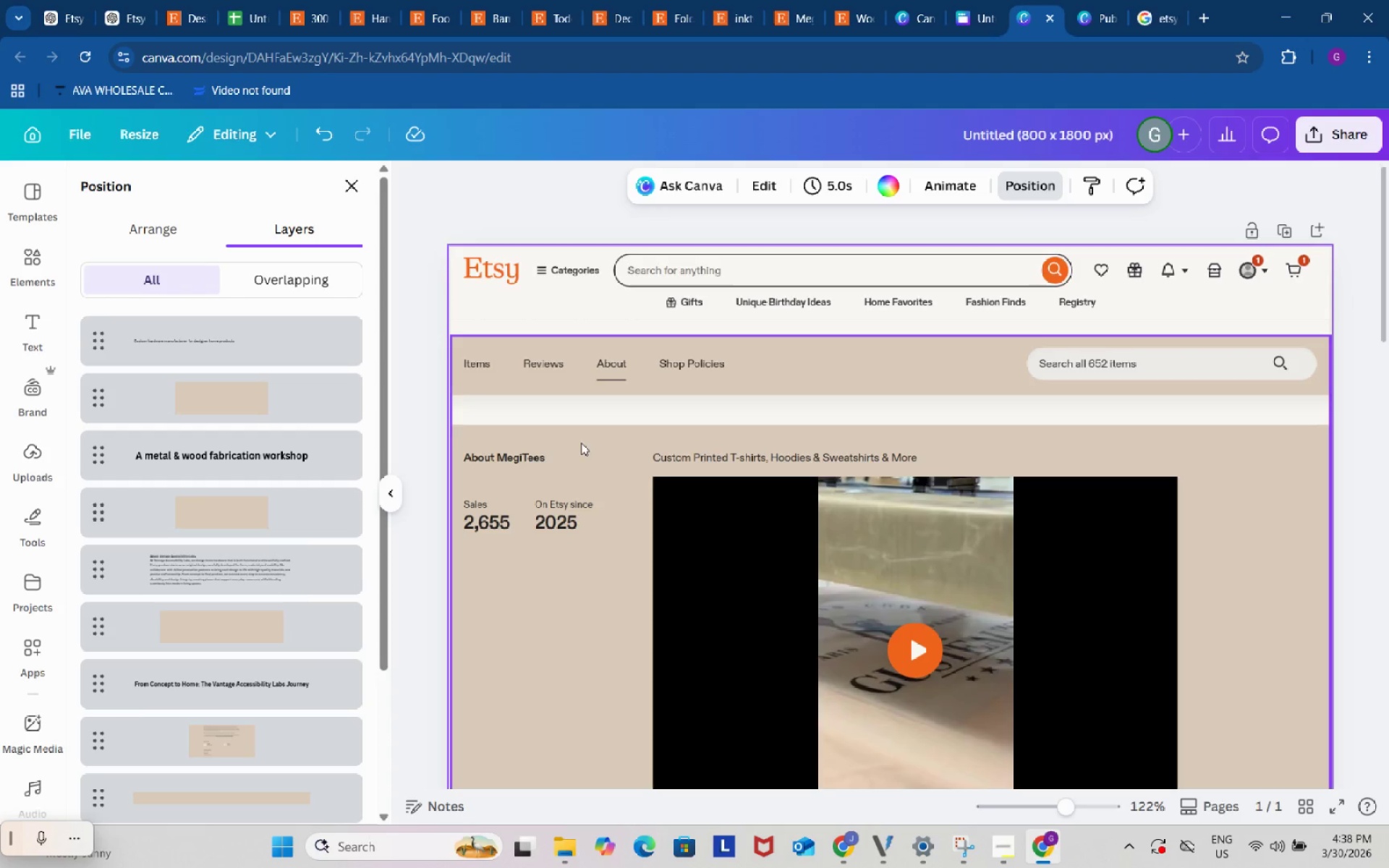 
left_click([571, 451])
 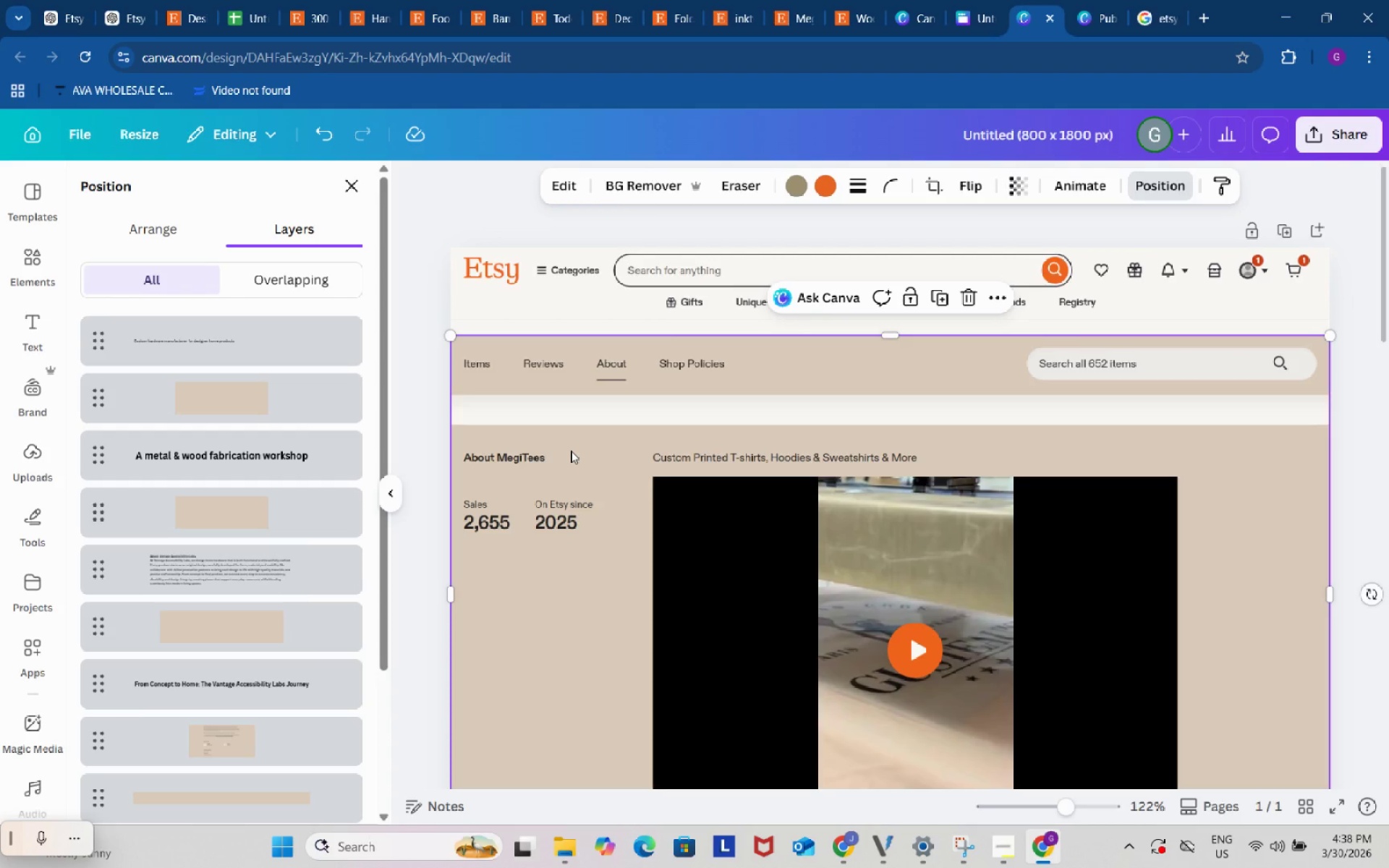 
key(Control+ControlLeft)
 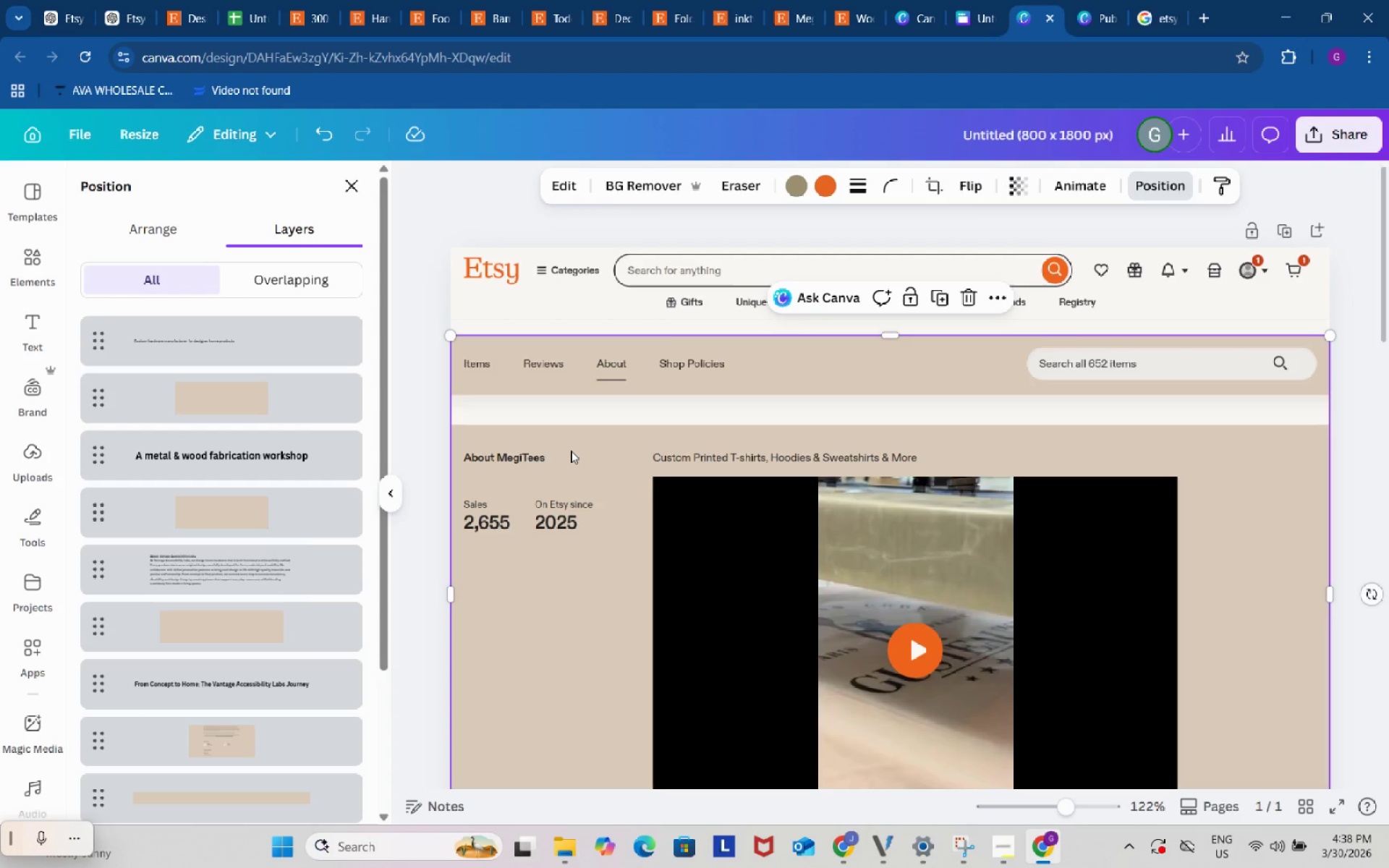 
key(Control+V)
 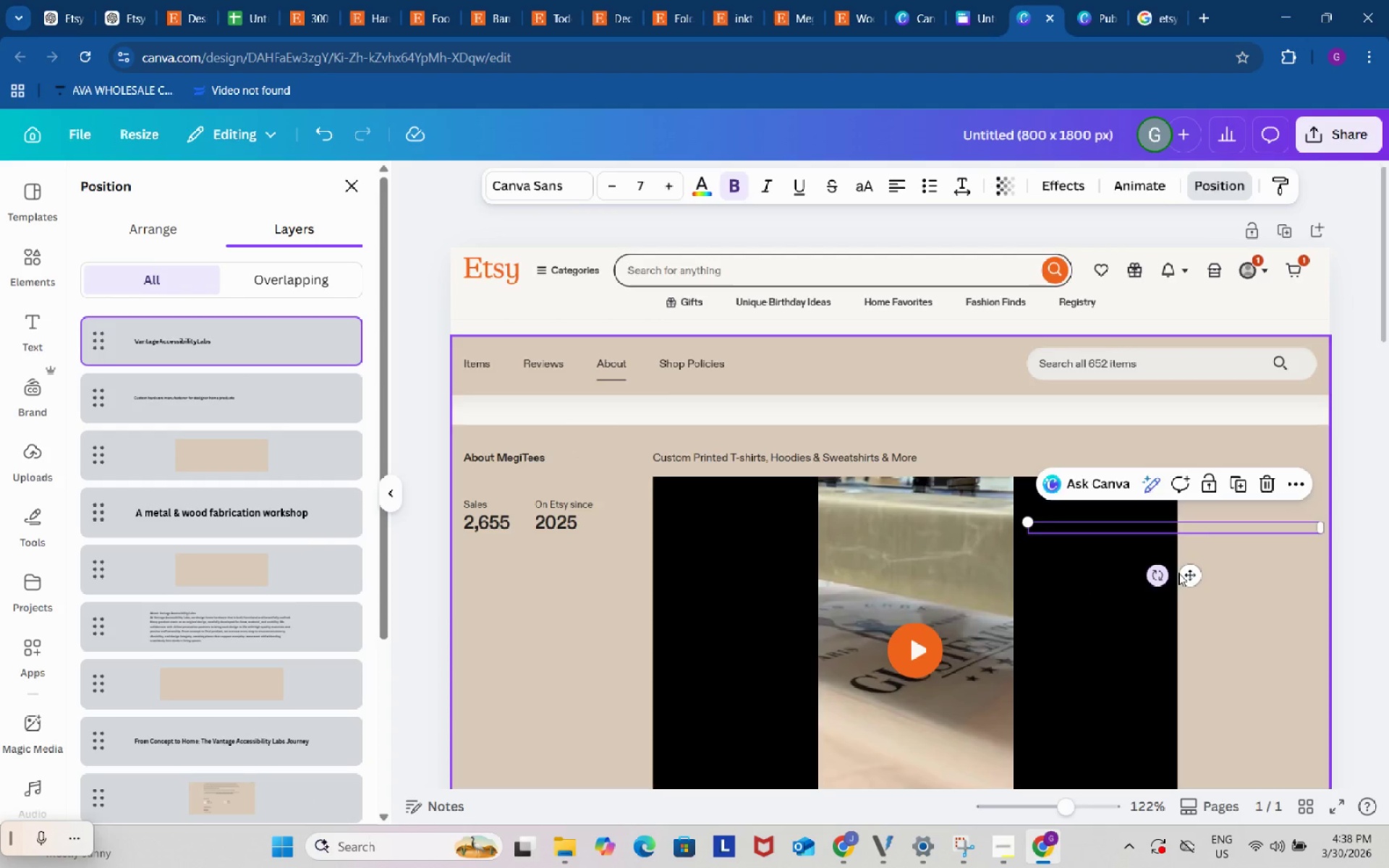 
left_click_drag(start_coordinate=[1194, 576], to_coordinate=[780, 486])
 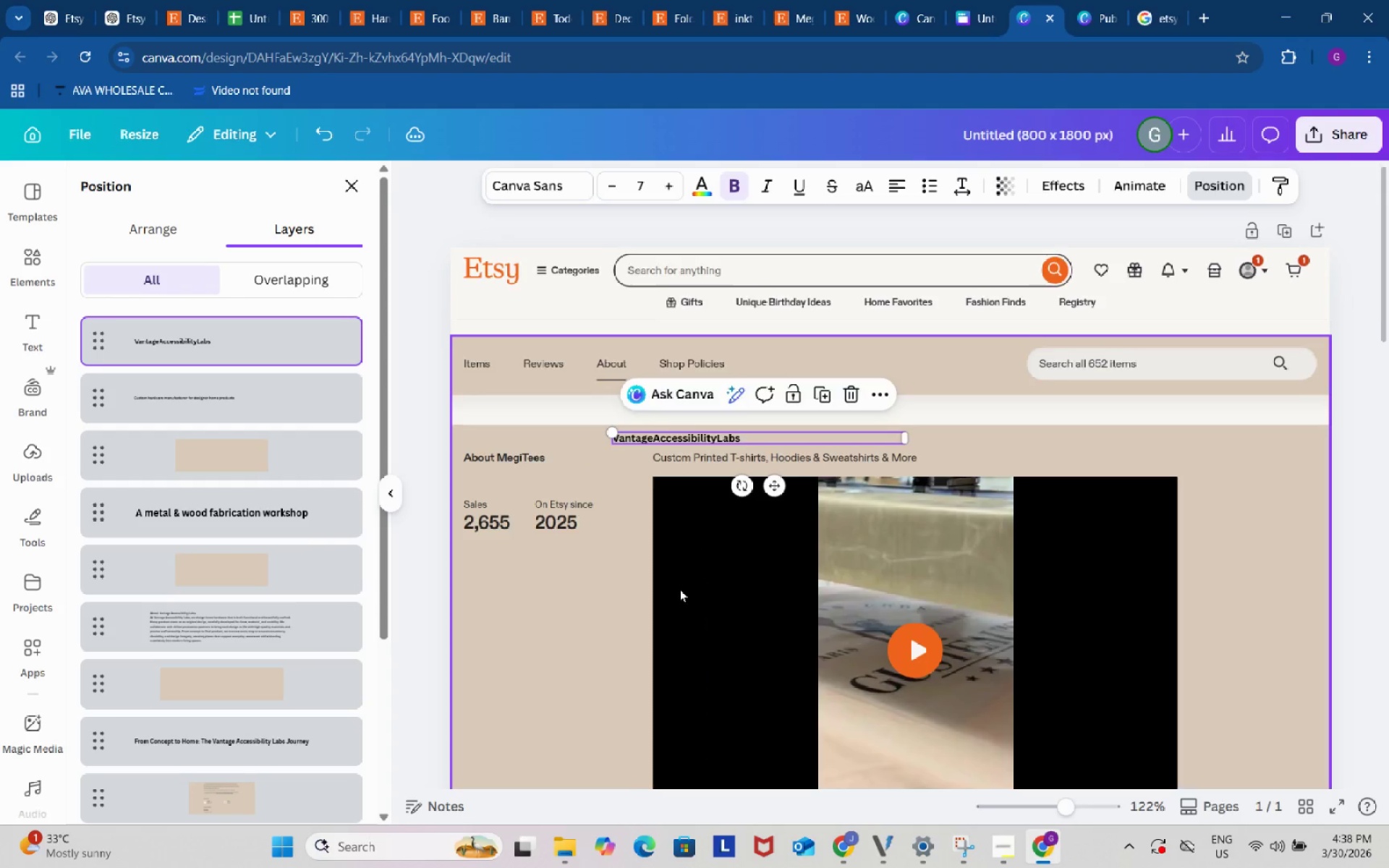 
scroll: coordinate [674, 597], scroll_direction: down, amount: 6.0
 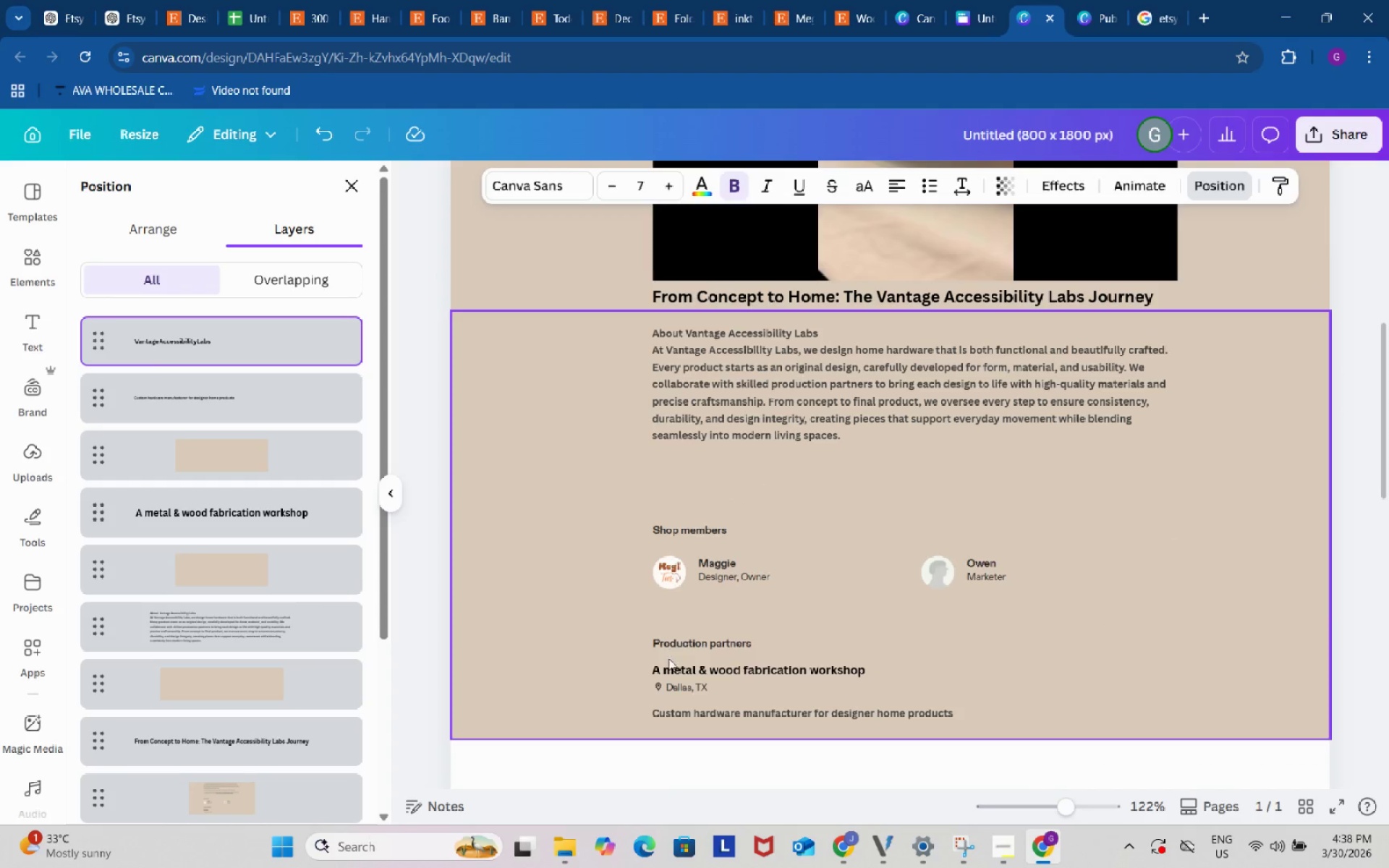 
left_click([668, 659])
 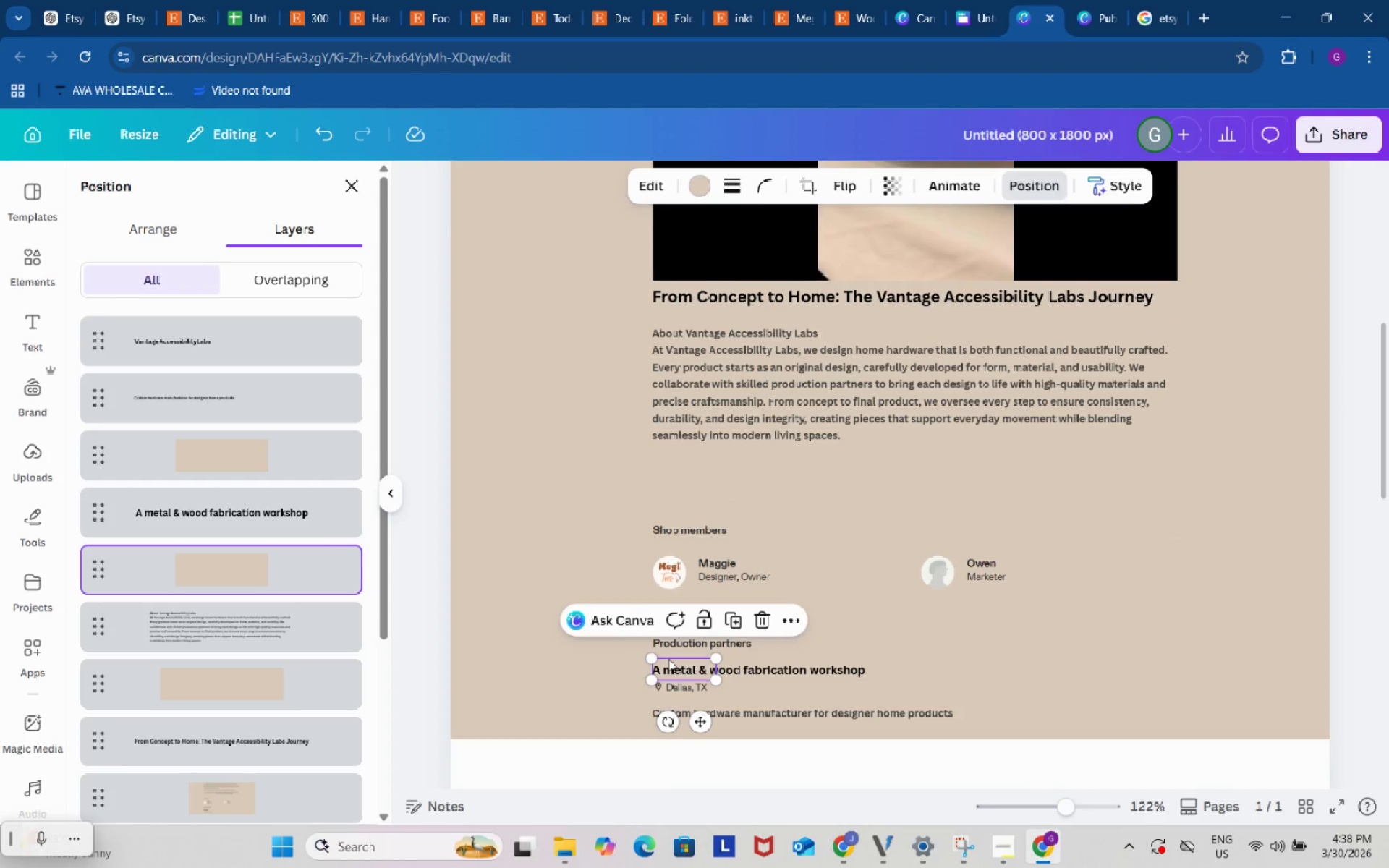 
key(Control+C)
 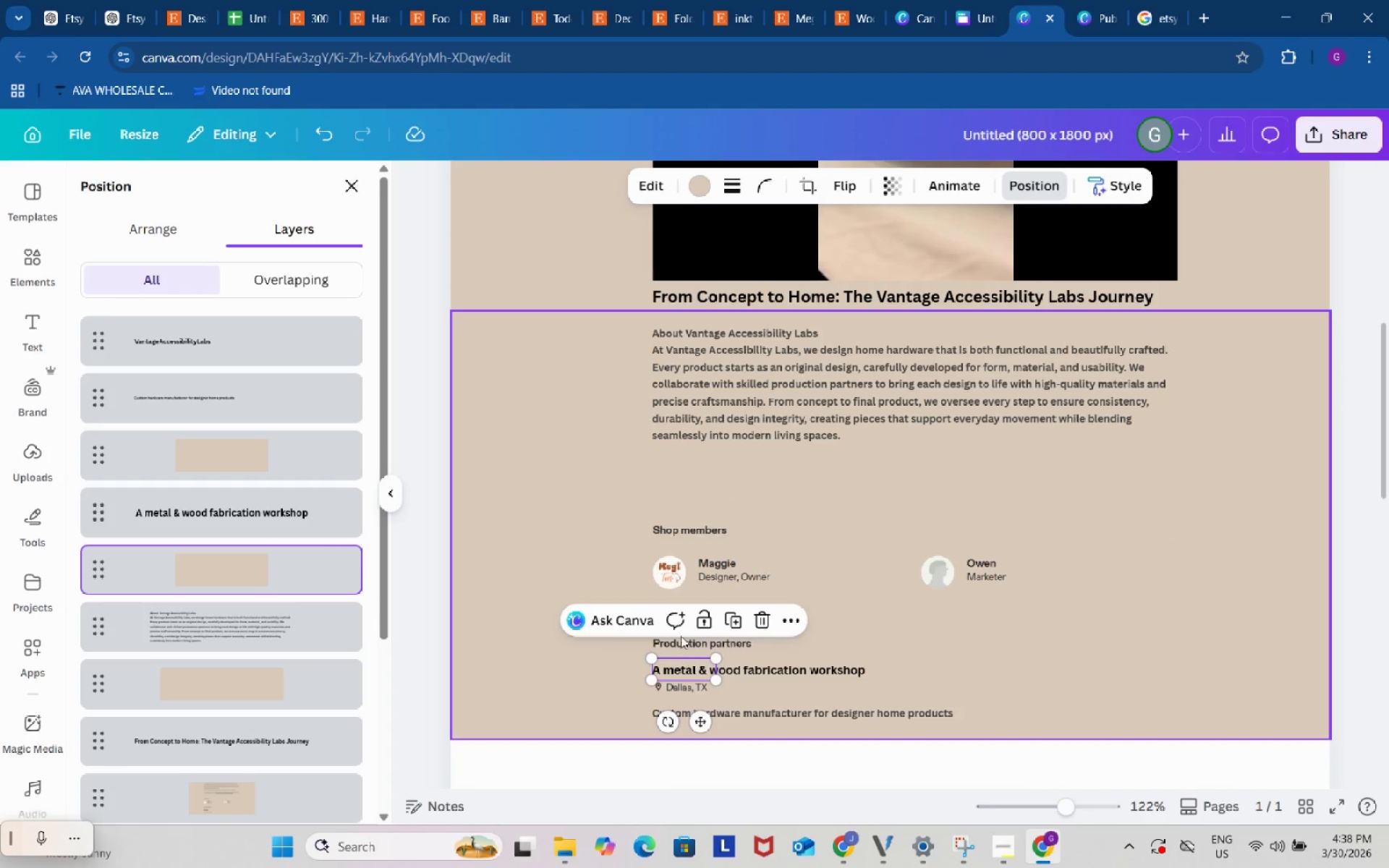 
scroll: coordinate [681, 633], scroll_direction: up, amount: 8.0
 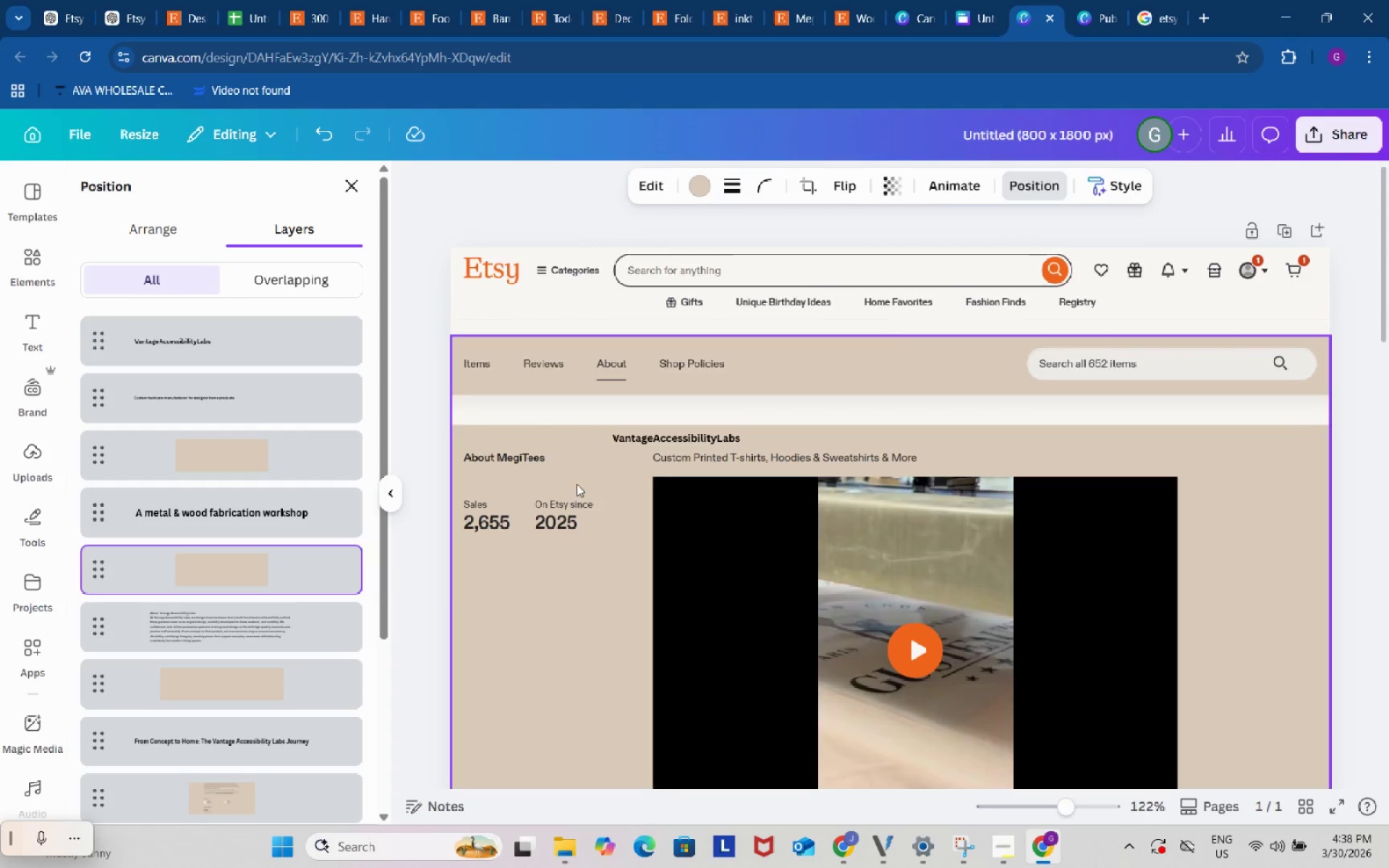 
left_click([577, 481])
 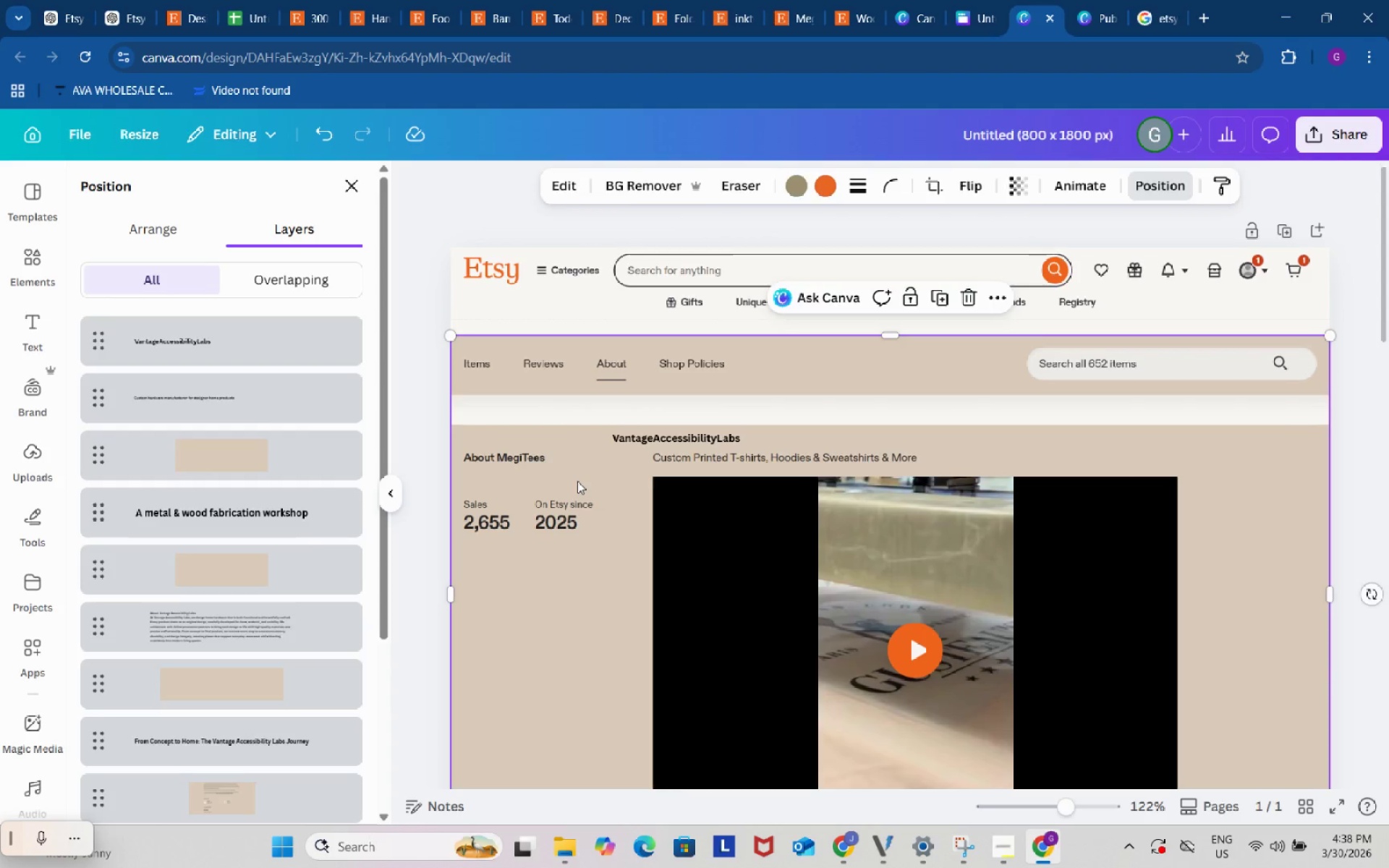 
key(Control+ControlLeft)
 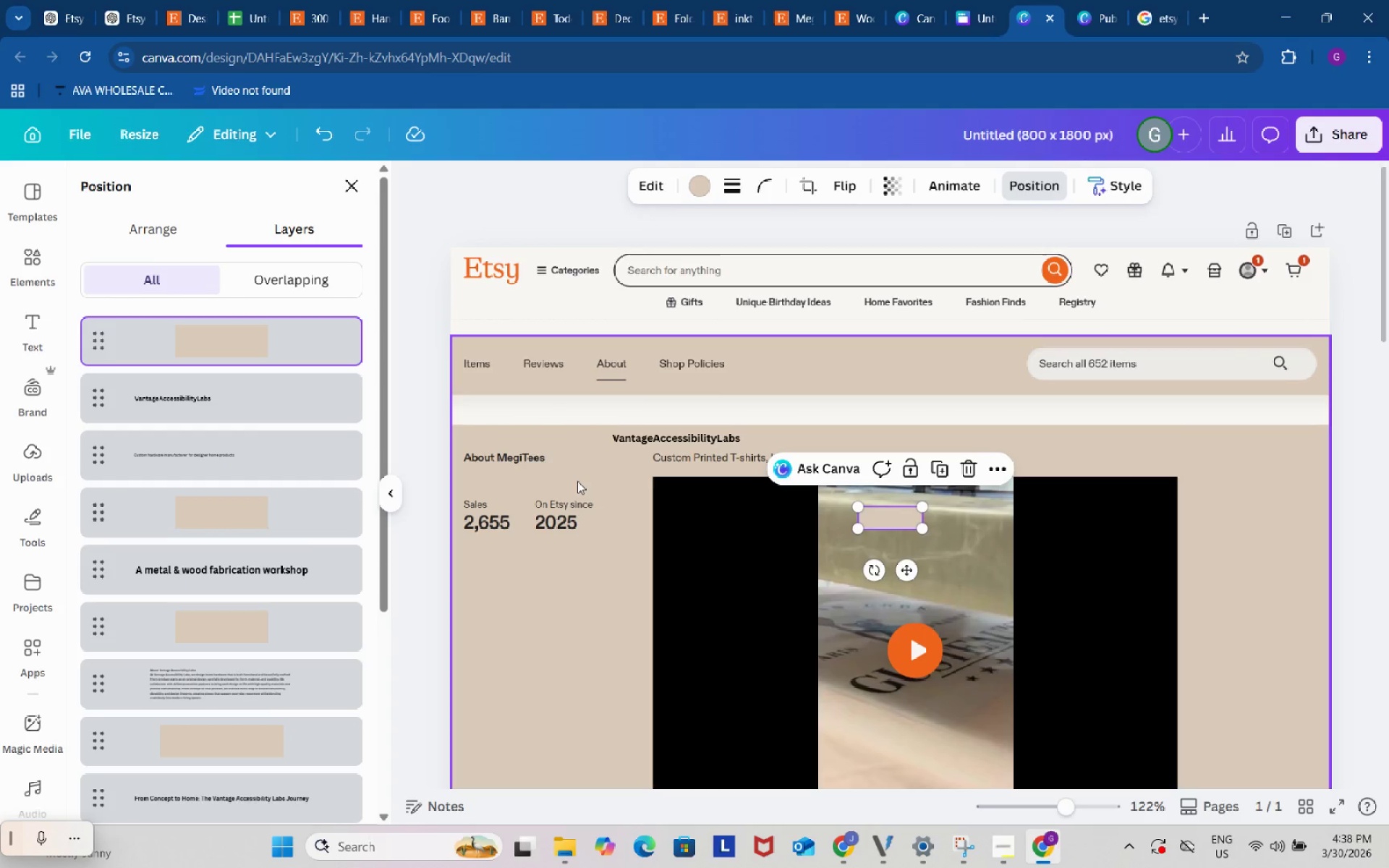 
key(Control+V)
 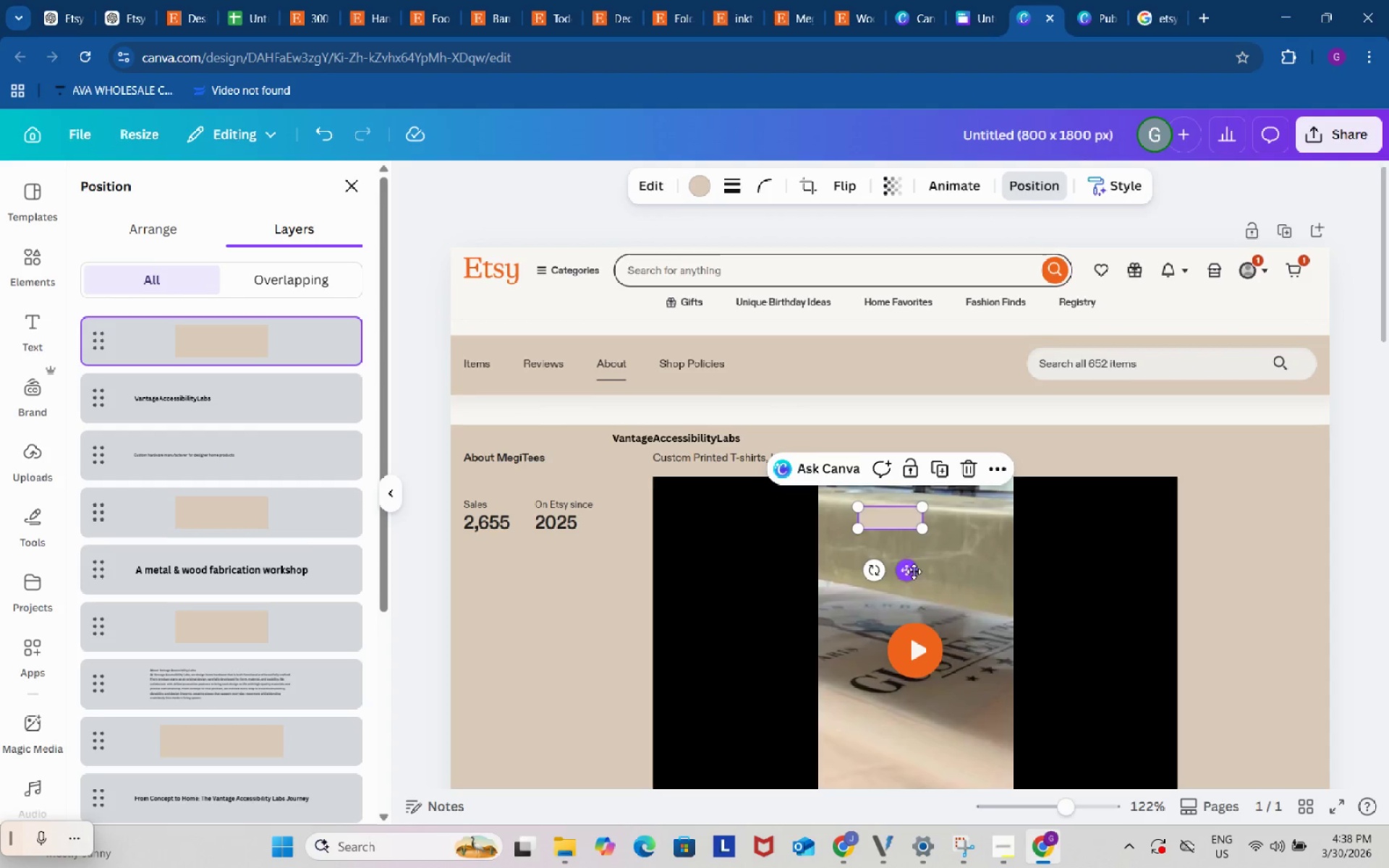 
left_click_drag(start_coordinate=[905, 568], to_coordinate=[544, 511])
 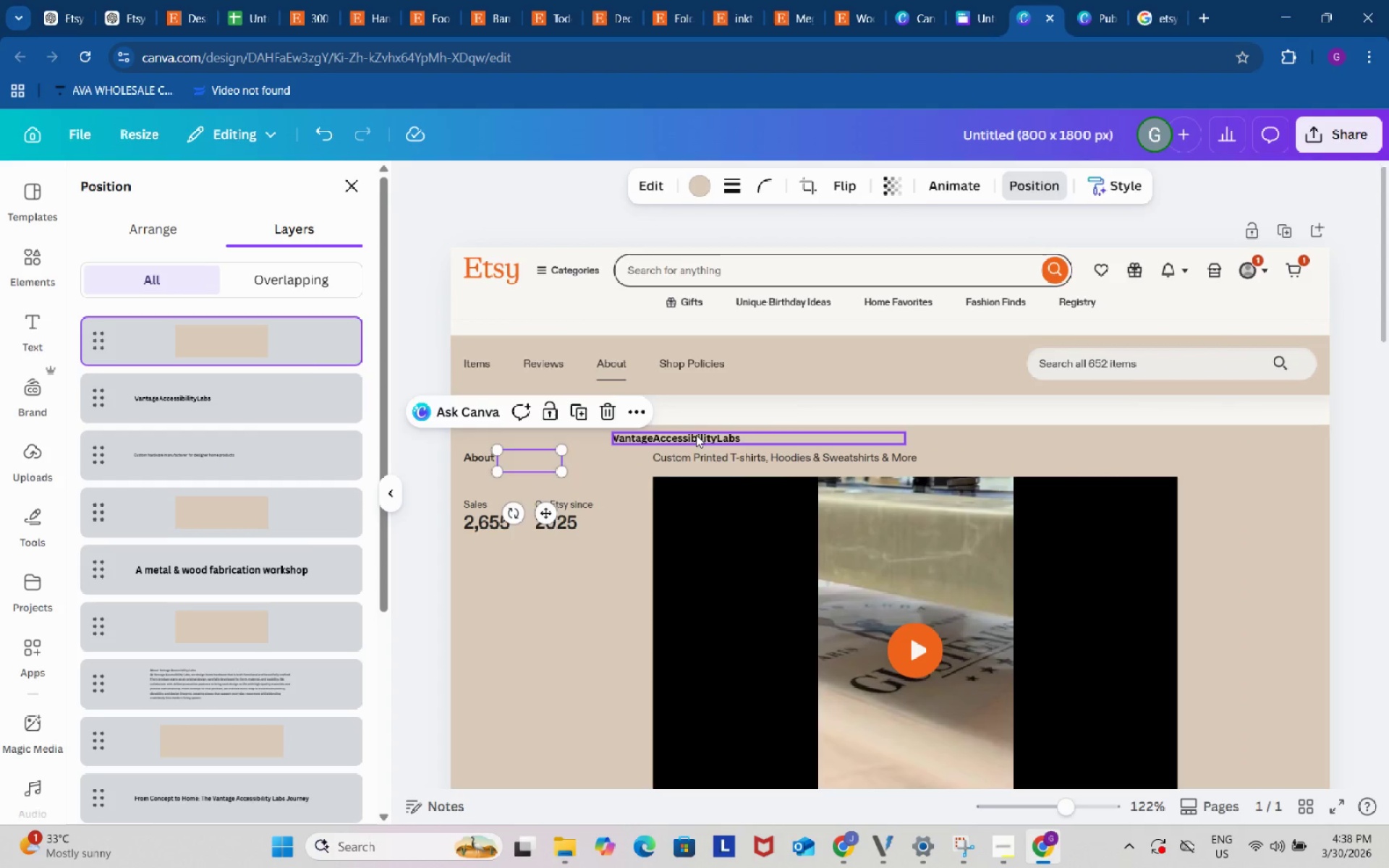 
left_click([696, 435])
 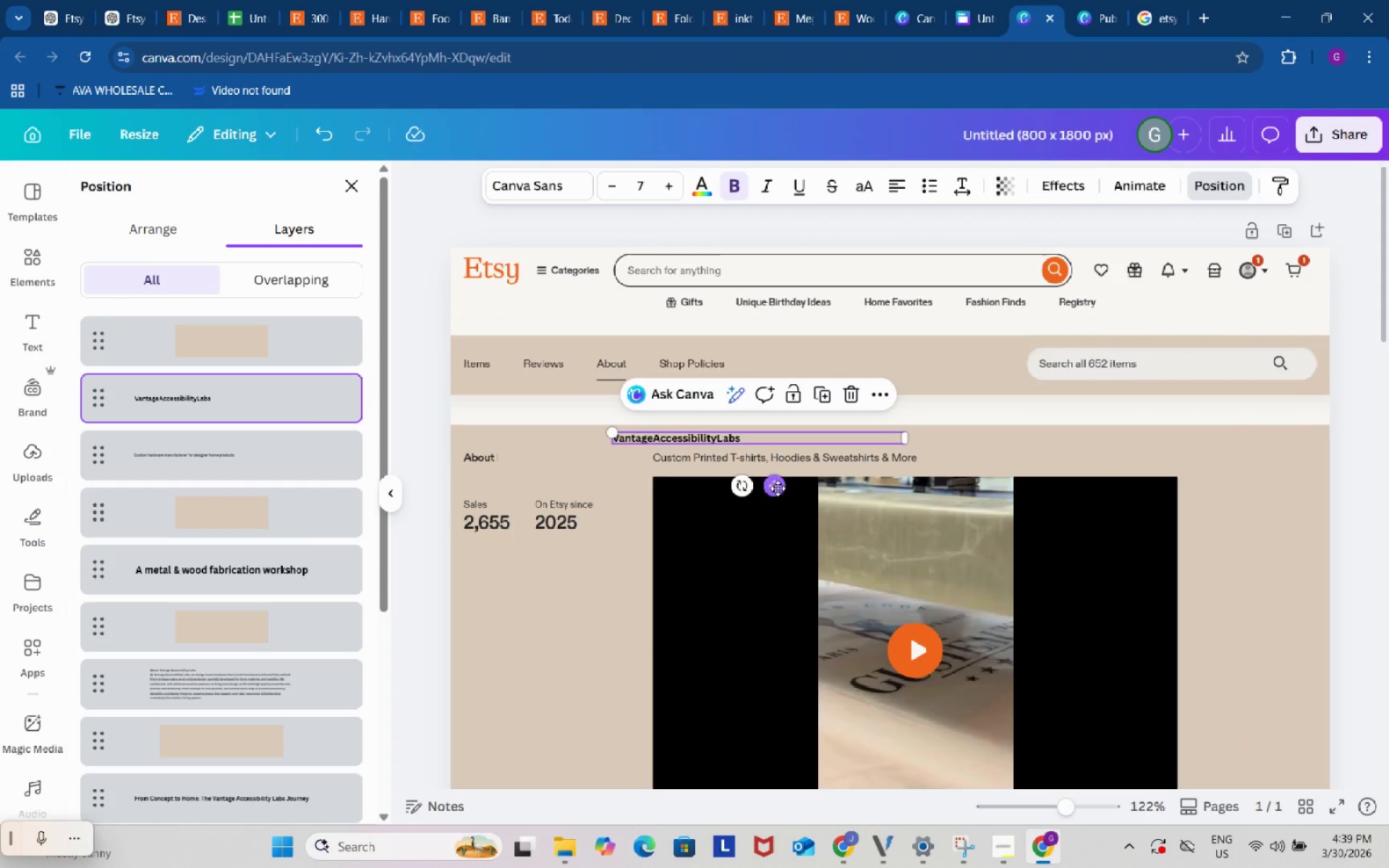 
left_click_drag(start_coordinate=[778, 486], to_coordinate=[660, 507])
 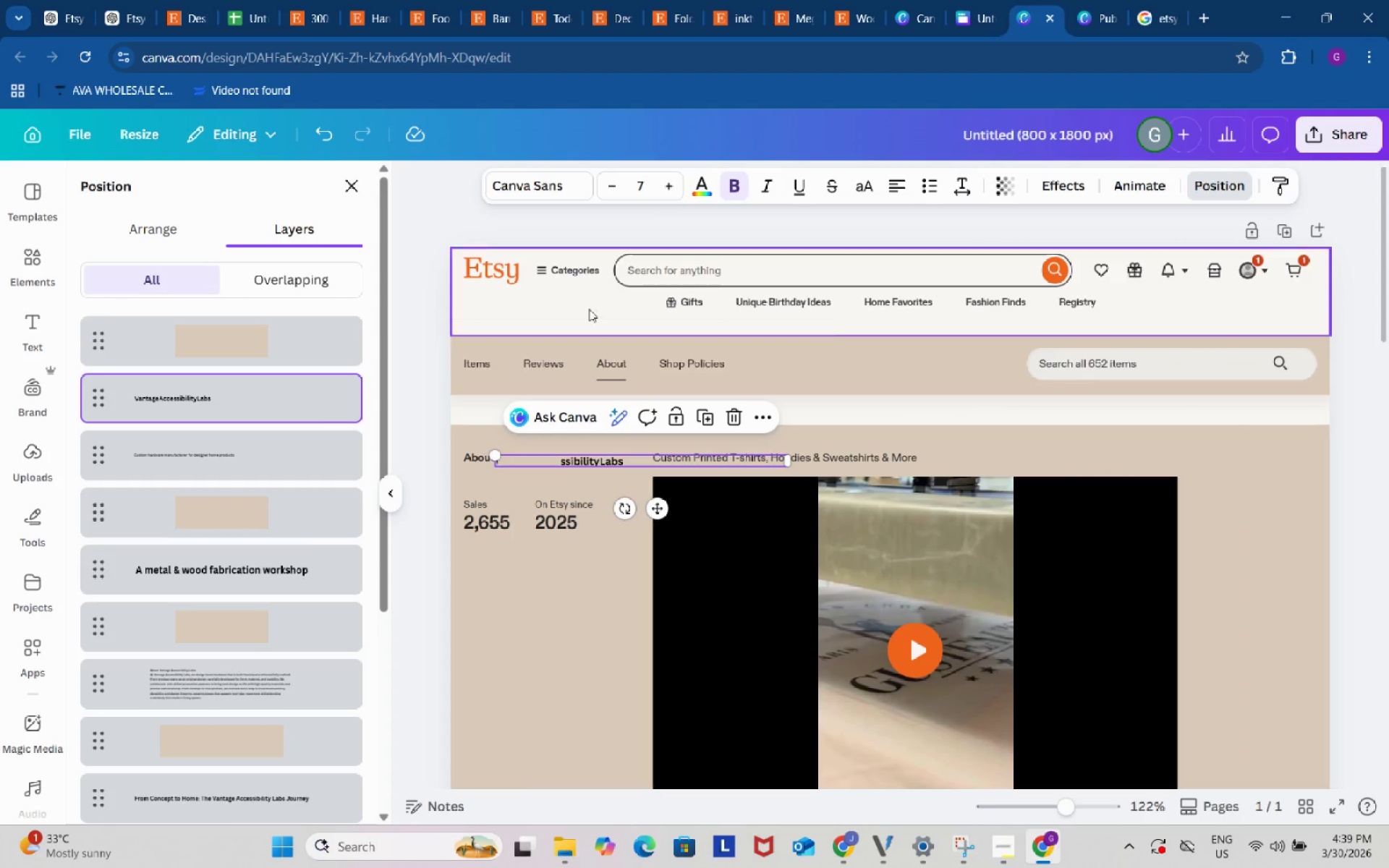 
left_click_drag(start_coordinate=[287, 402], to_coordinate=[293, 341])
 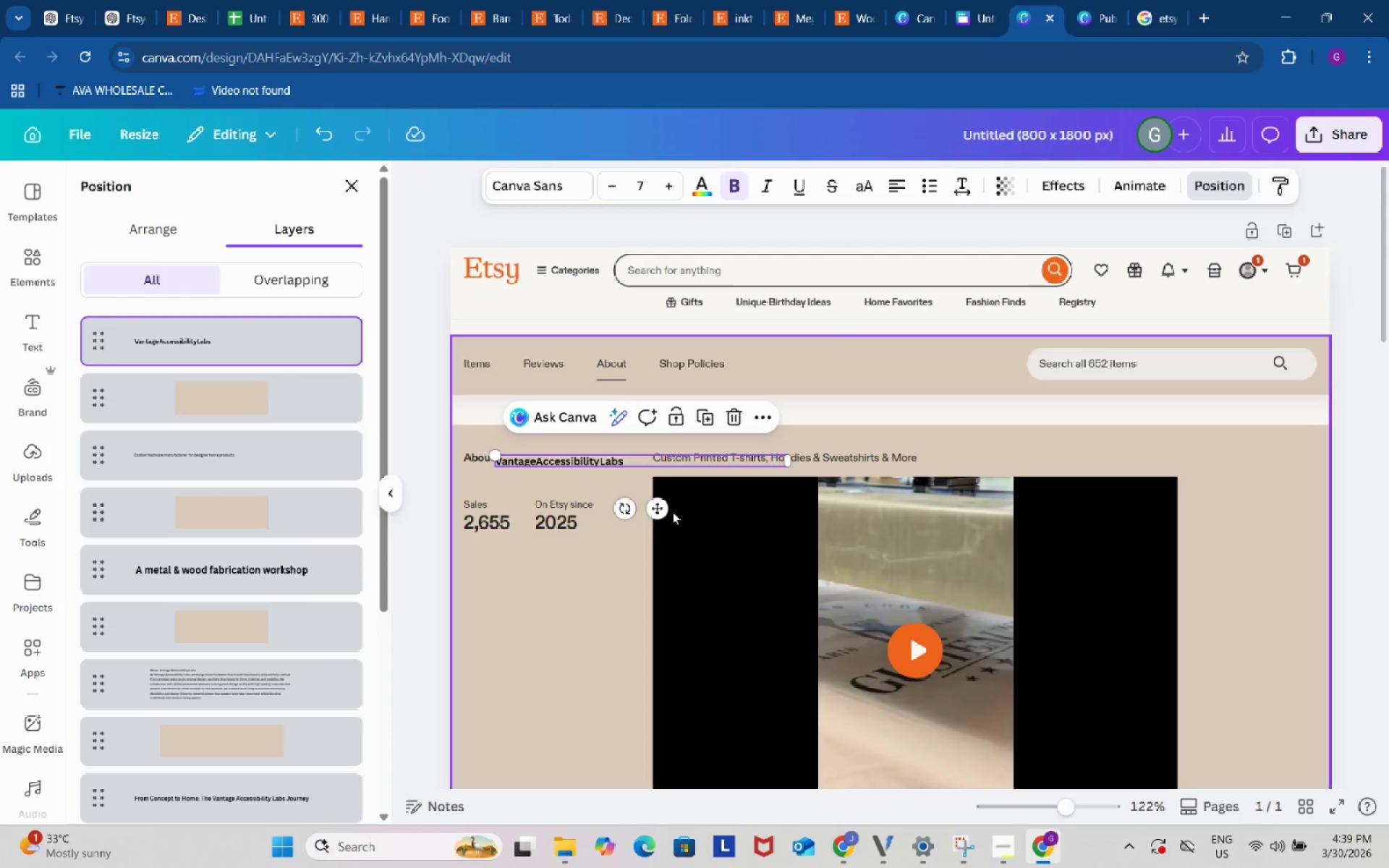 
left_click_drag(start_coordinate=[658, 511], to_coordinate=[663, 509])
 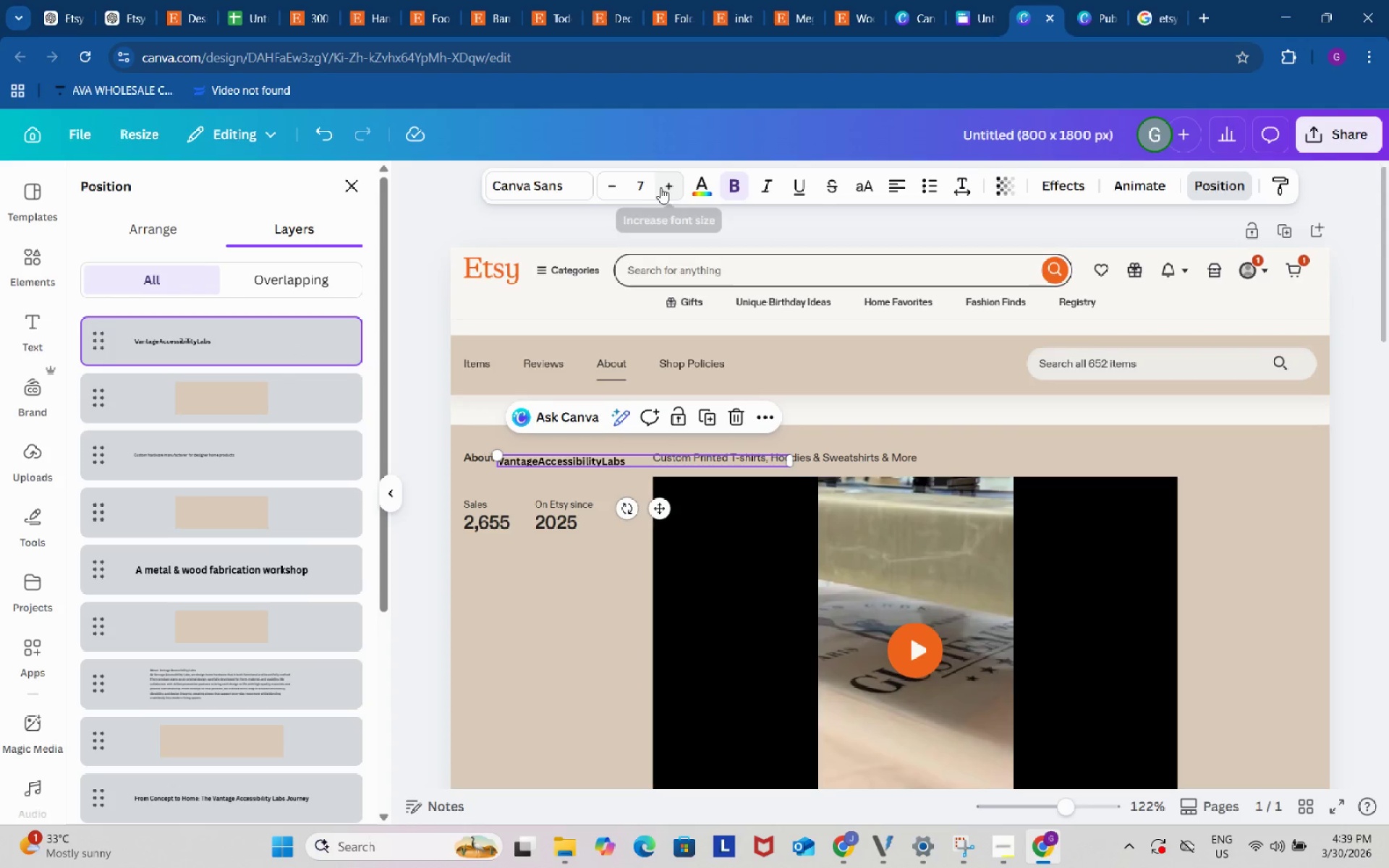 
left_click([665, 187])
 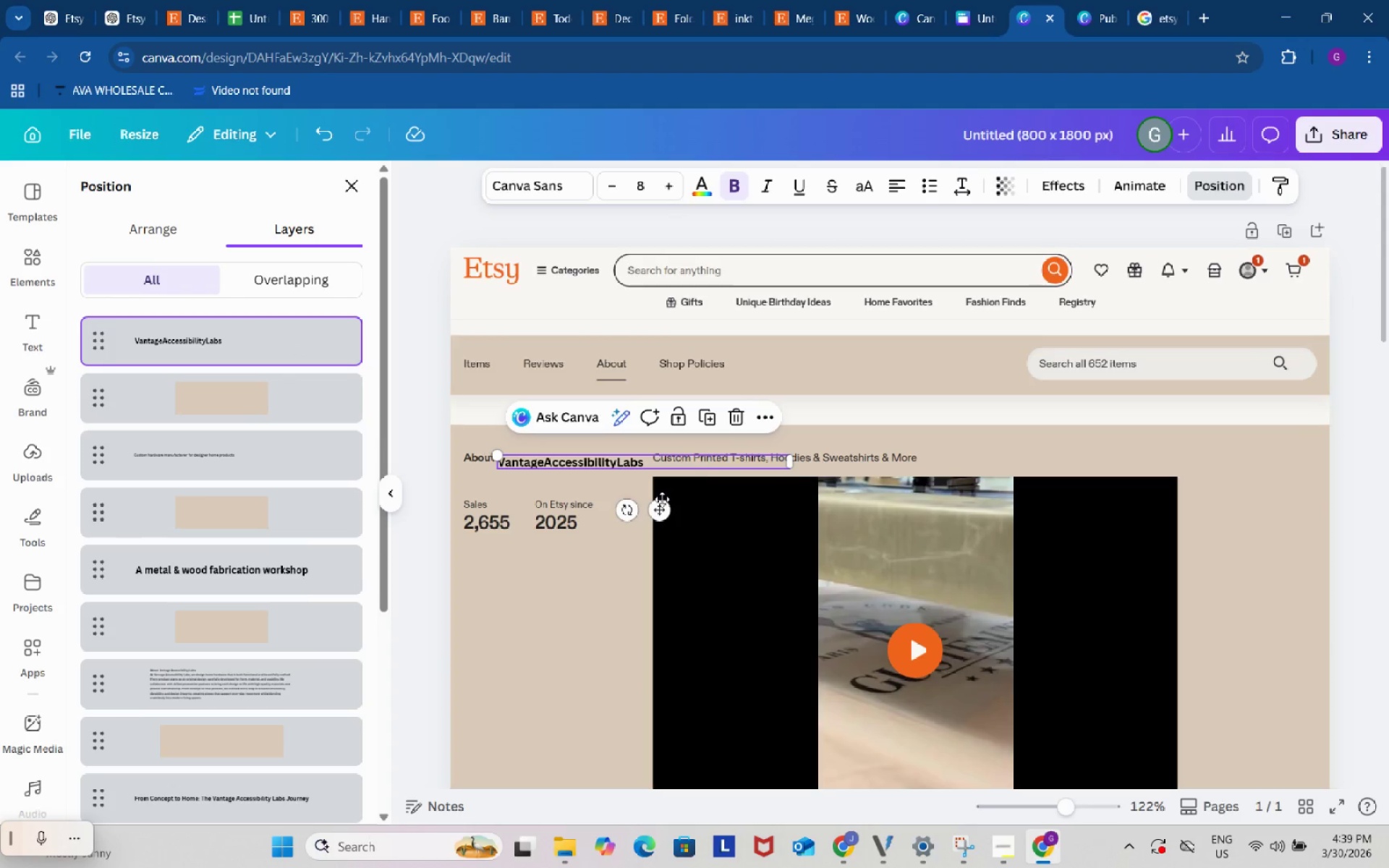 
left_click_drag(start_coordinate=[662, 506], to_coordinate=[662, 501])
 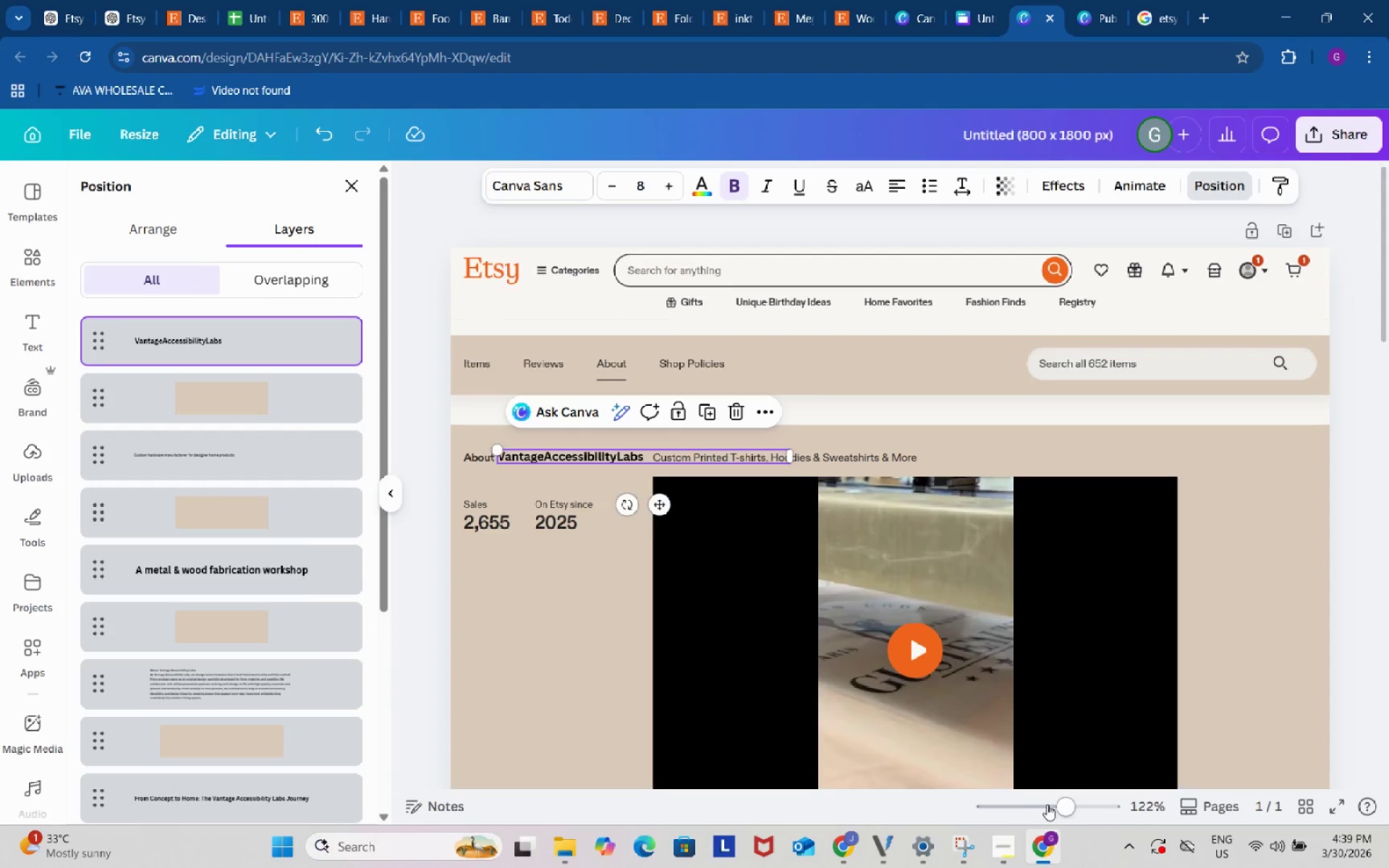 
left_click_drag(start_coordinate=[1065, 800], to_coordinate=[1080, 798])
 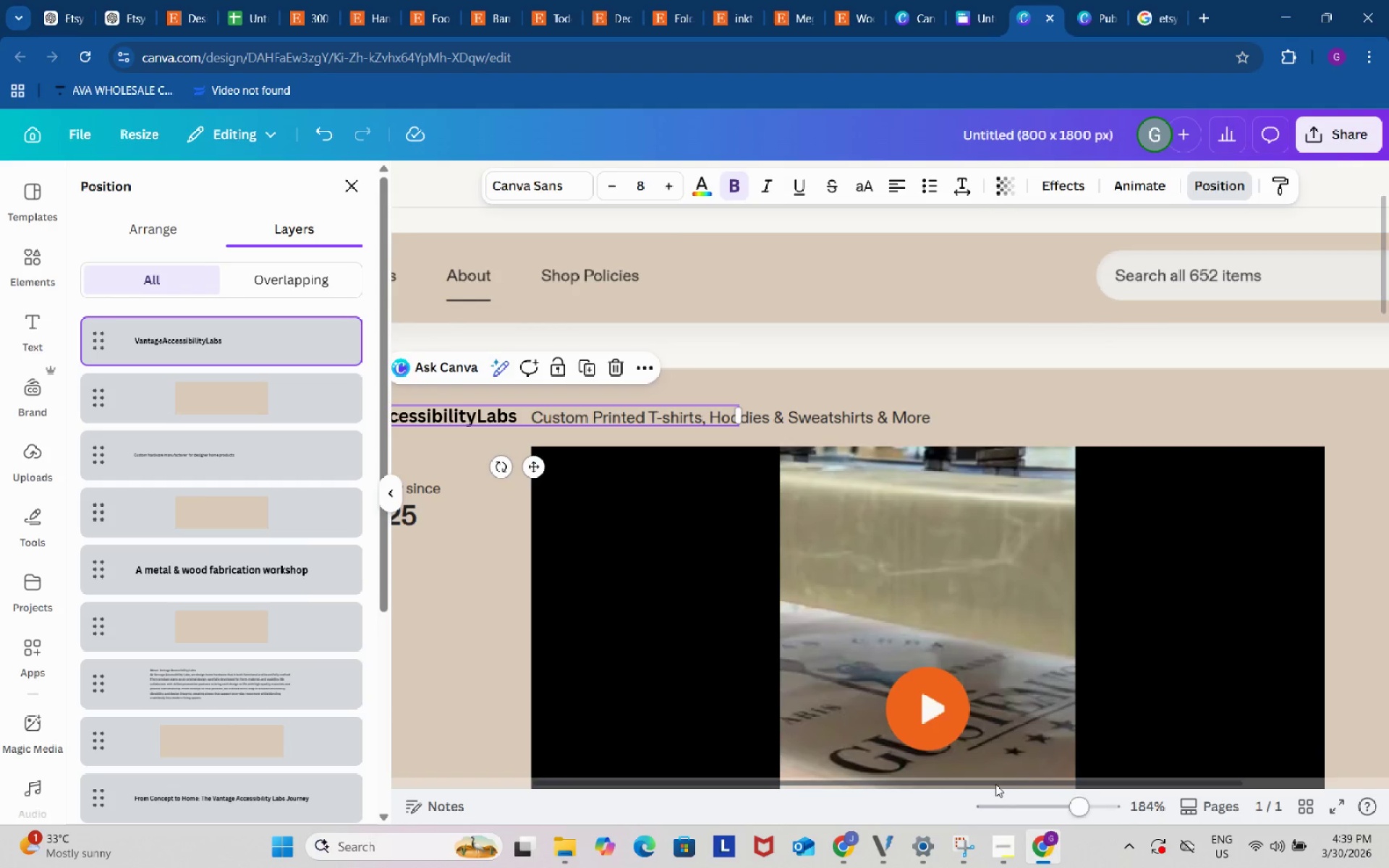 
left_click_drag(start_coordinate=[995, 781], to_coordinate=[781, 787])
 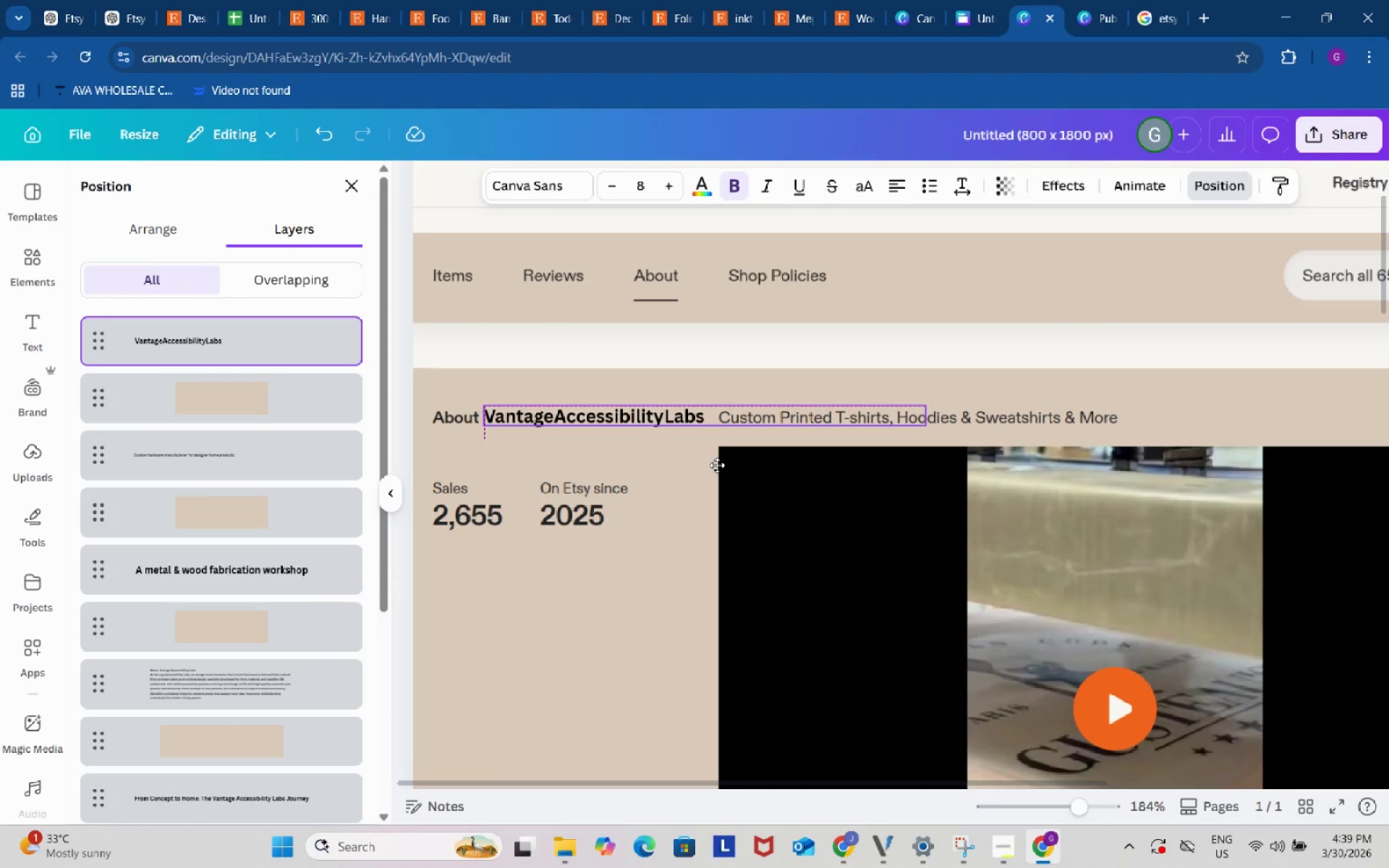 
left_click([637, 469])
 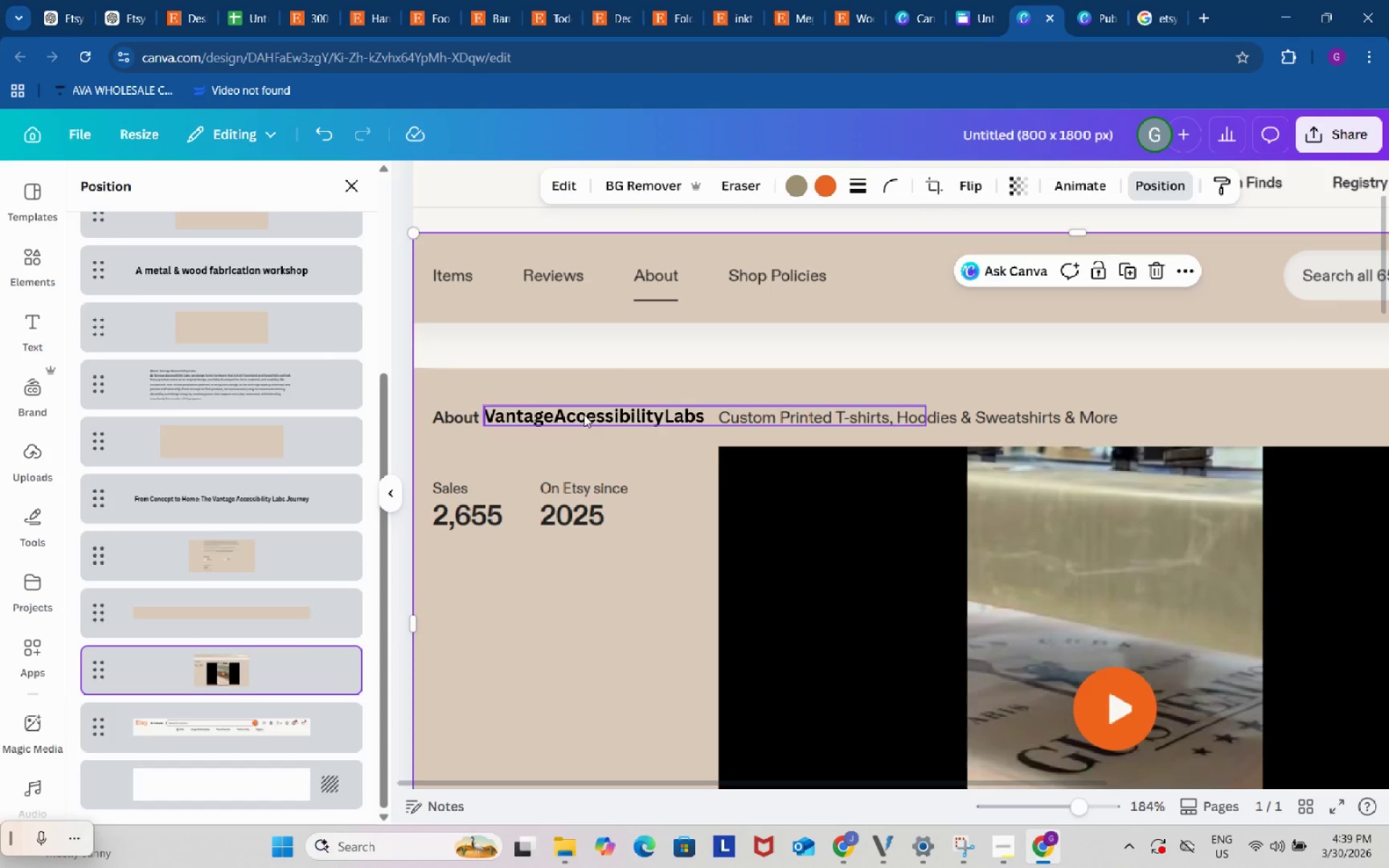 
left_click([583, 413])
 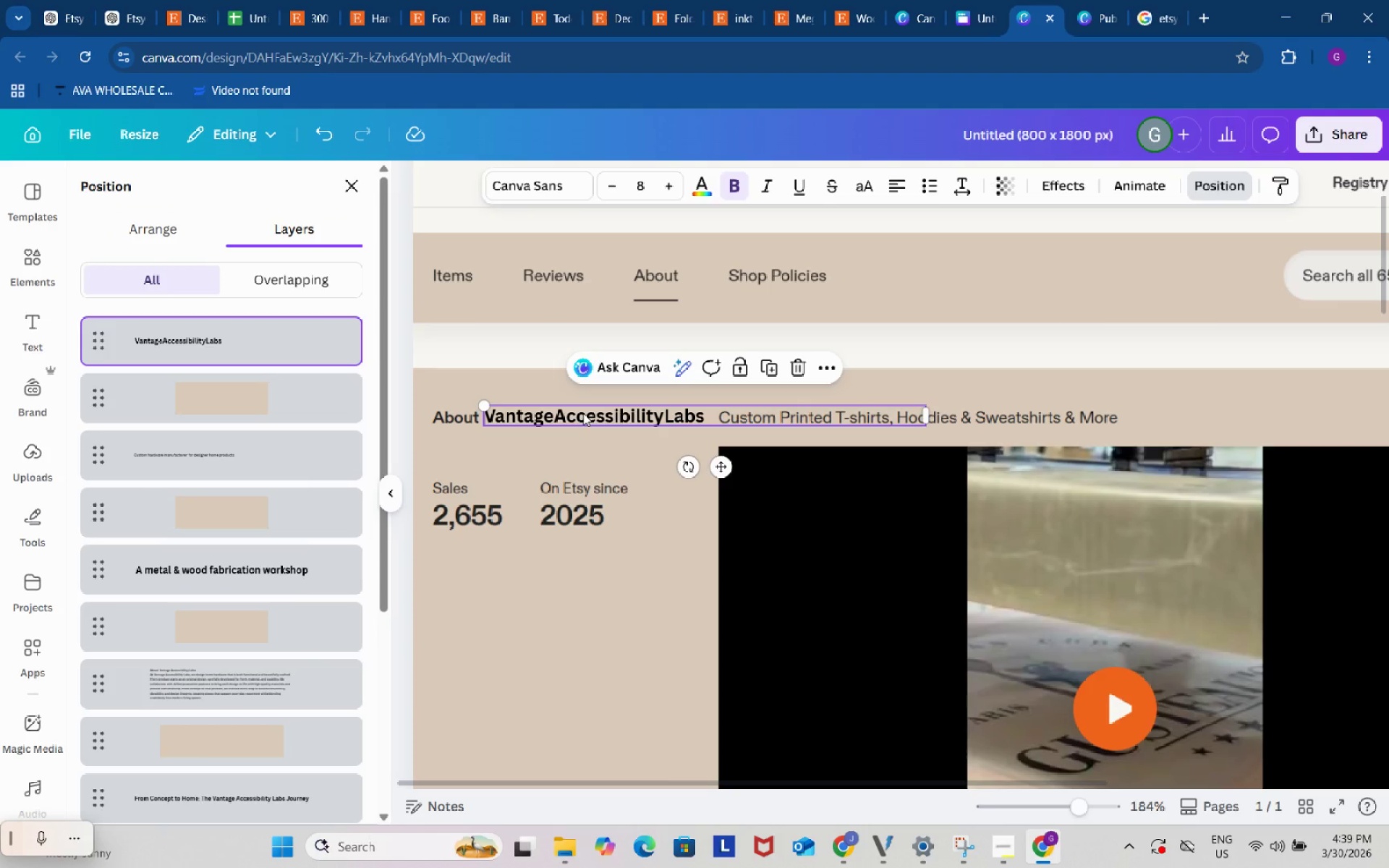 
left_click_drag(start_coordinate=[583, 413], to_coordinate=[582, 417])
 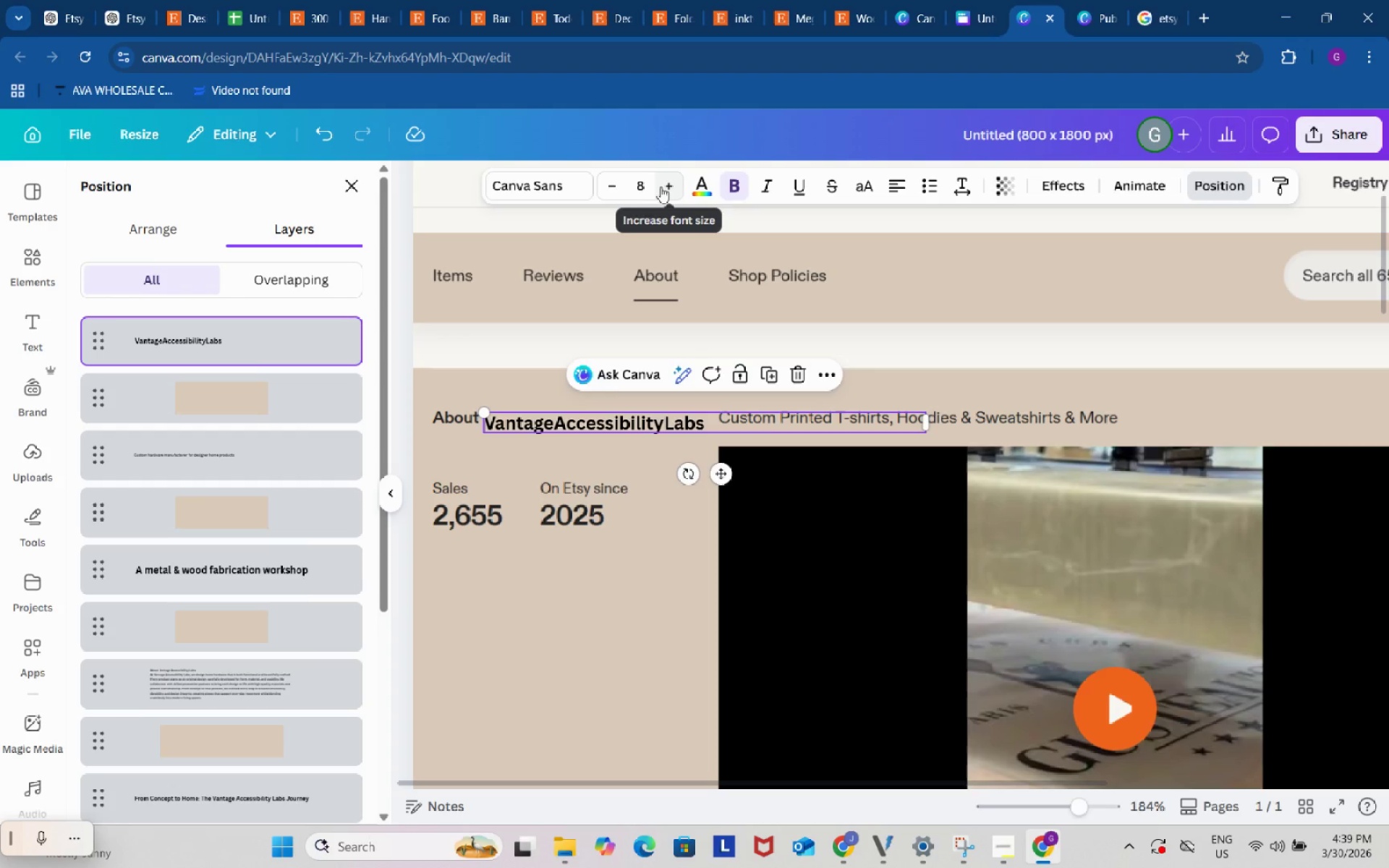 
left_click([666, 184])
 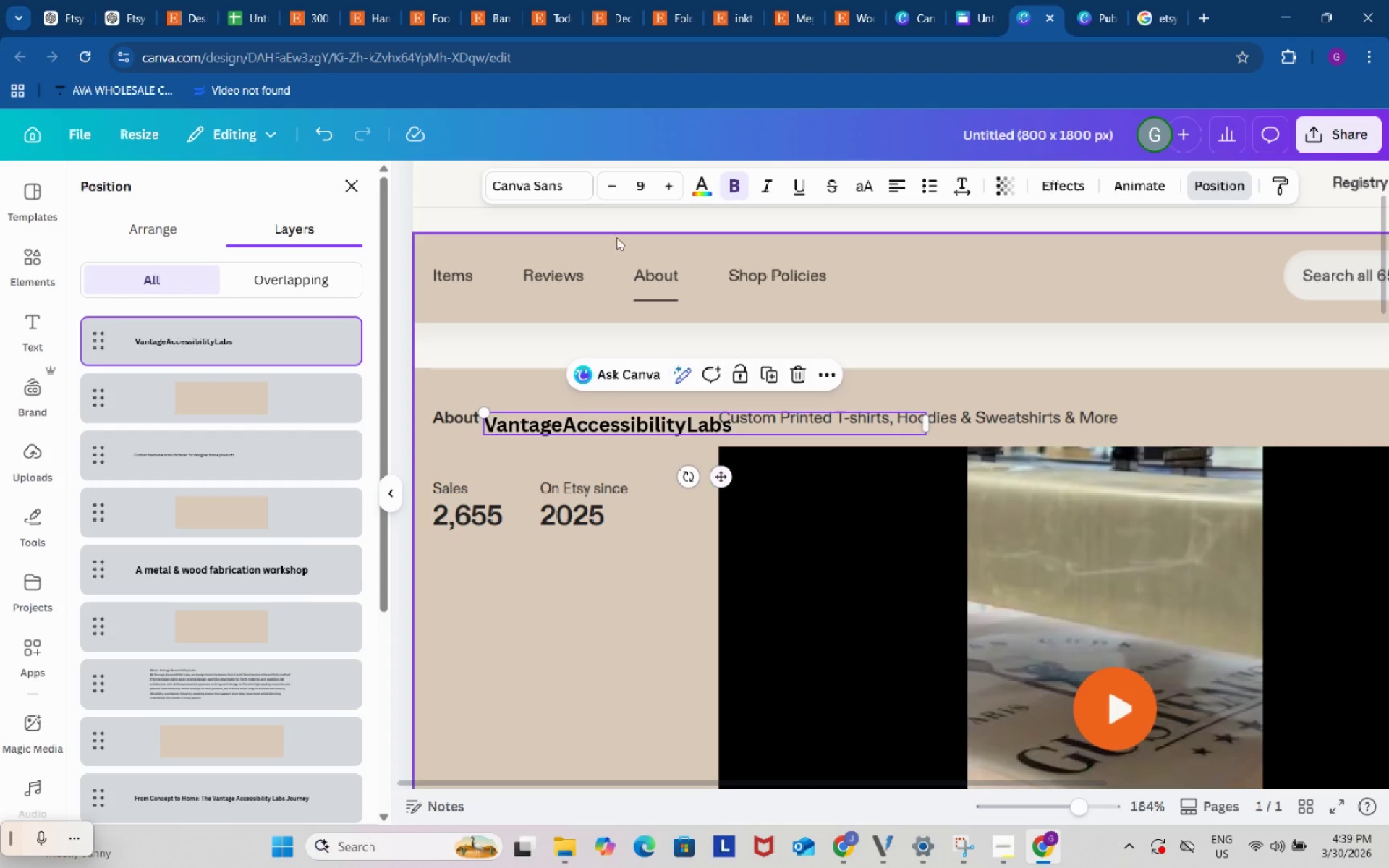 
left_click([608, 179])
 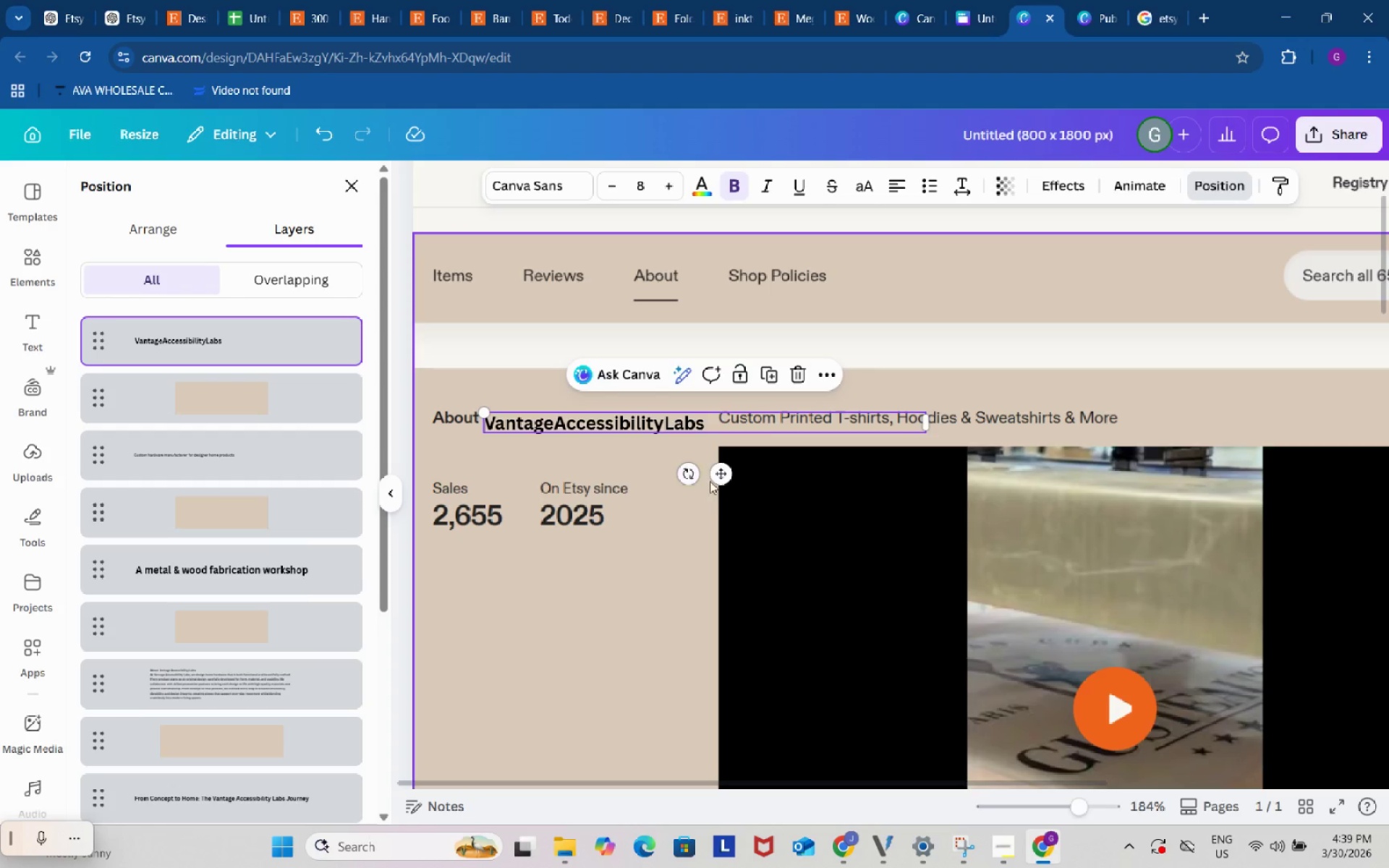 
left_click_drag(start_coordinate=[719, 472], to_coordinate=[720, 465])
 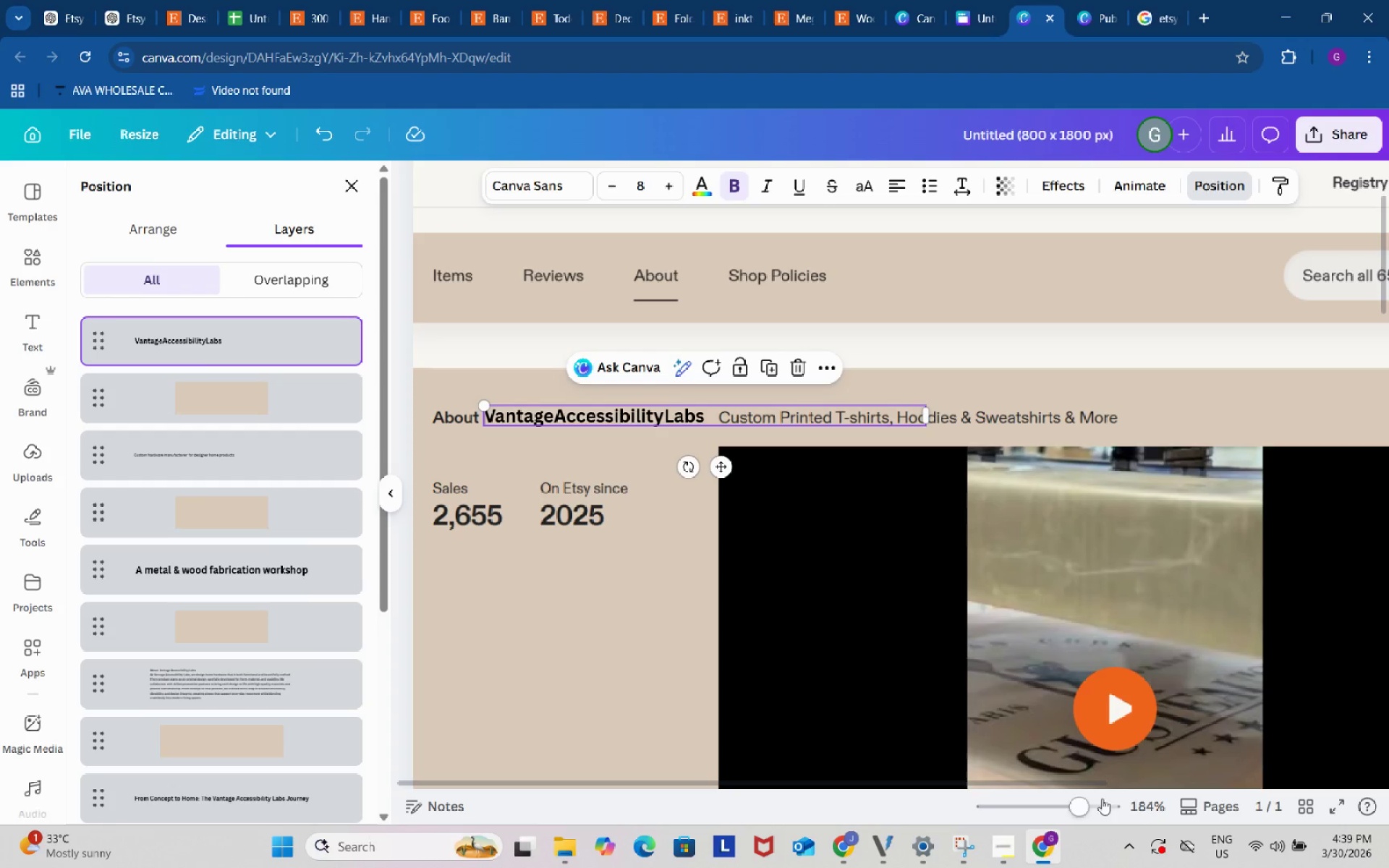 
left_click_drag(start_coordinate=[1080, 797], to_coordinate=[1110, 797])
 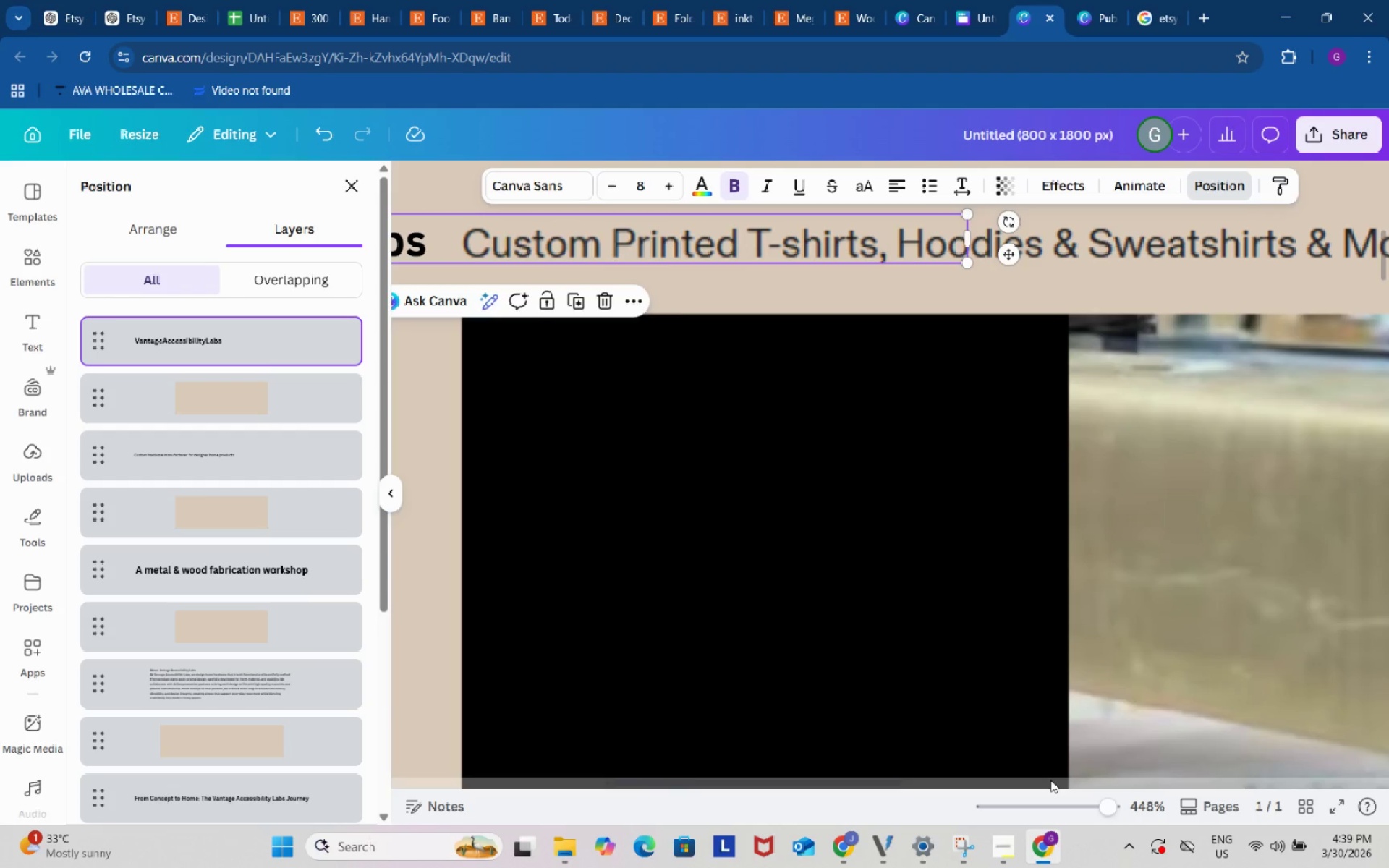 
left_click_drag(start_coordinate=[1050, 780], to_coordinate=[808, 775])
 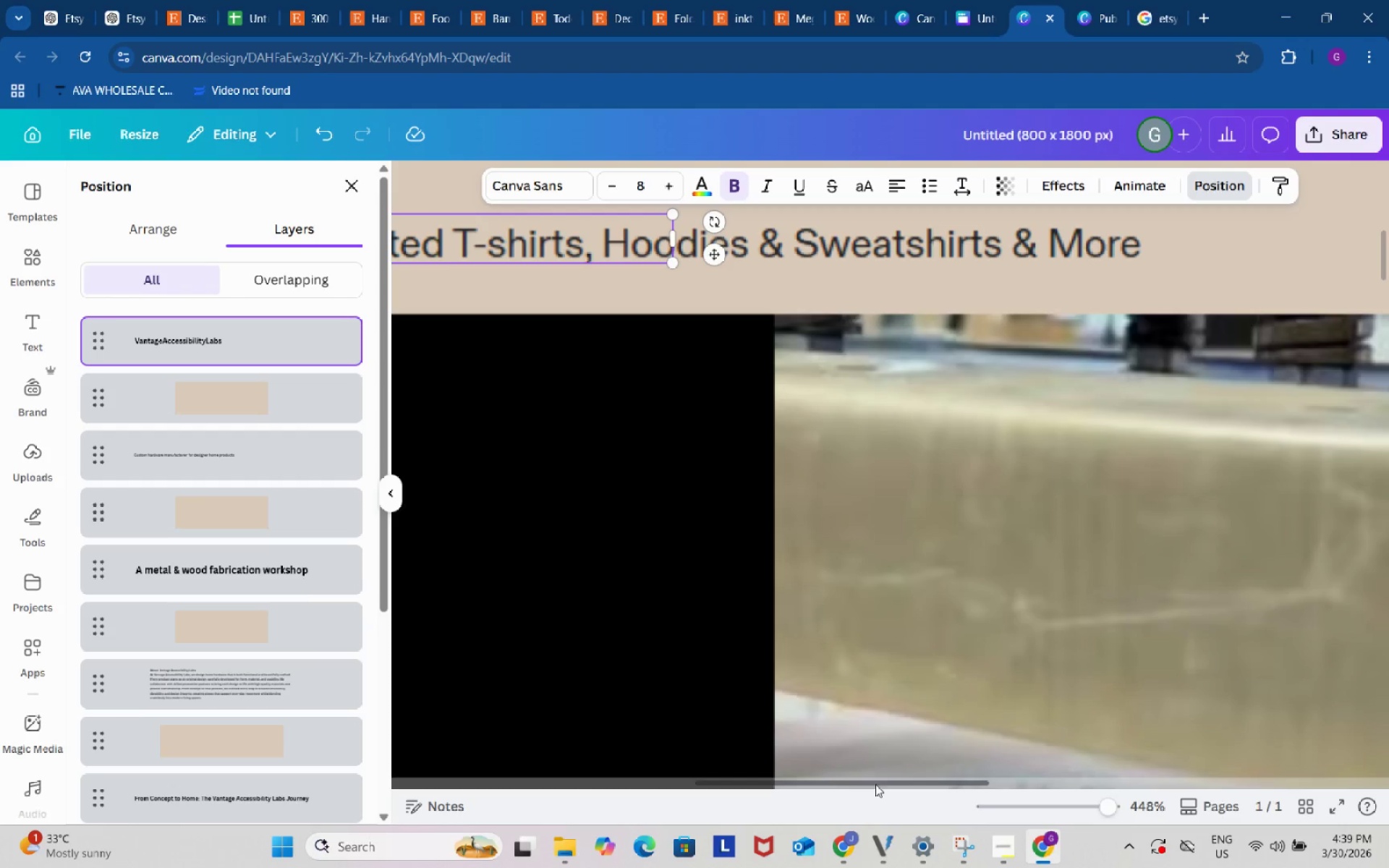 
left_click_drag(start_coordinate=[876, 780], to_coordinate=[592, 764])
 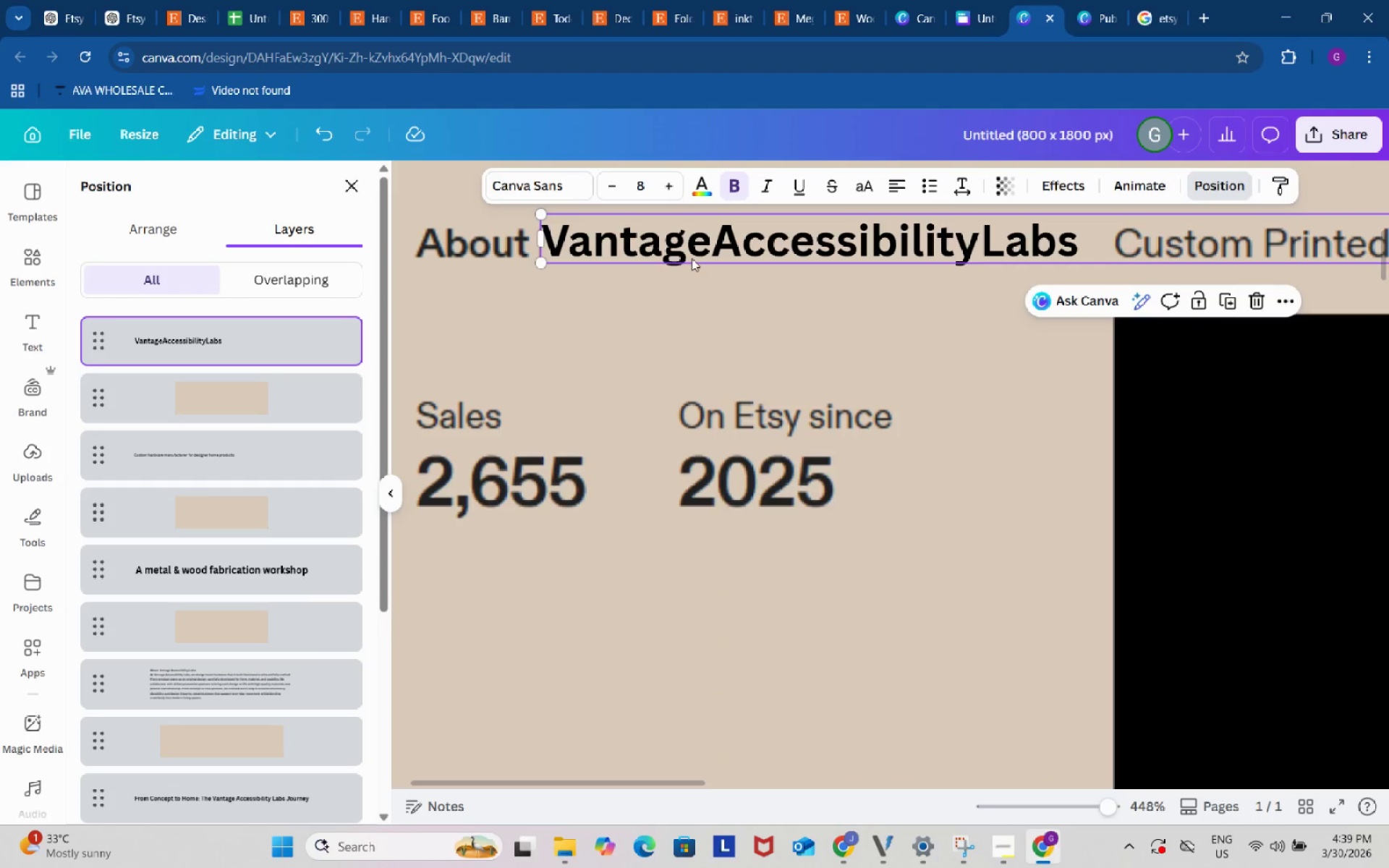 
left_click_drag(start_coordinate=[692, 249], to_coordinate=[684, 248])
 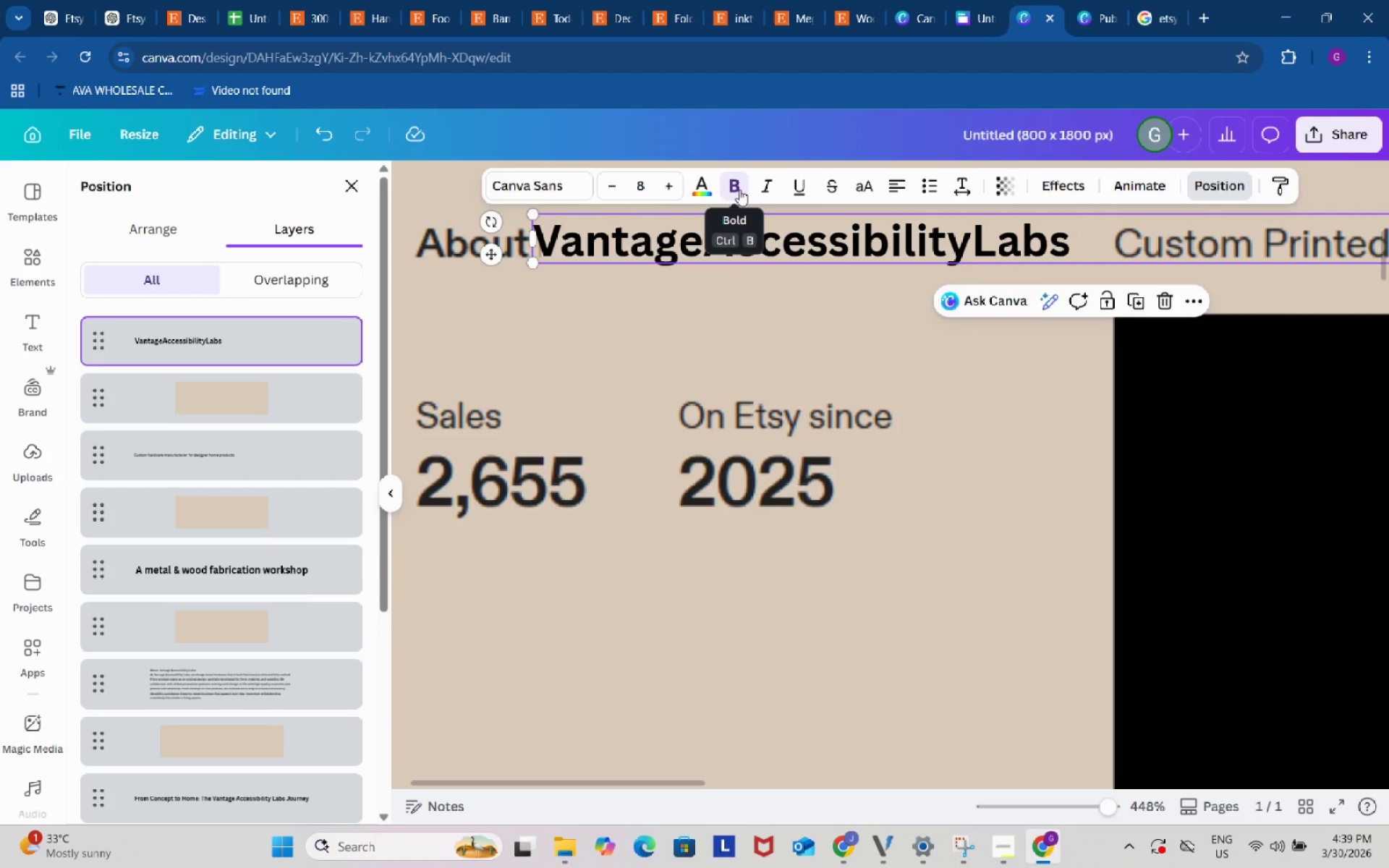 
left_click([705, 186])
 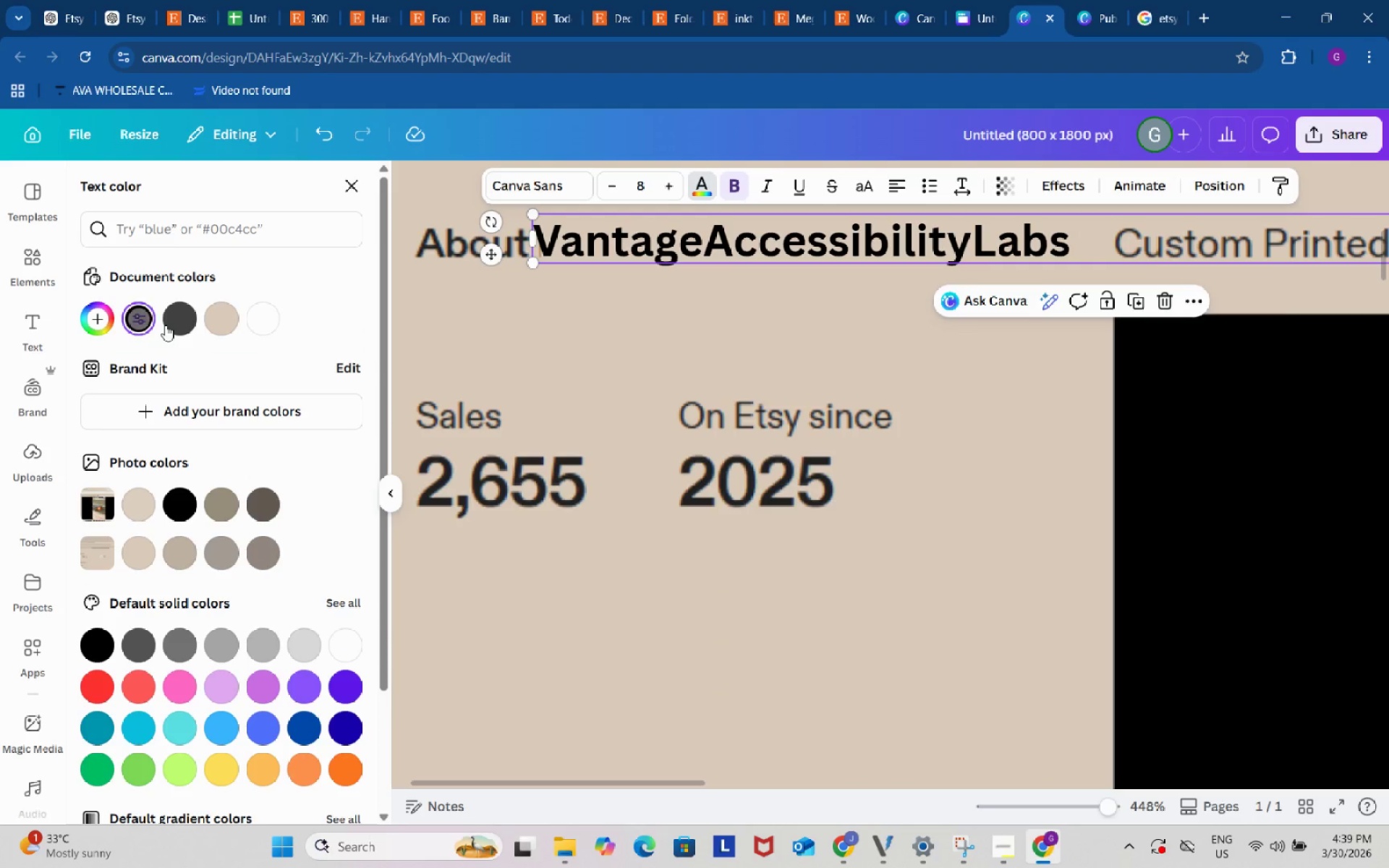 
left_click([182, 323])
 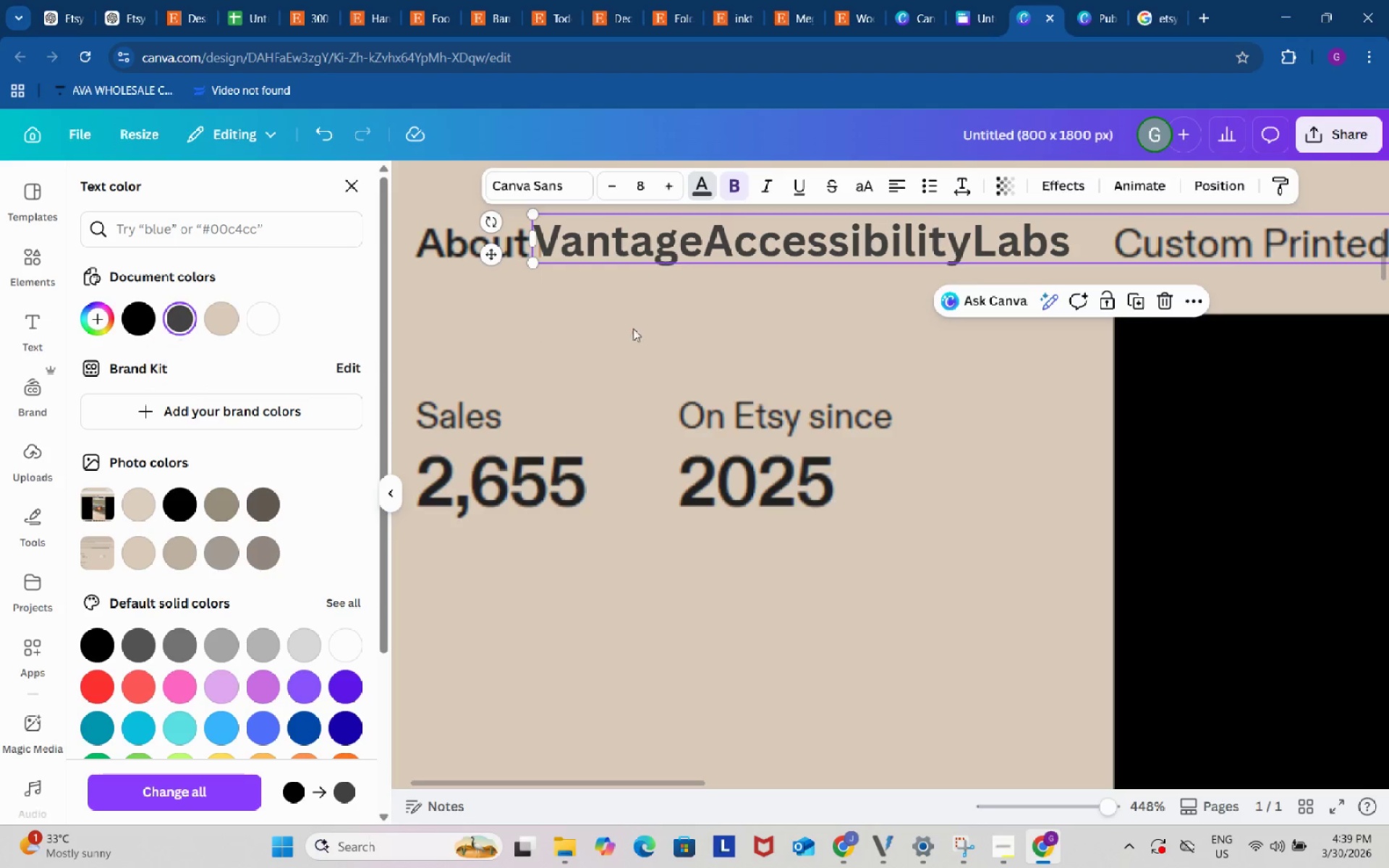 
double_click([634, 327])
 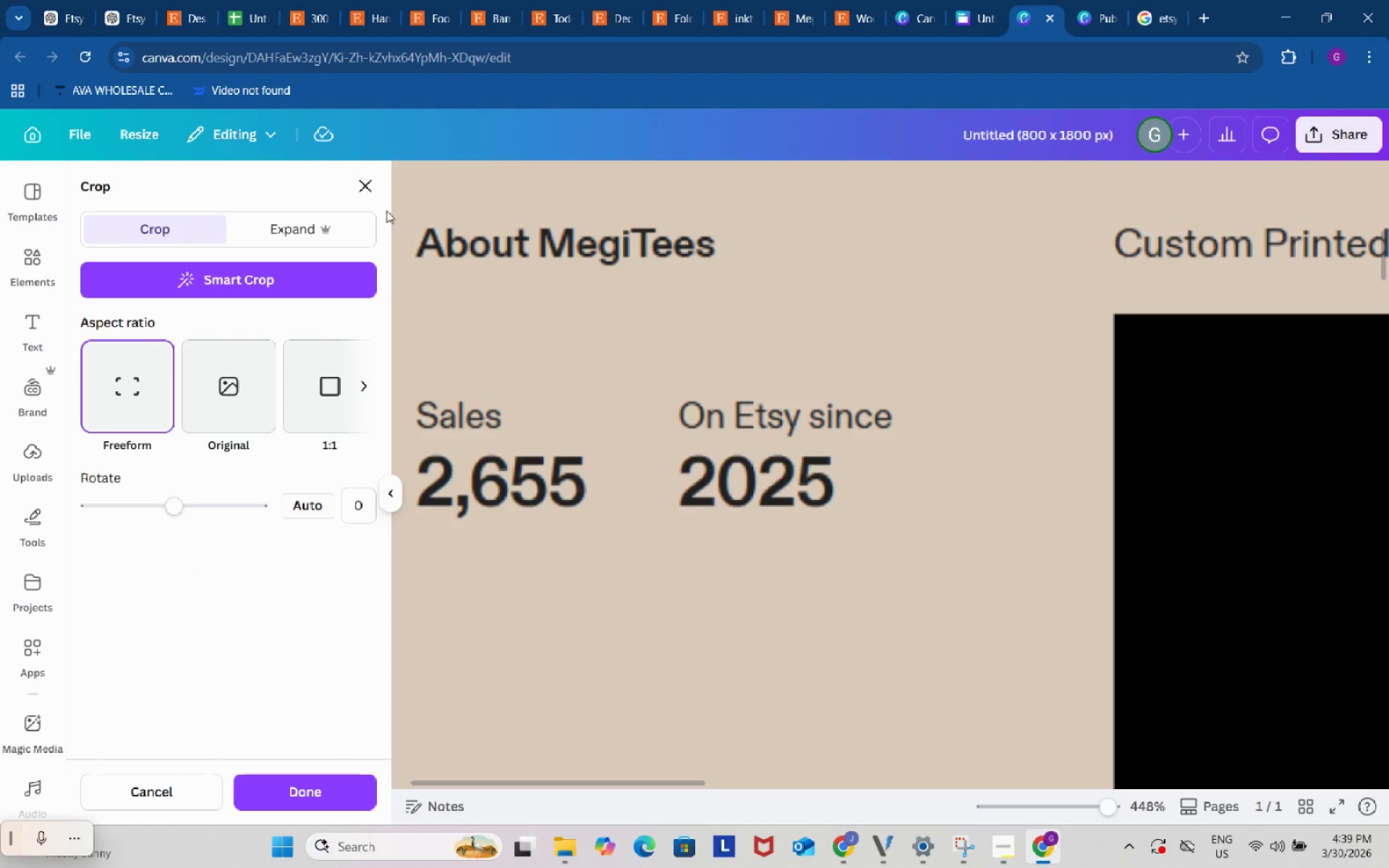 
left_click([360, 181])
 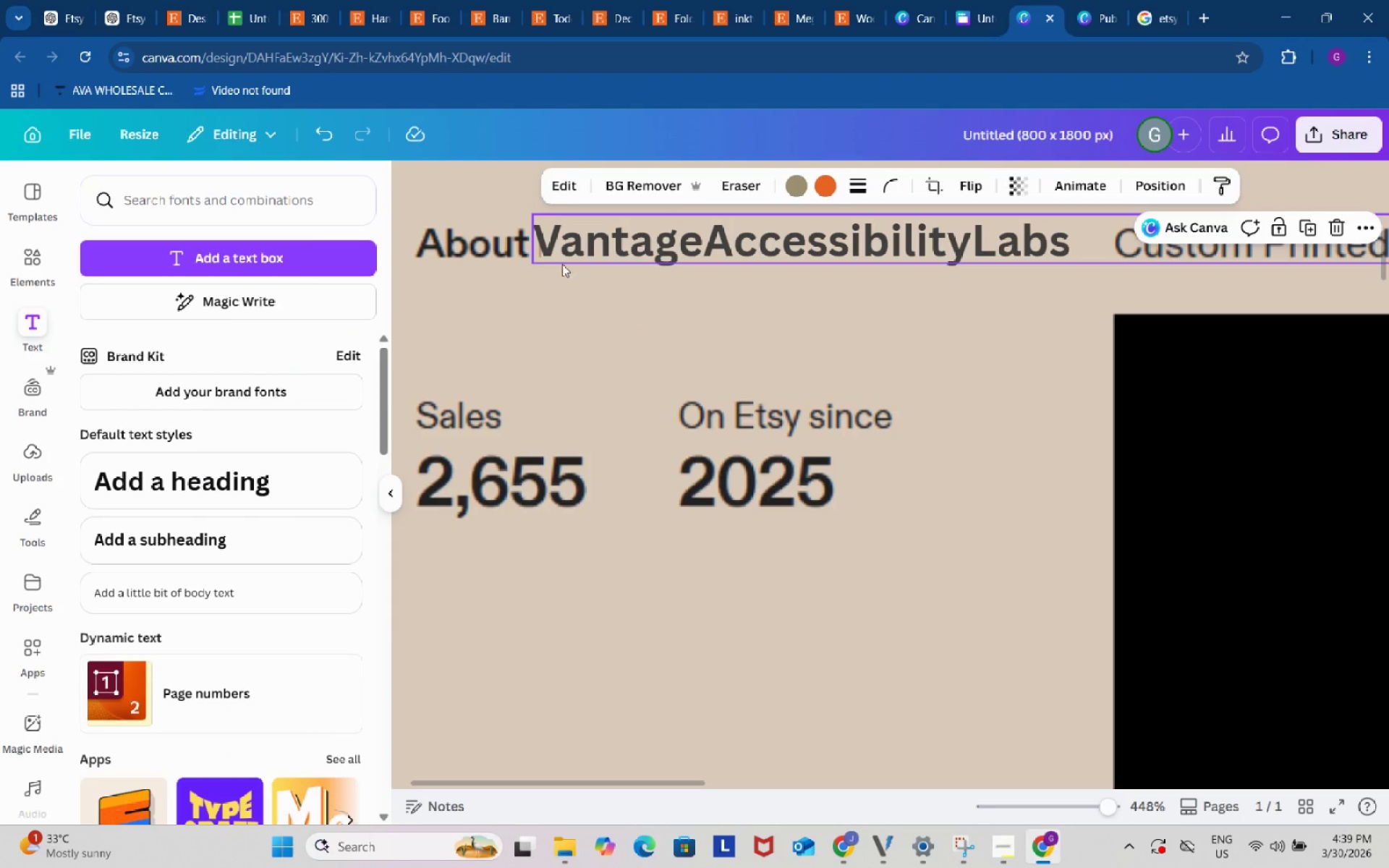 
left_click([563, 268])
 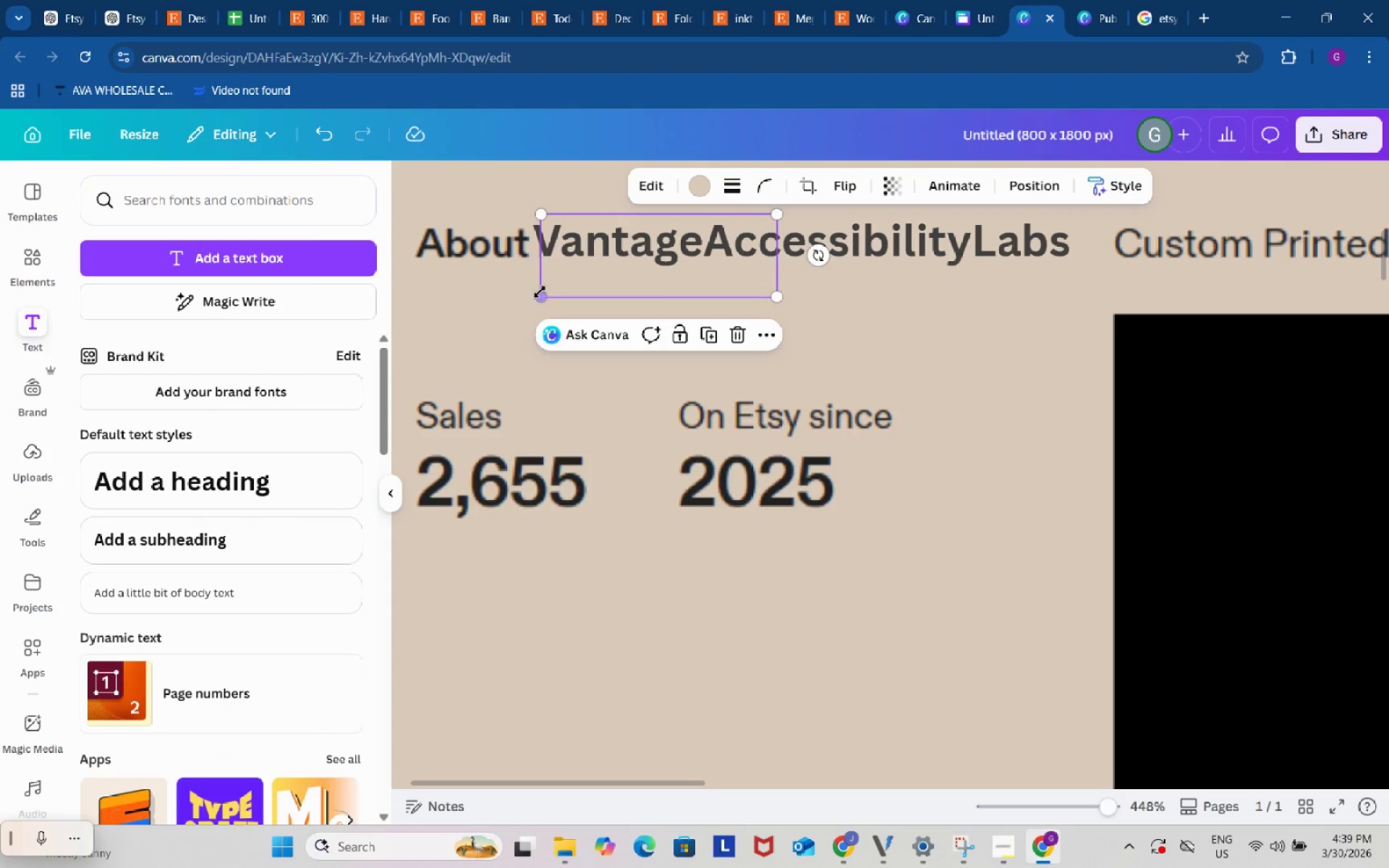 
left_click_drag(start_coordinate=[540, 292], to_coordinate=[535, 292])
 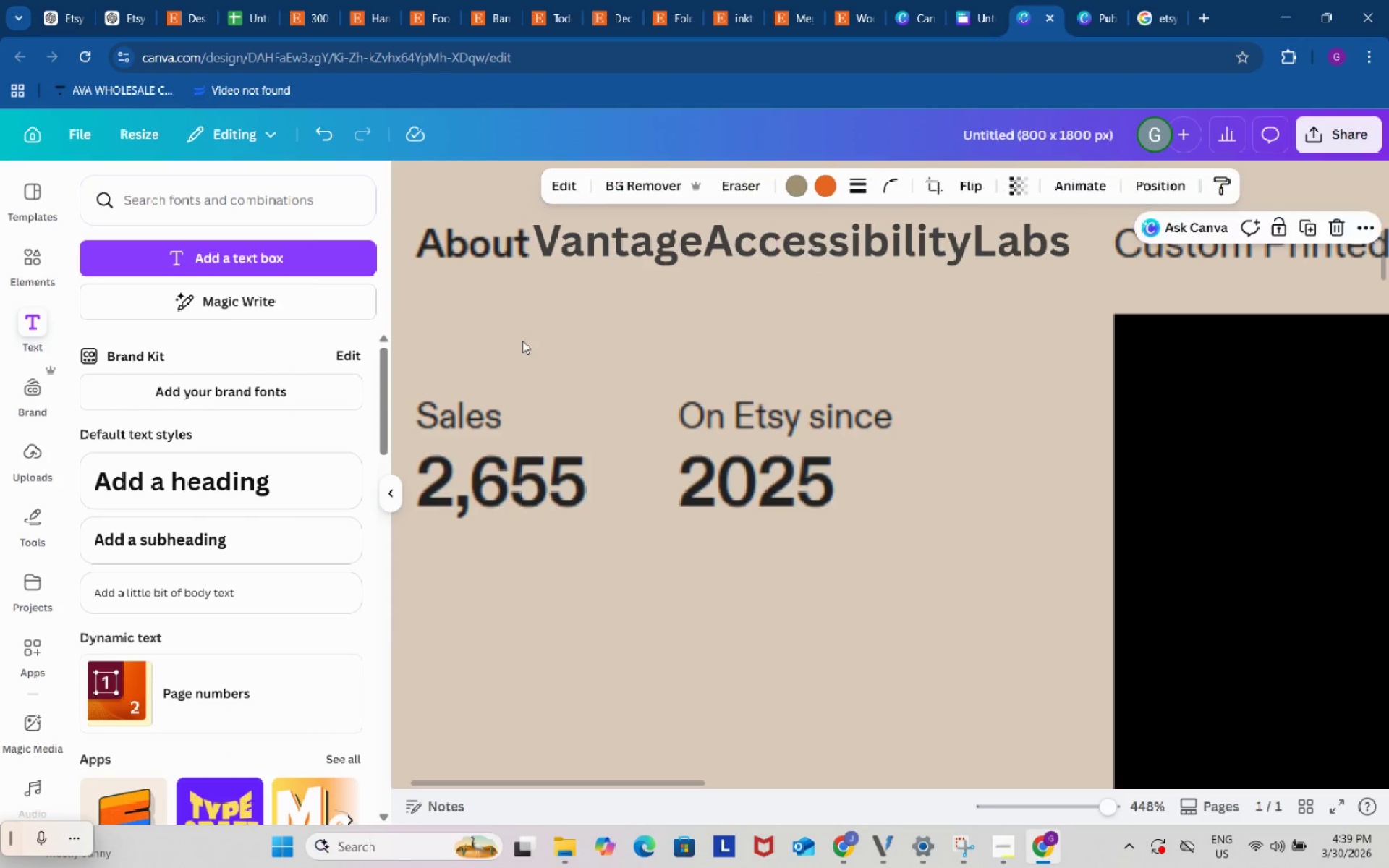 
left_click([522, 341])
 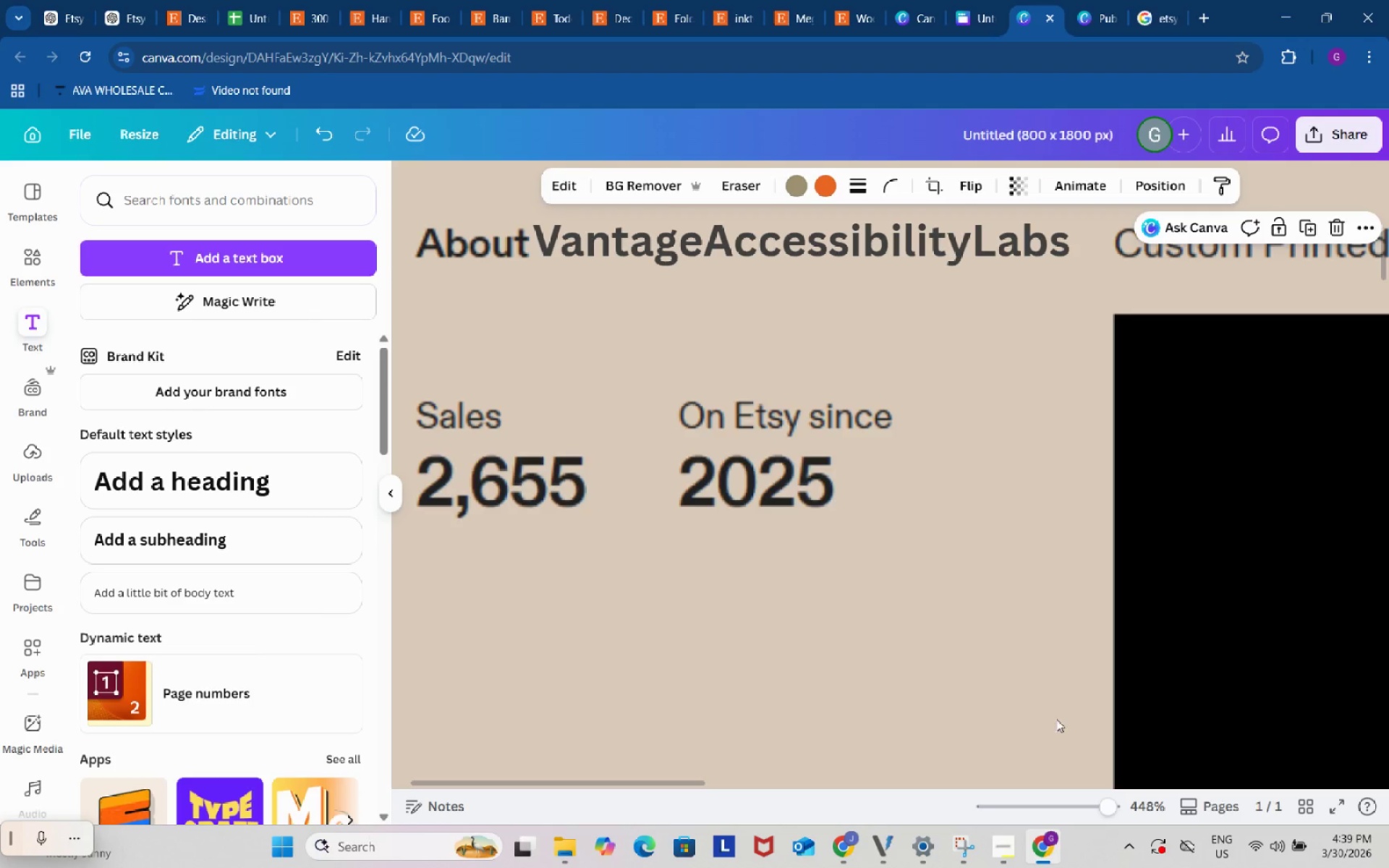 
left_click_drag(start_coordinate=[1106, 801], to_coordinate=[1053, 805])
 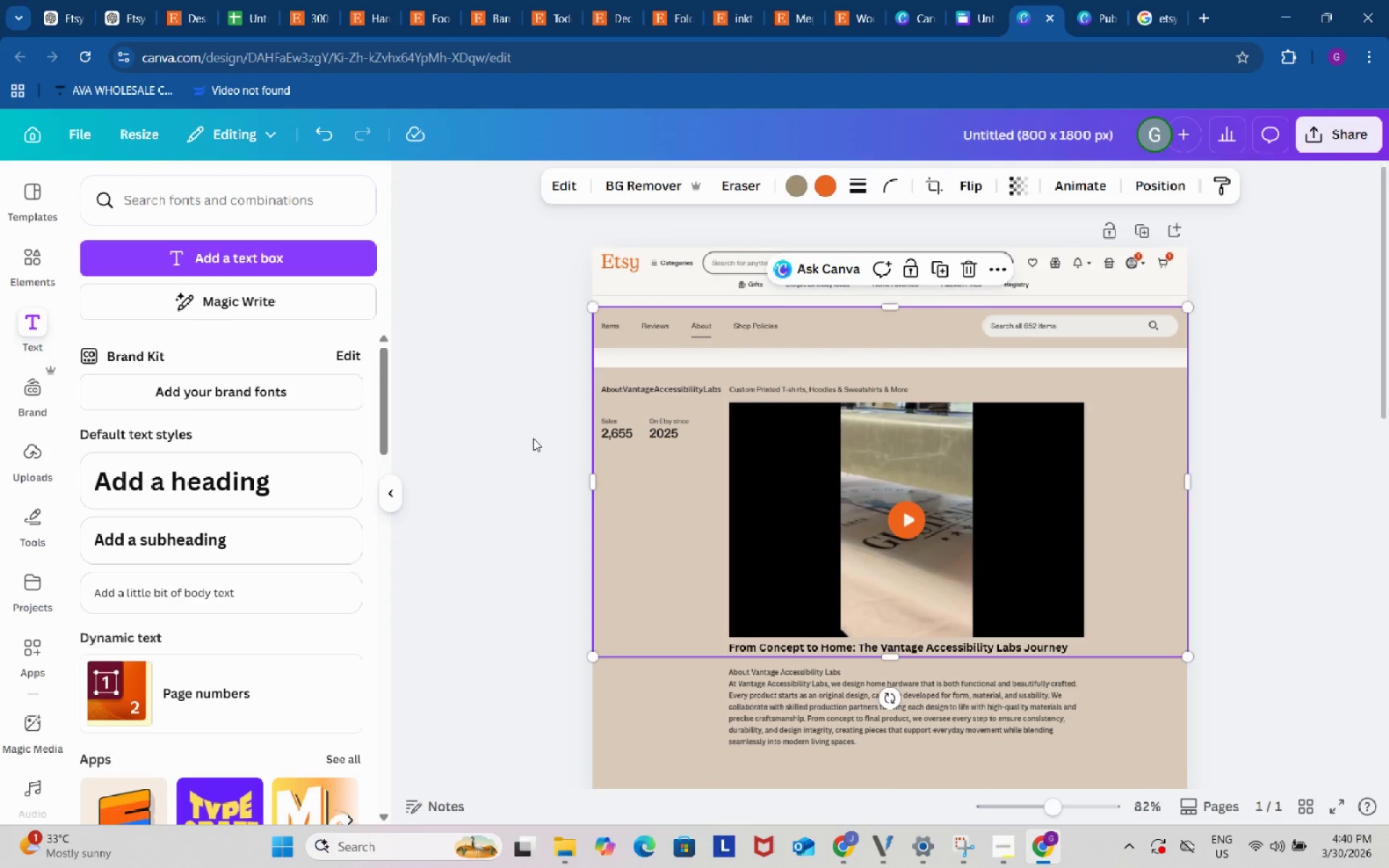 
double_click([533, 438])
 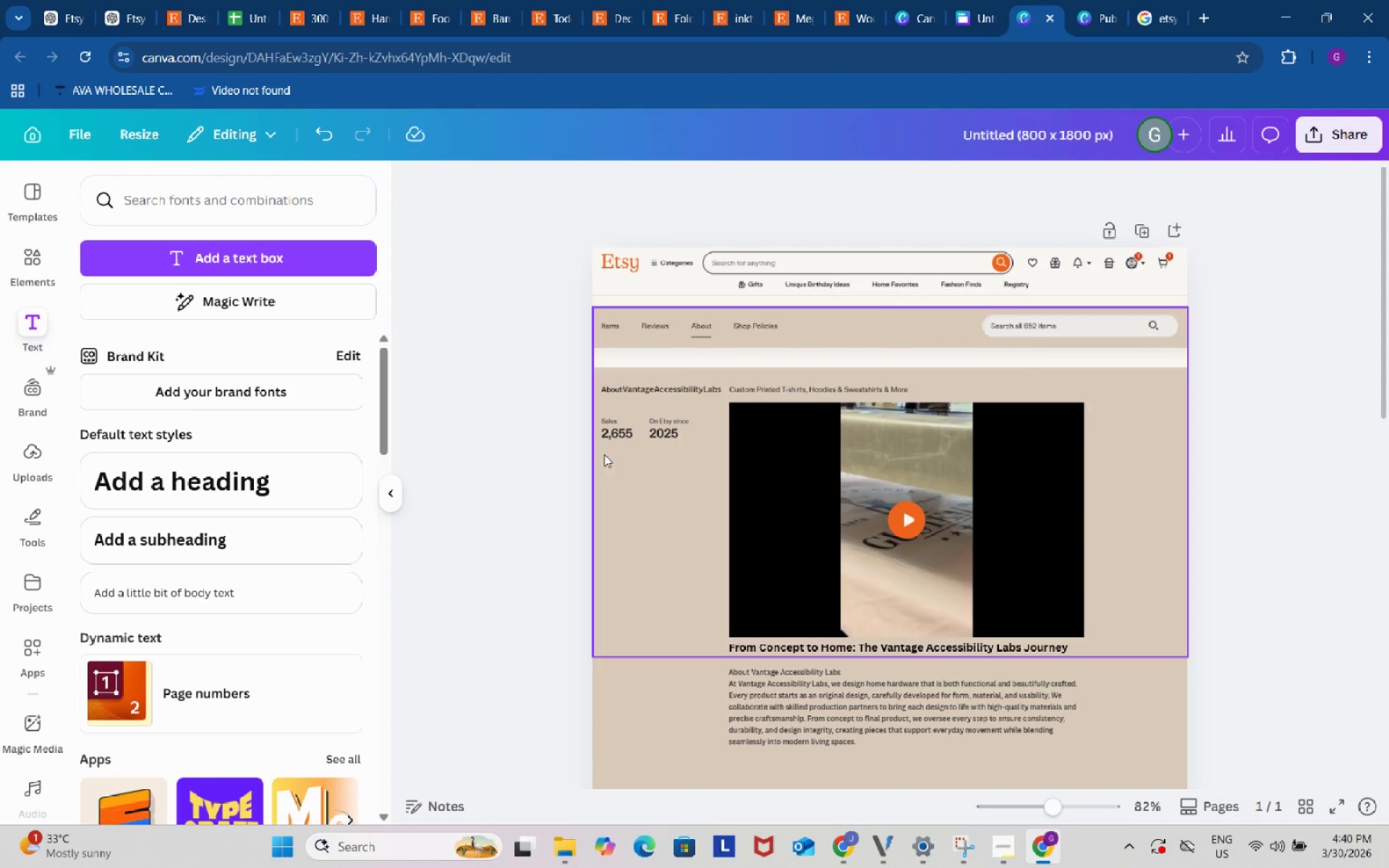 
wait(5.25)
 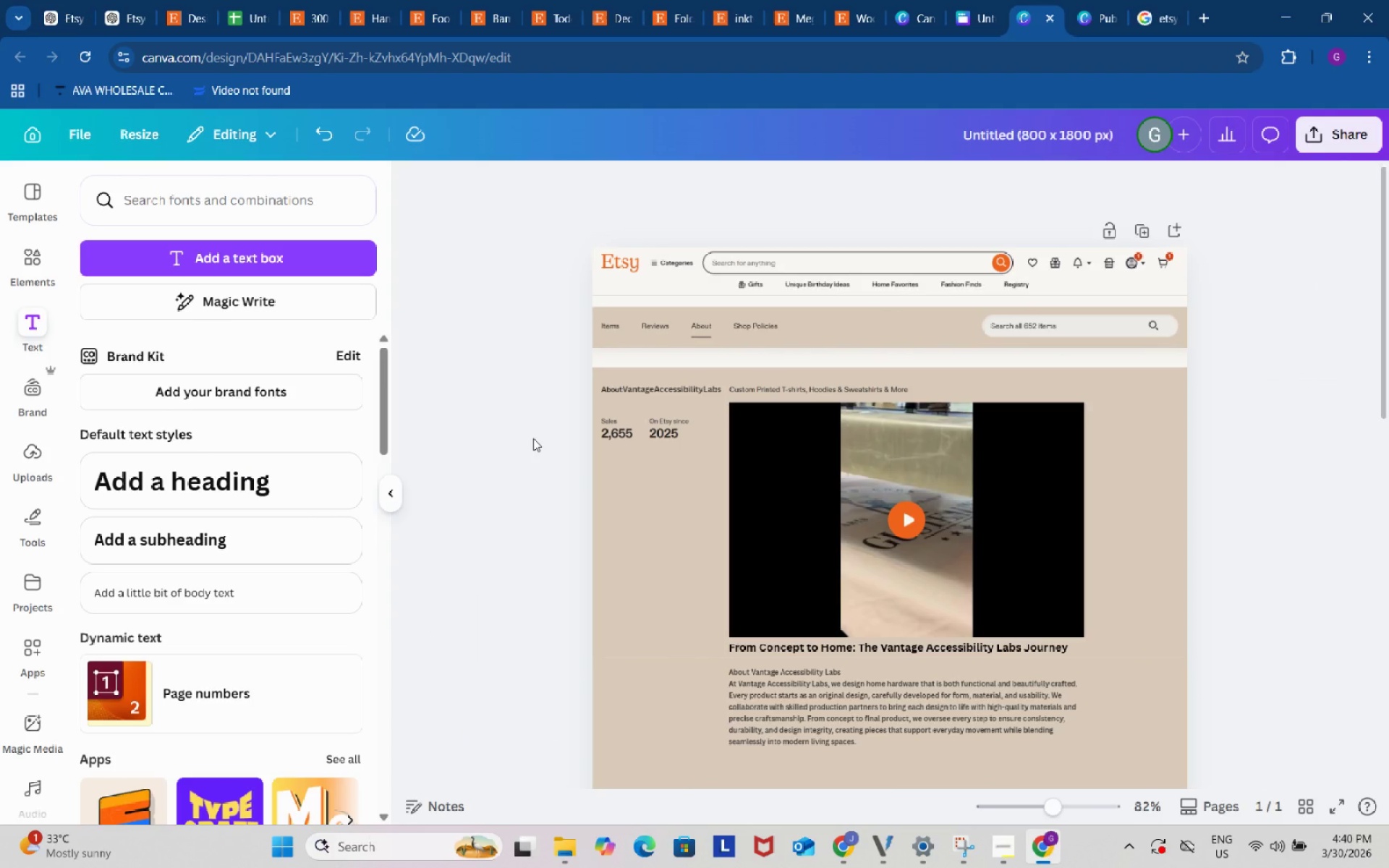 
left_click_drag(start_coordinate=[916, 387], to_coordinate=[906, 389])
 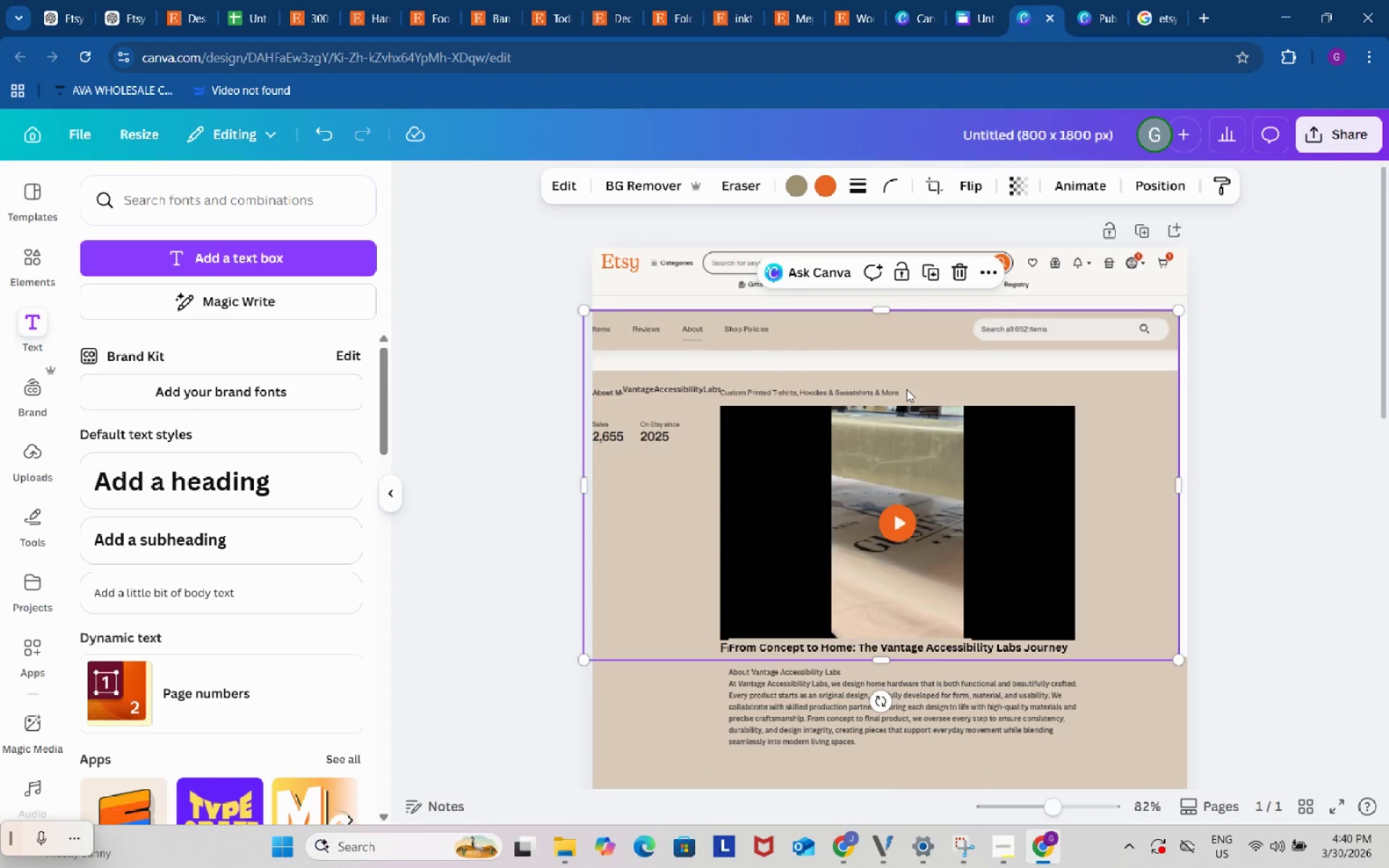 
key(Control+Z)
 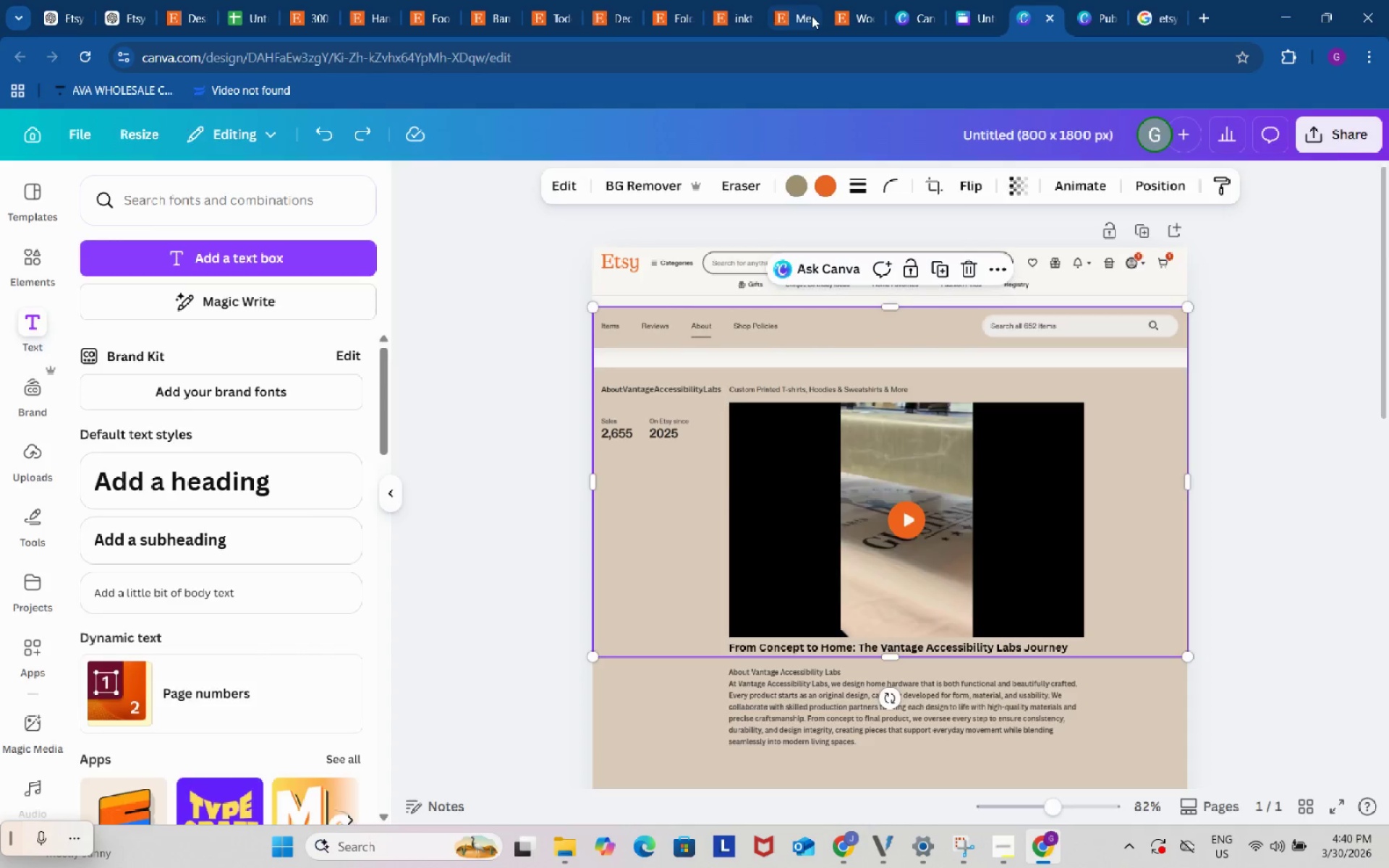 
left_click([810, 12])
 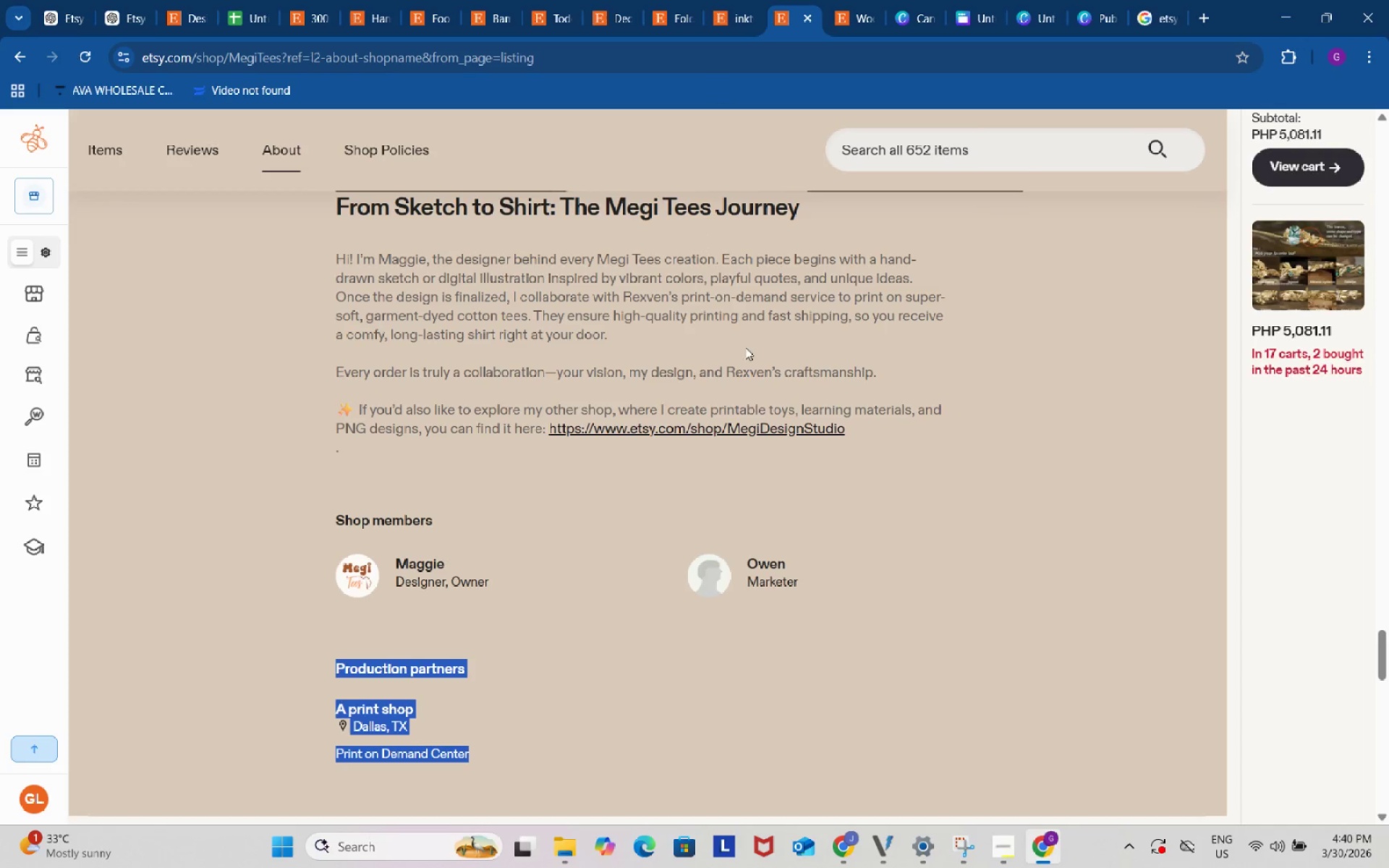 
scroll: coordinate [800, 401], scroll_direction: up, amount: 9.0
 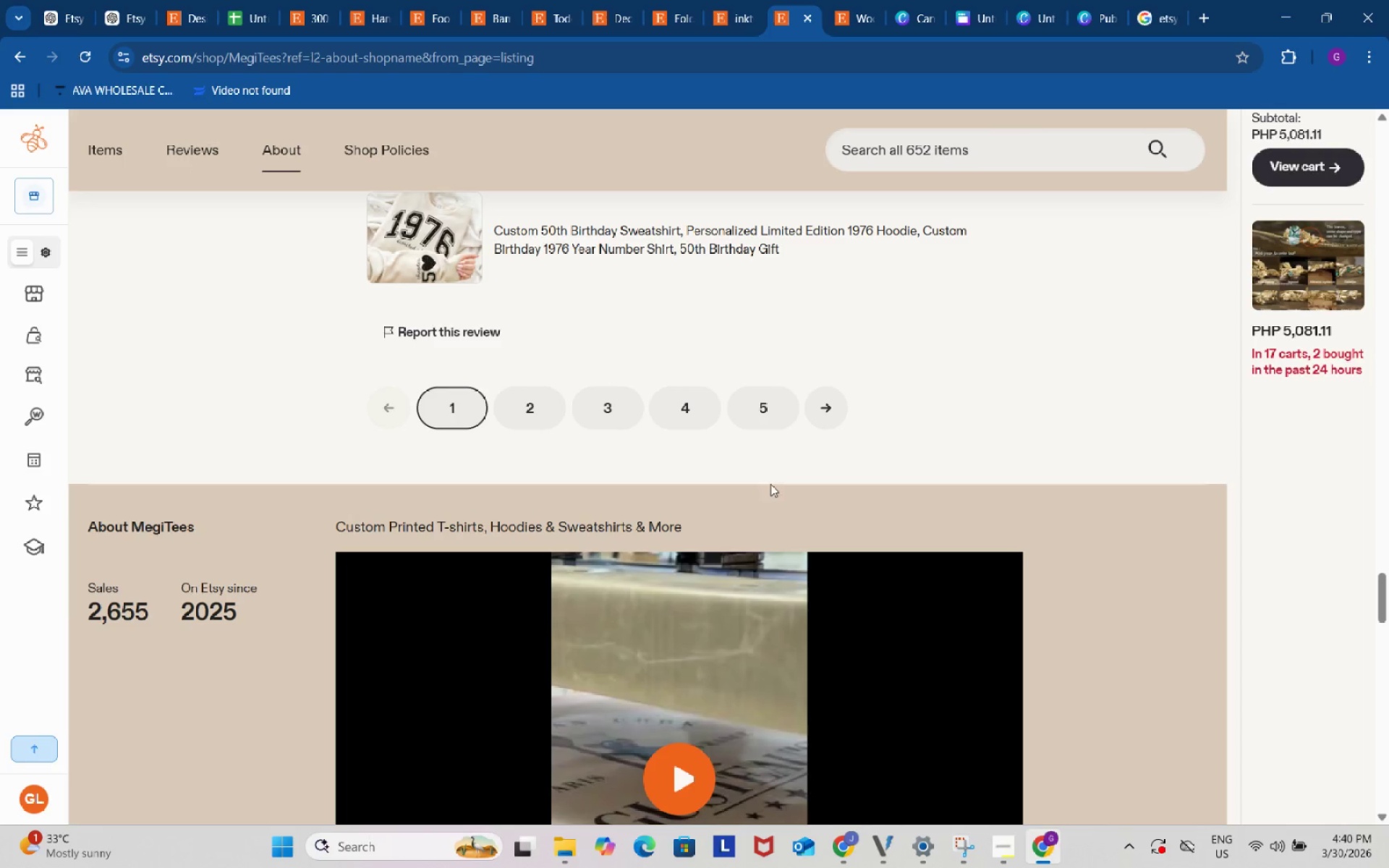 
left_click_drag(start_coordinate=[711, 519], to_coordinate=[330, 522])
 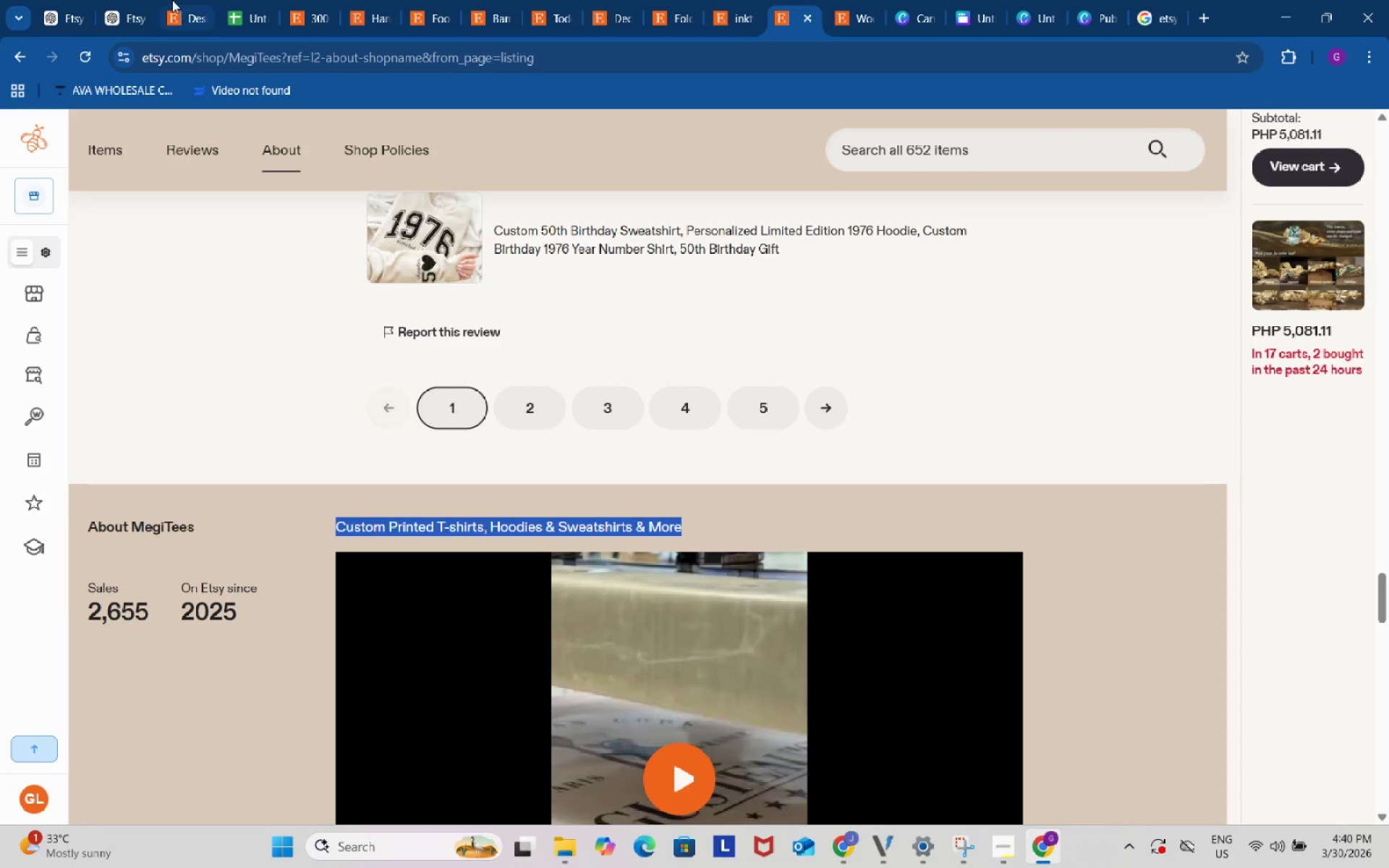 
key(Control+C)
 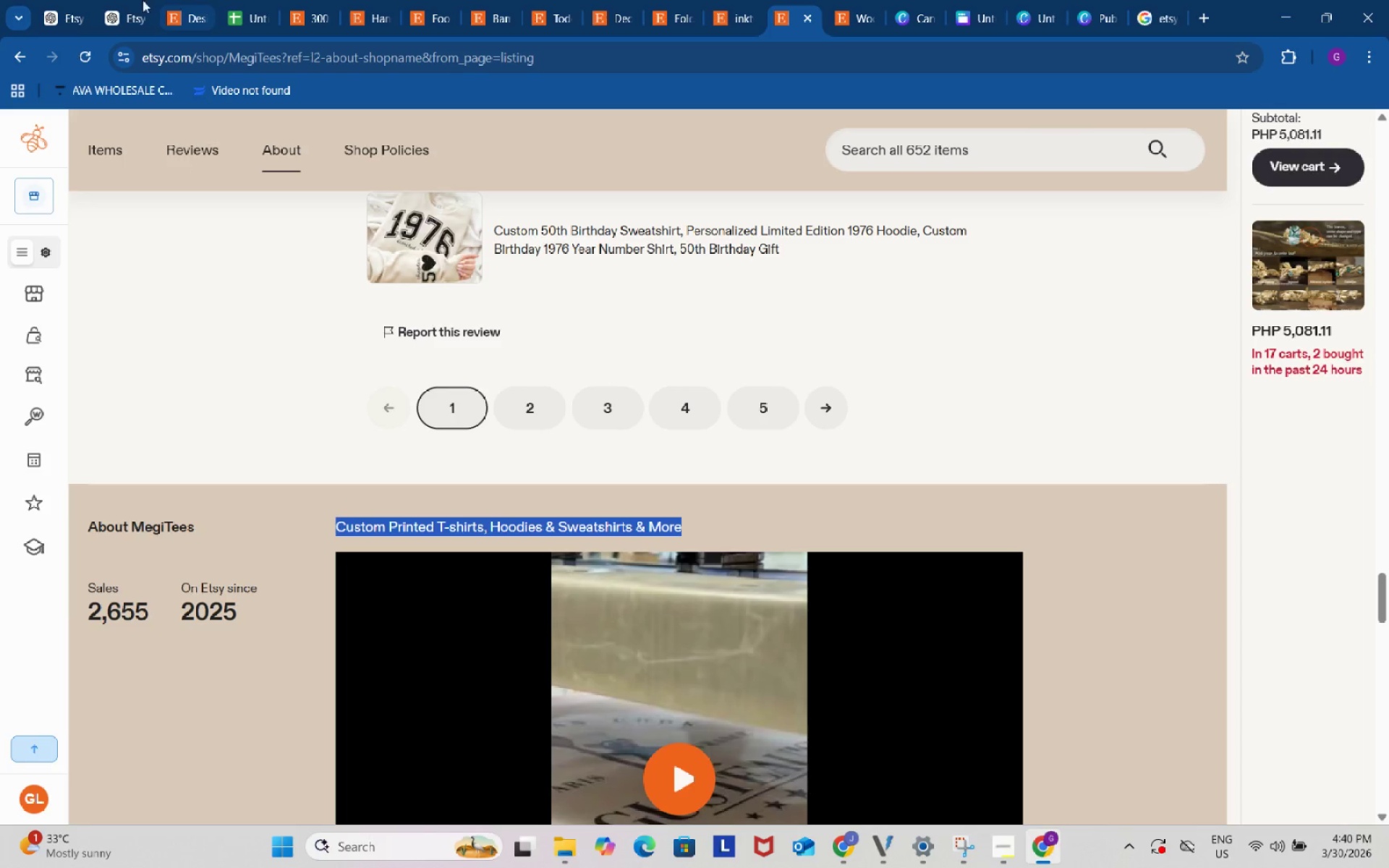 
left_click([116, 0])
 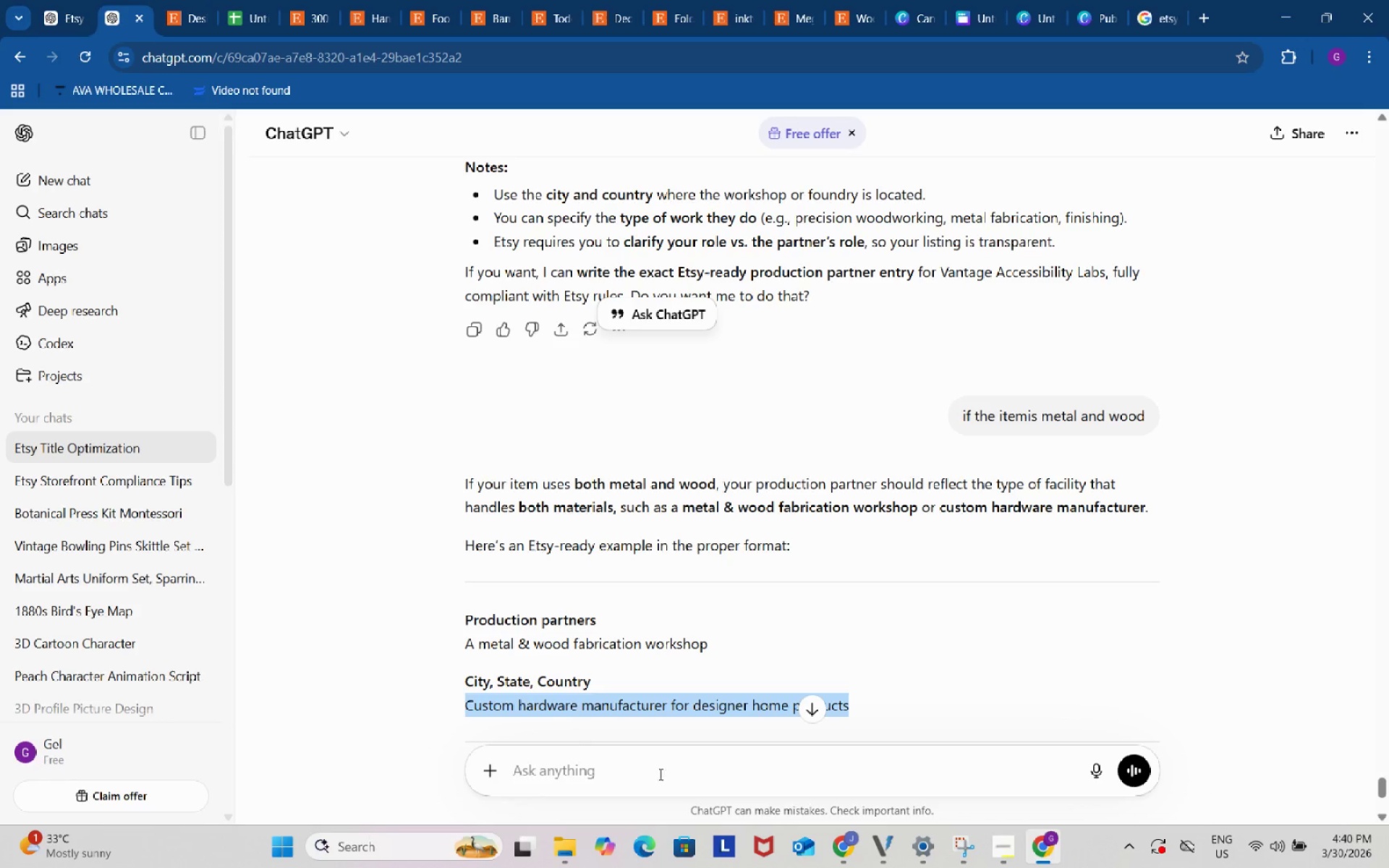 
left_click([664, 765])
 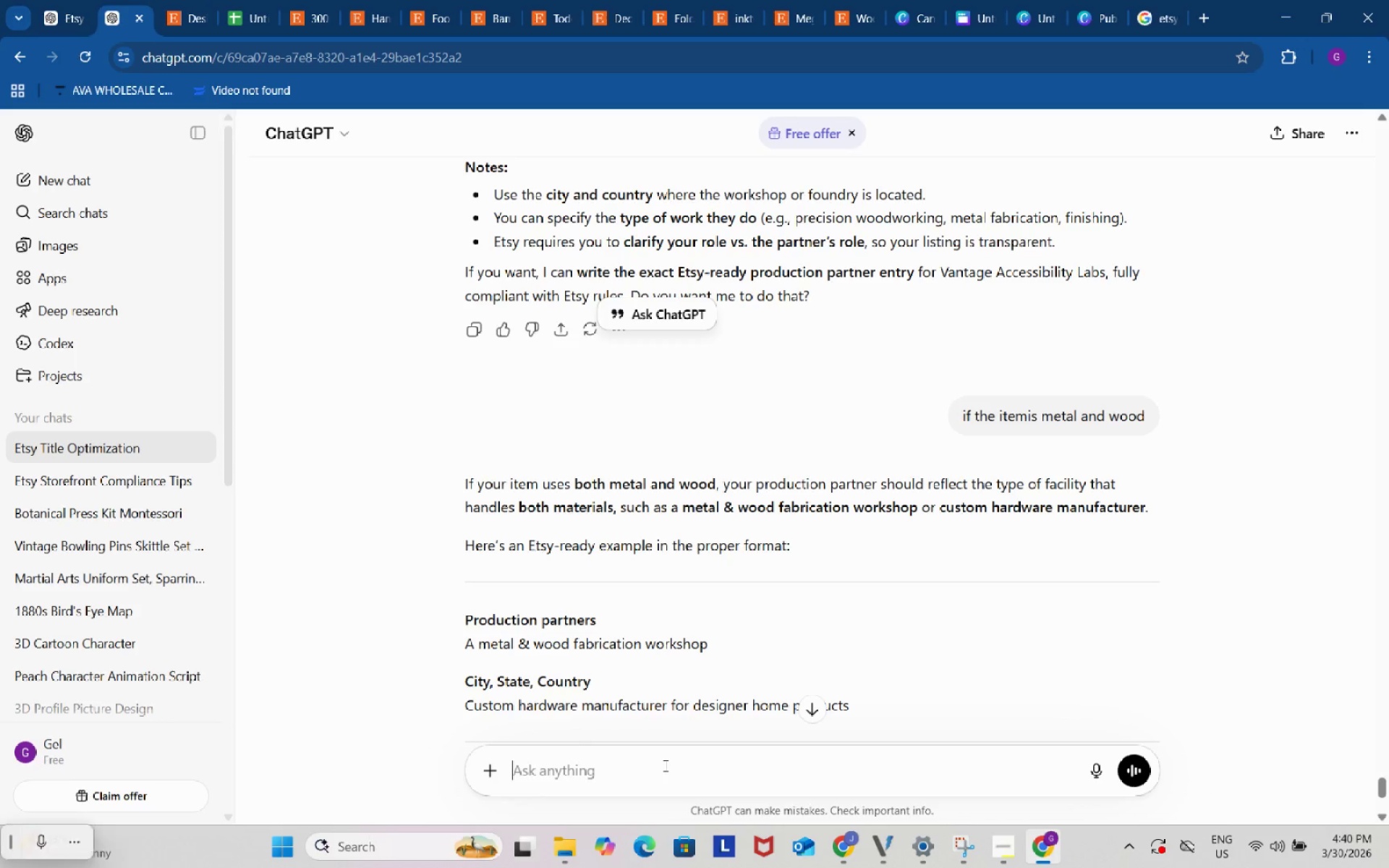 
key(Control+ControlLeft)
 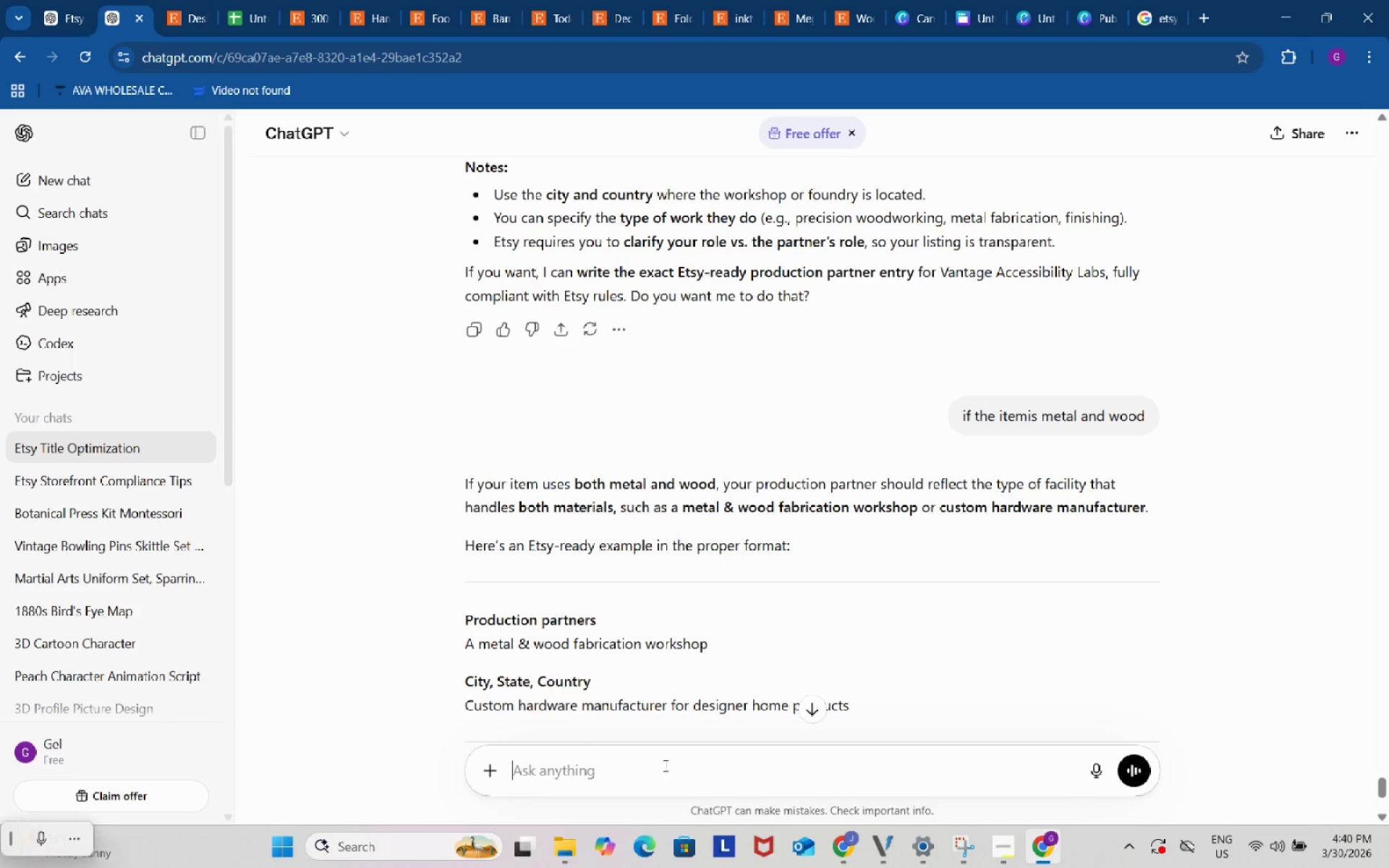 
key(Control+V)
 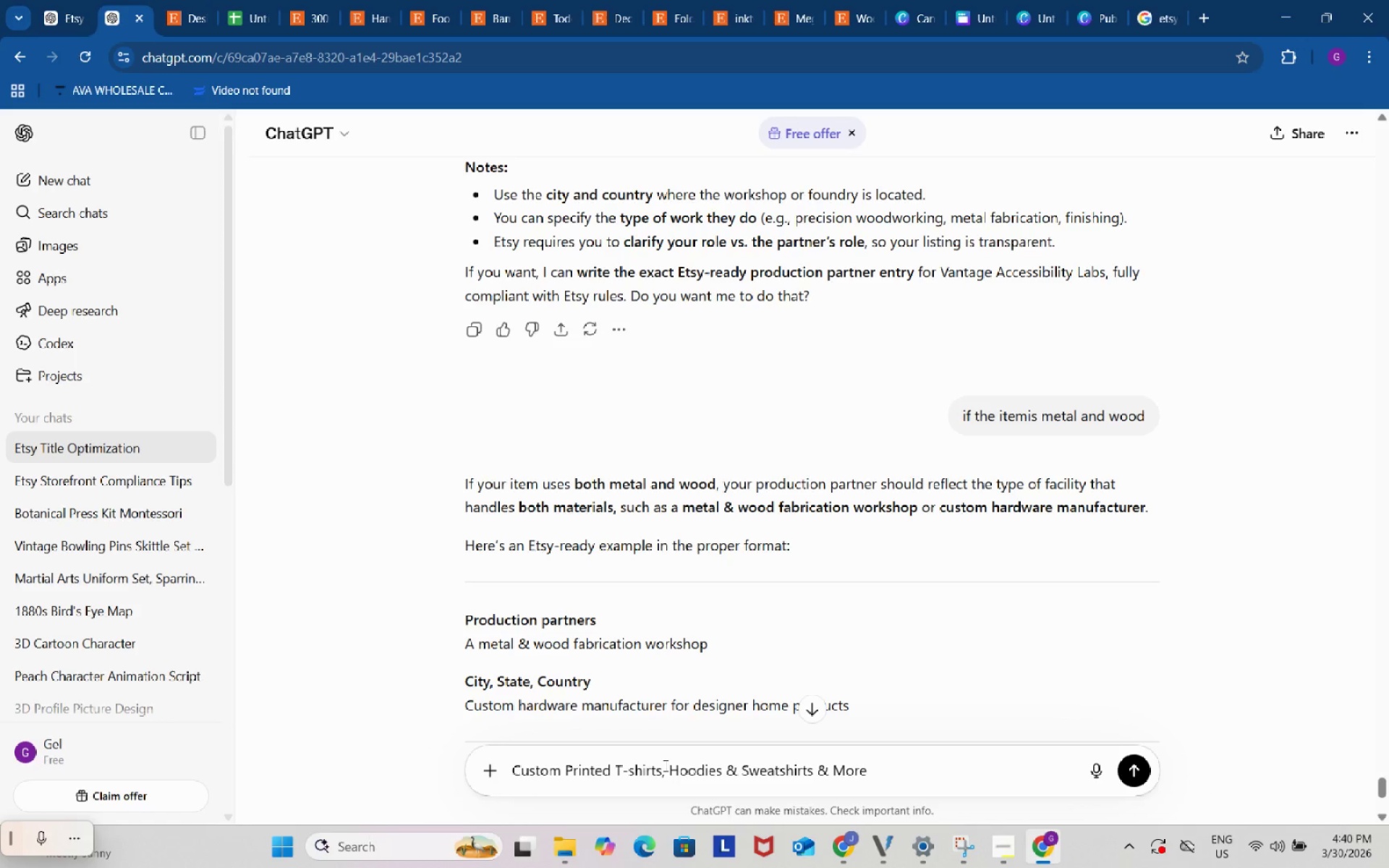 
type(. f)
key(Backspace)
type(write me like this)
 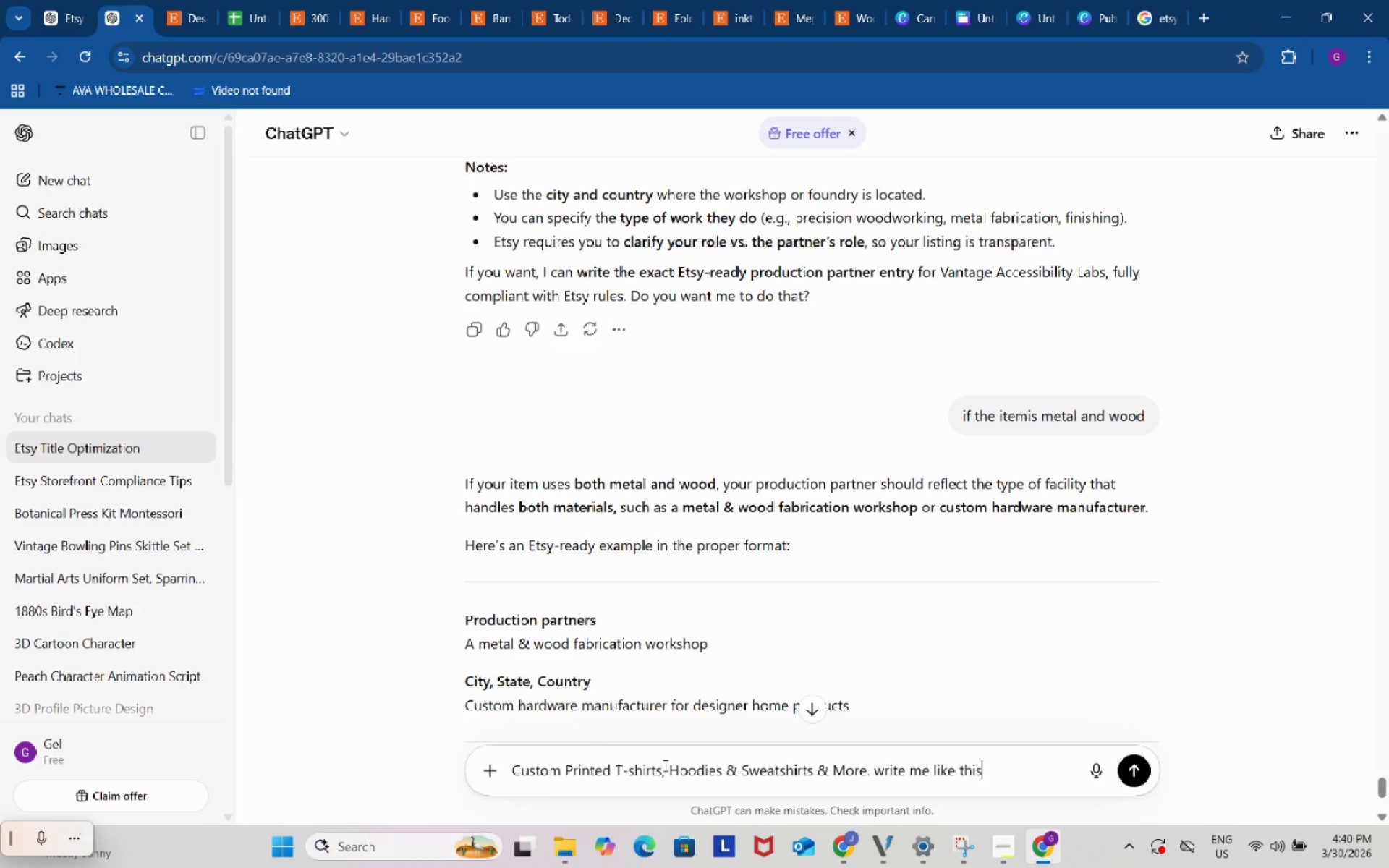 
key(Enter)
 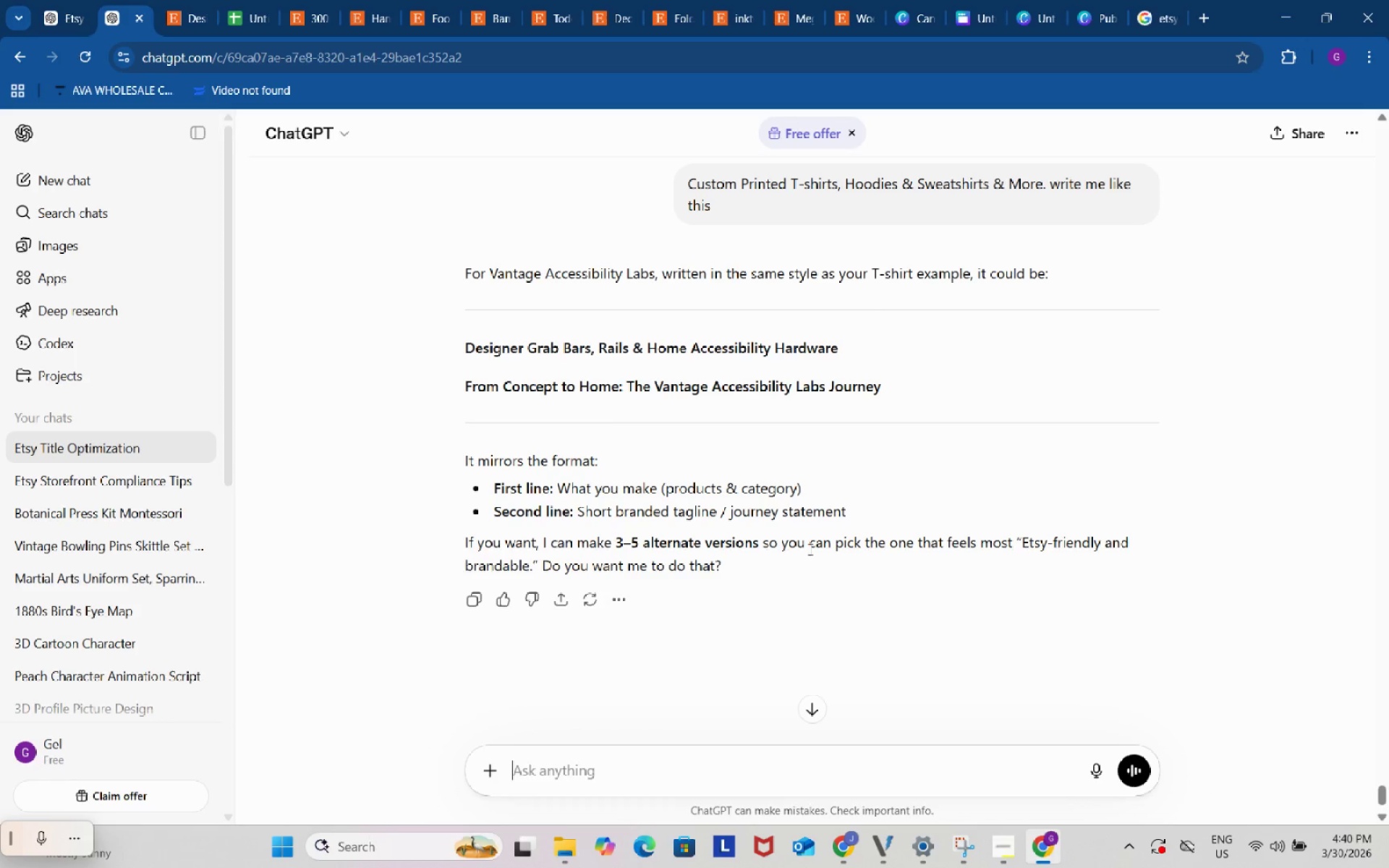 
wait(17.02)
 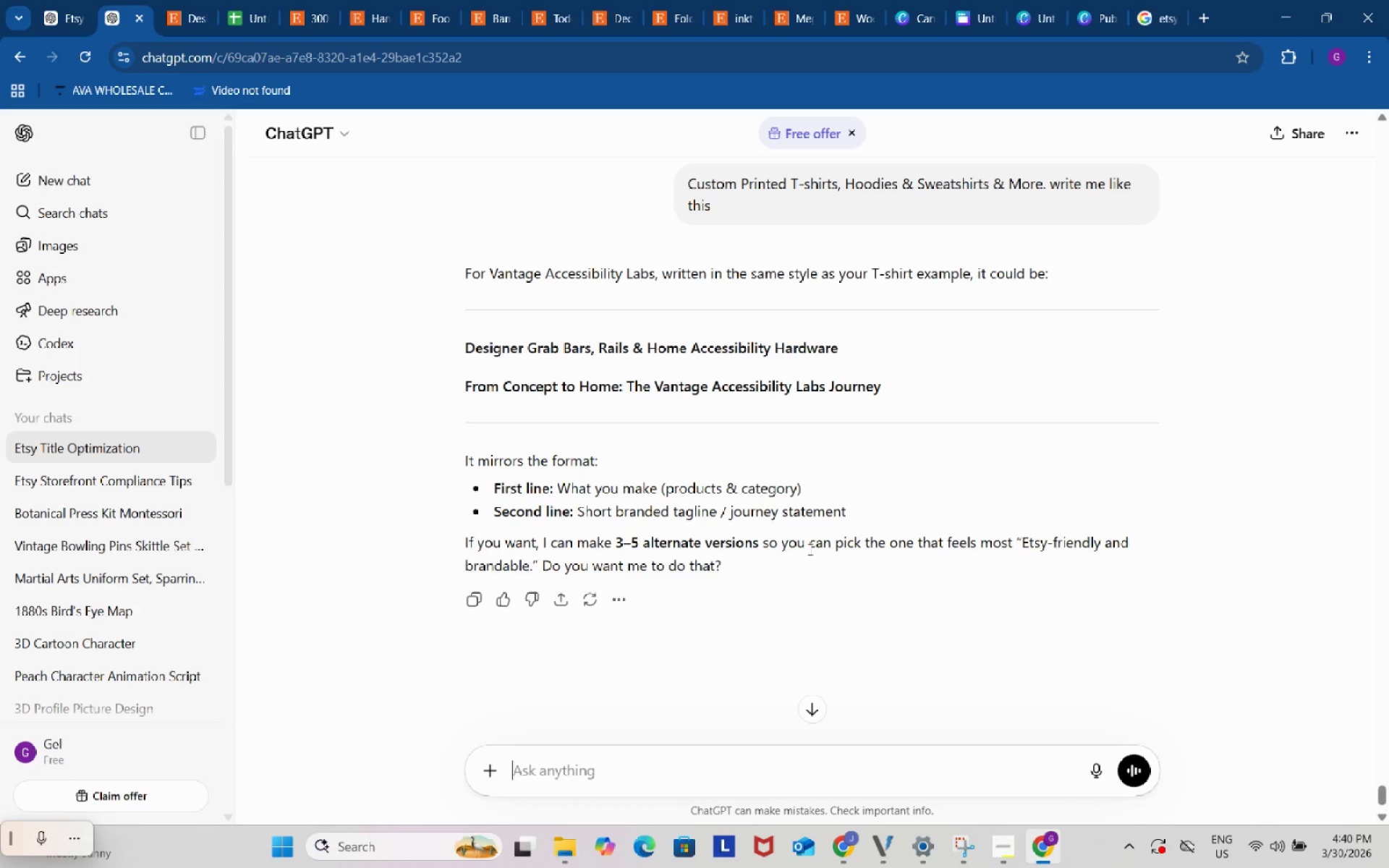 
left_click([768, 767])
 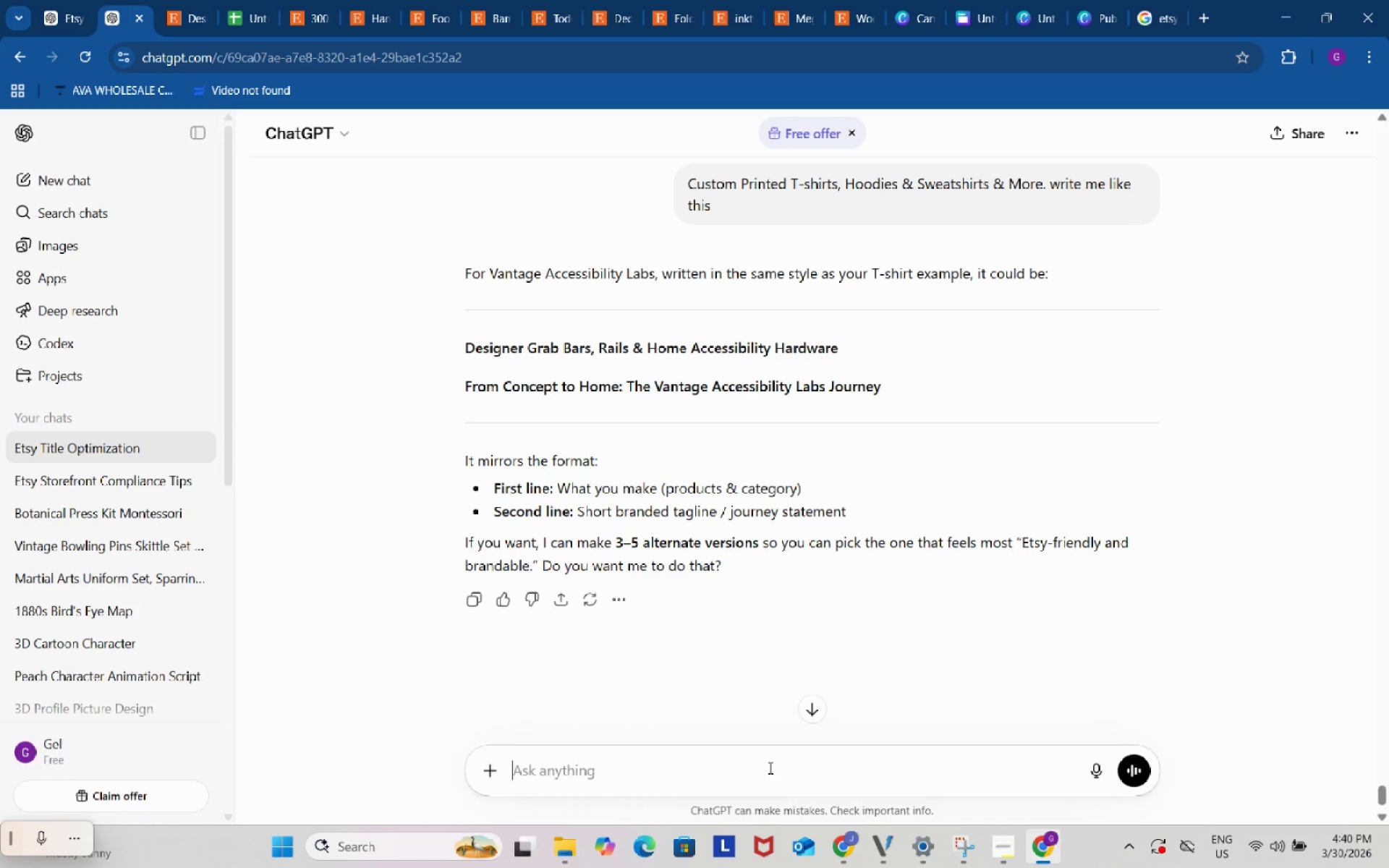 
type(tagline)
 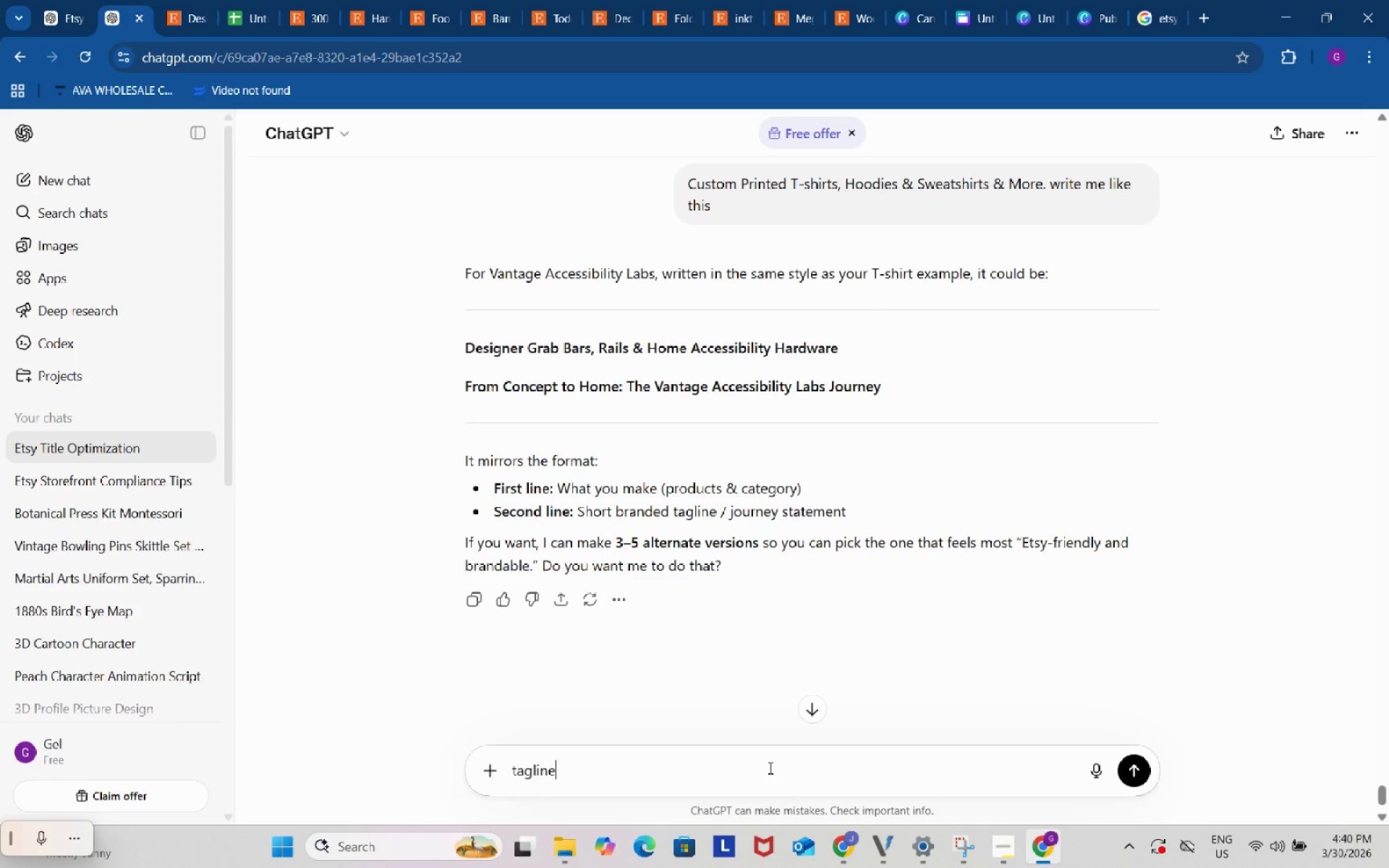 
key(Enter)
 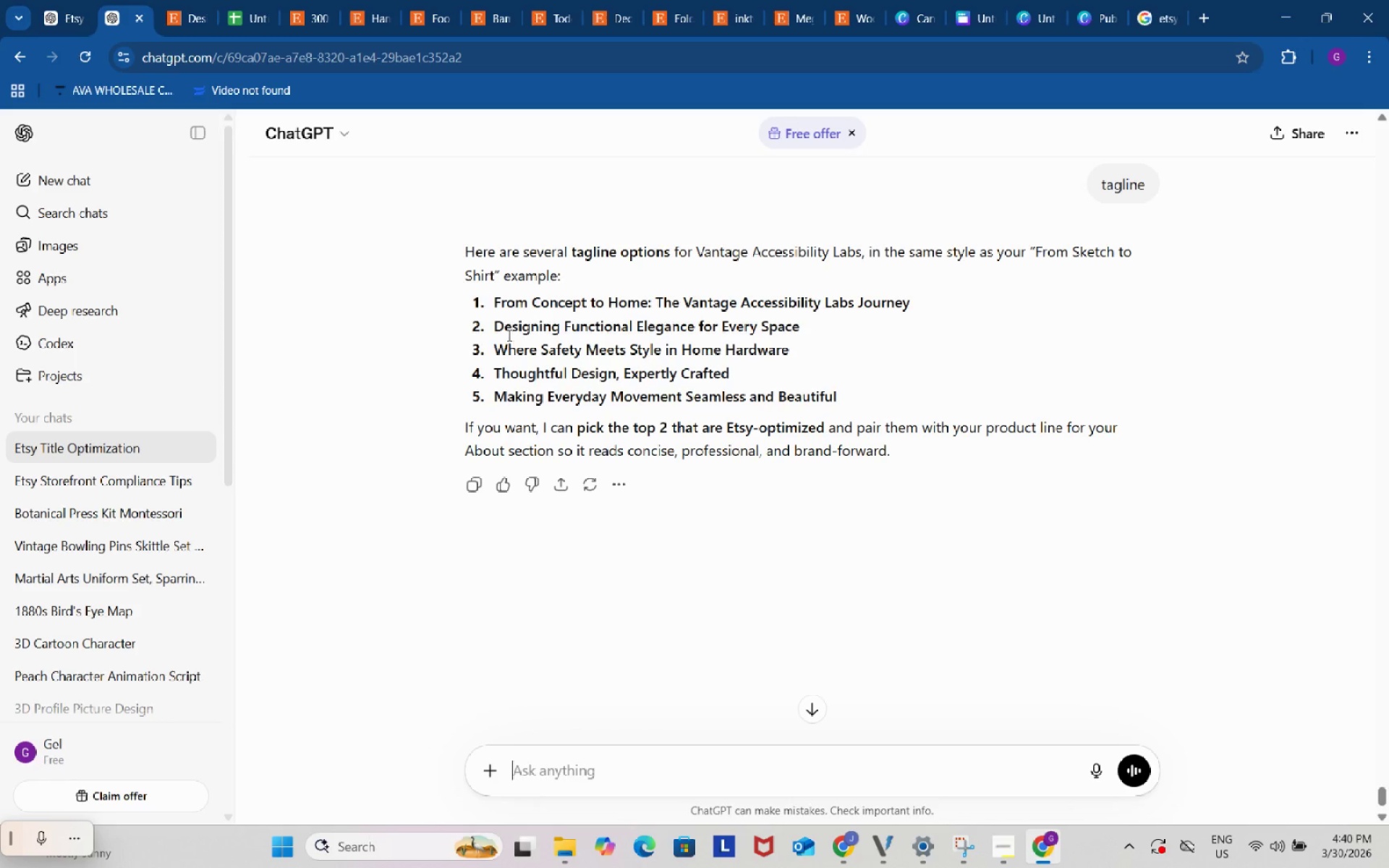 
wait(6.0)
 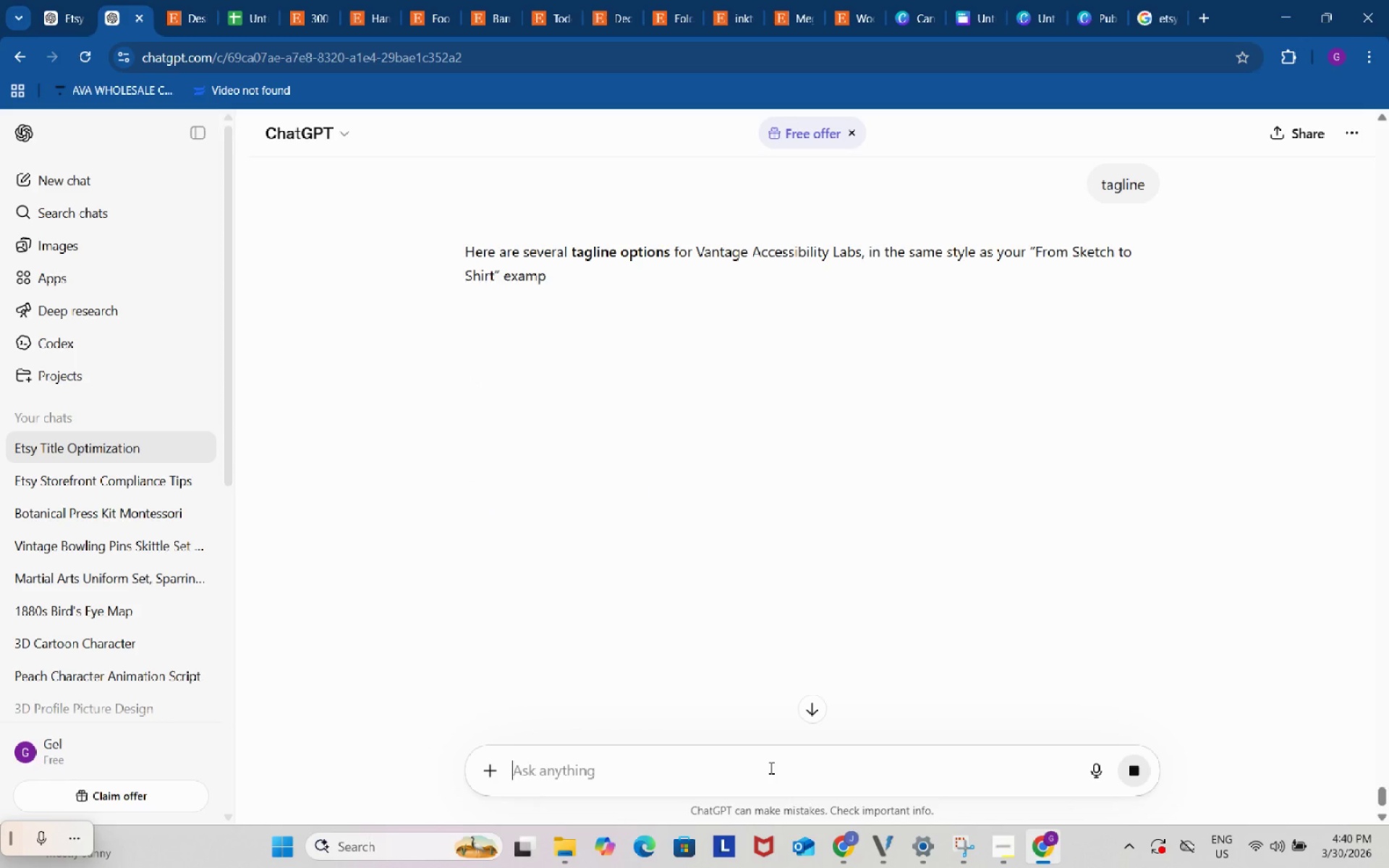 
left_click_drag(start_coordinate=[496, 325], to_coordinate=[817, 324])
 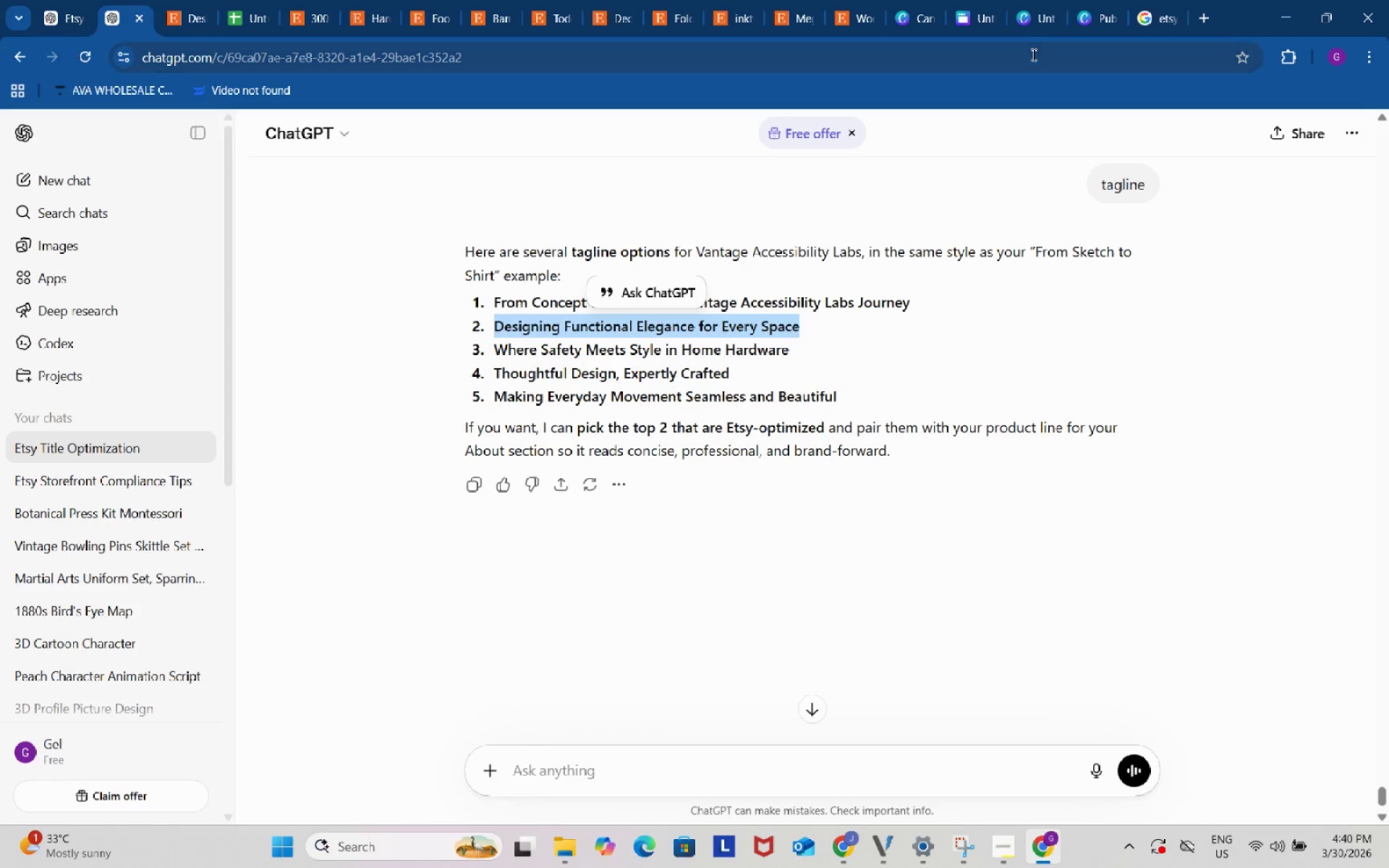 
key(Control+ControlLeft)
 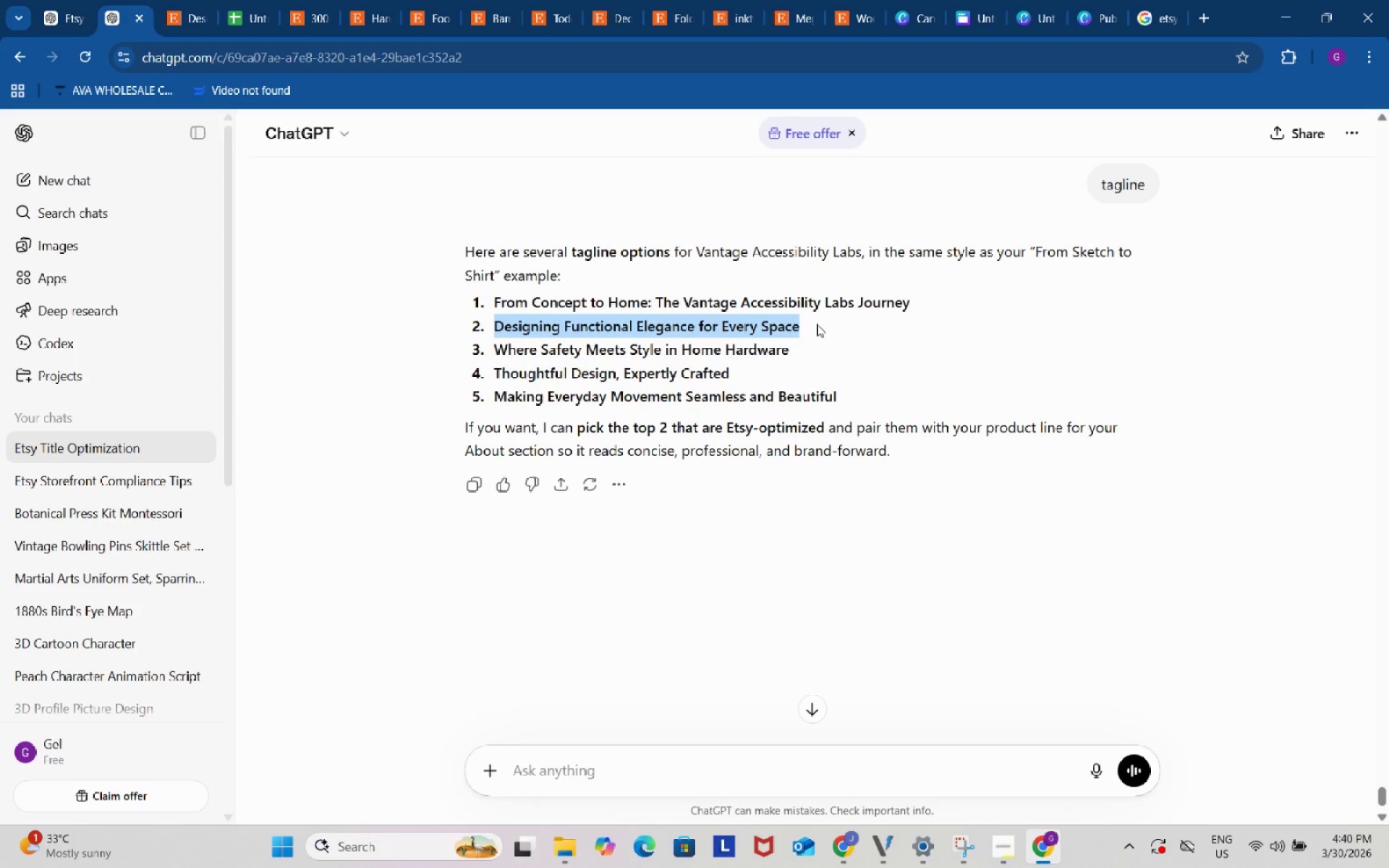 
key(Control+C)
 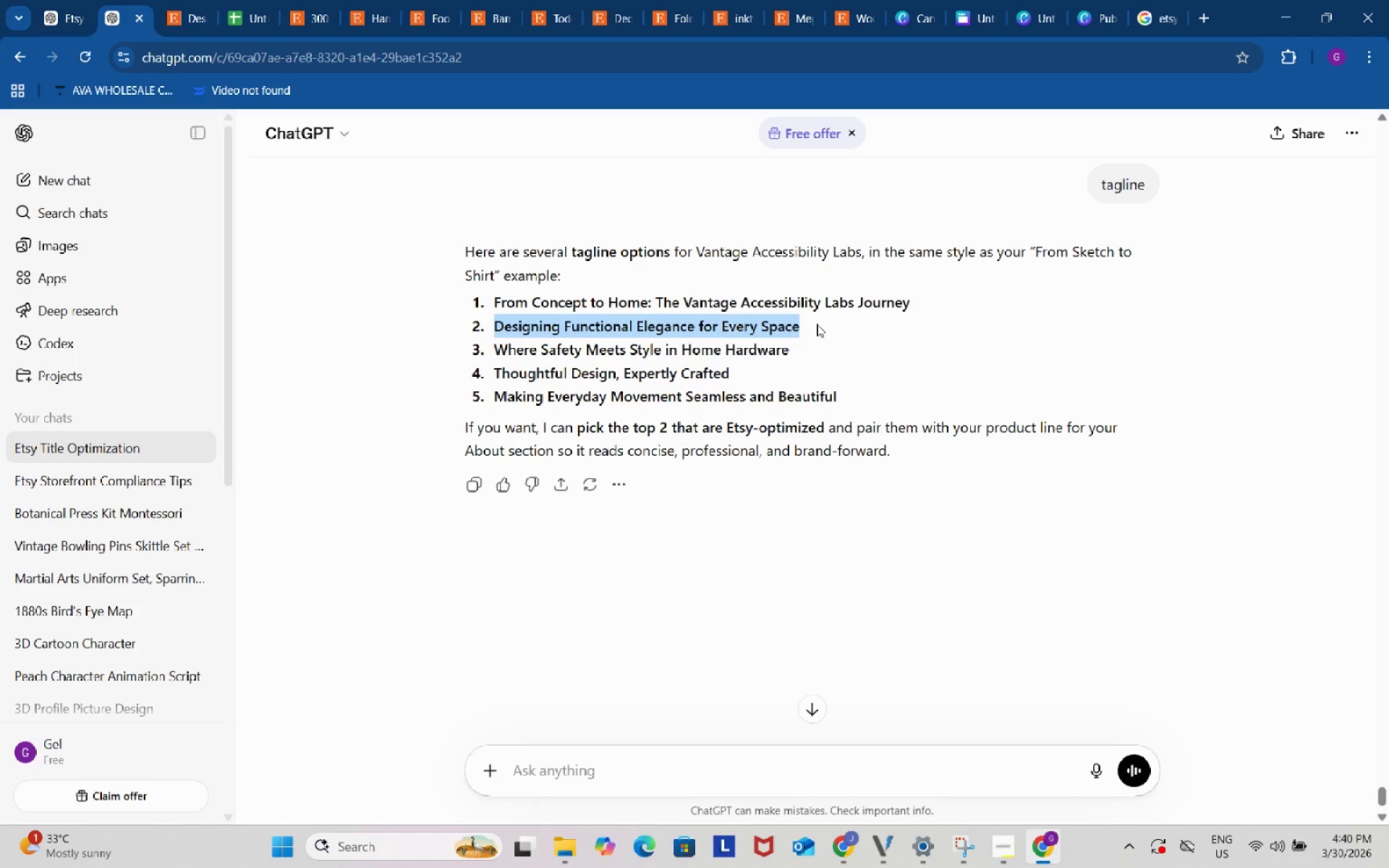 
key(Control+C)
 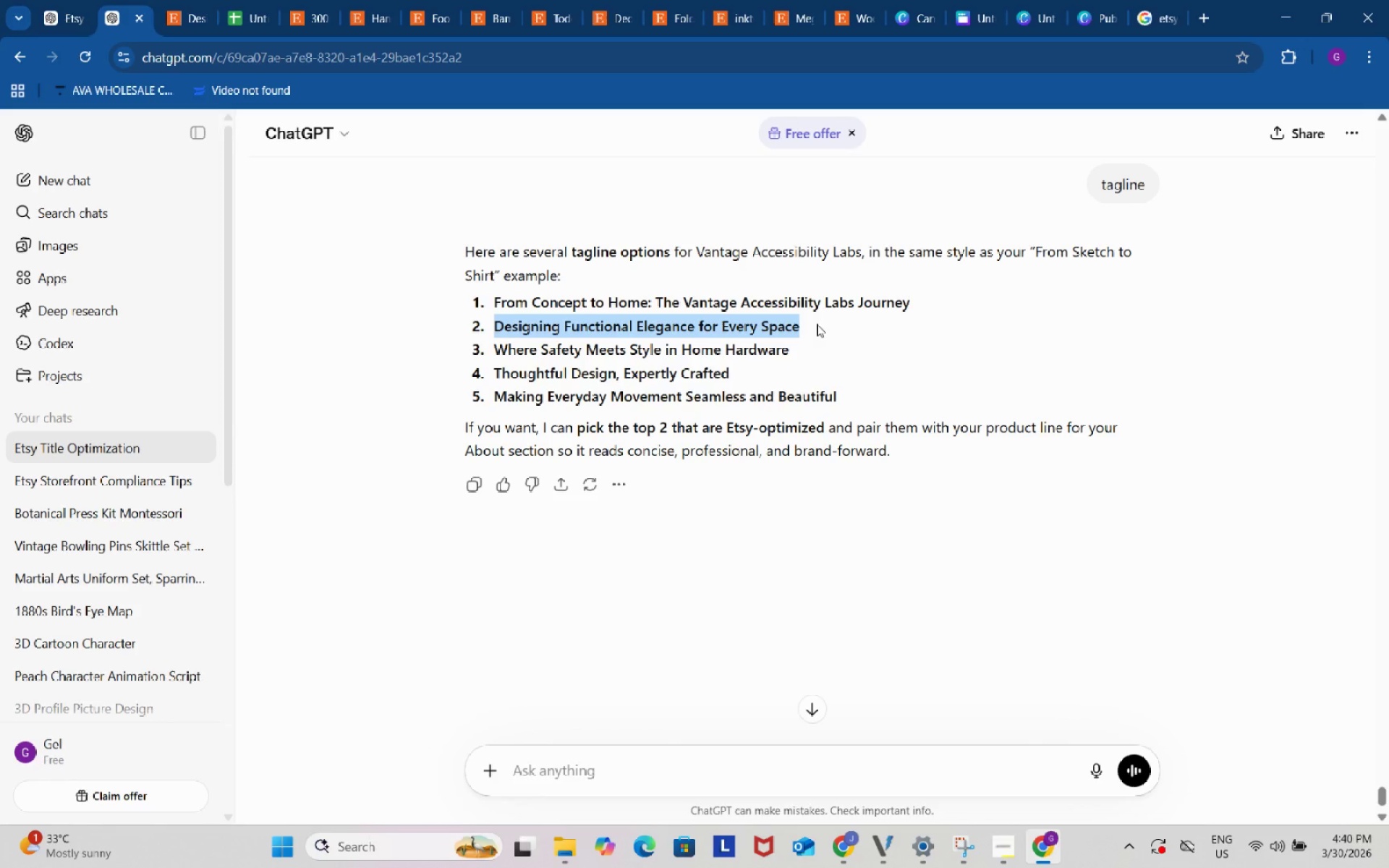 
key(Control+ControlLeft)
 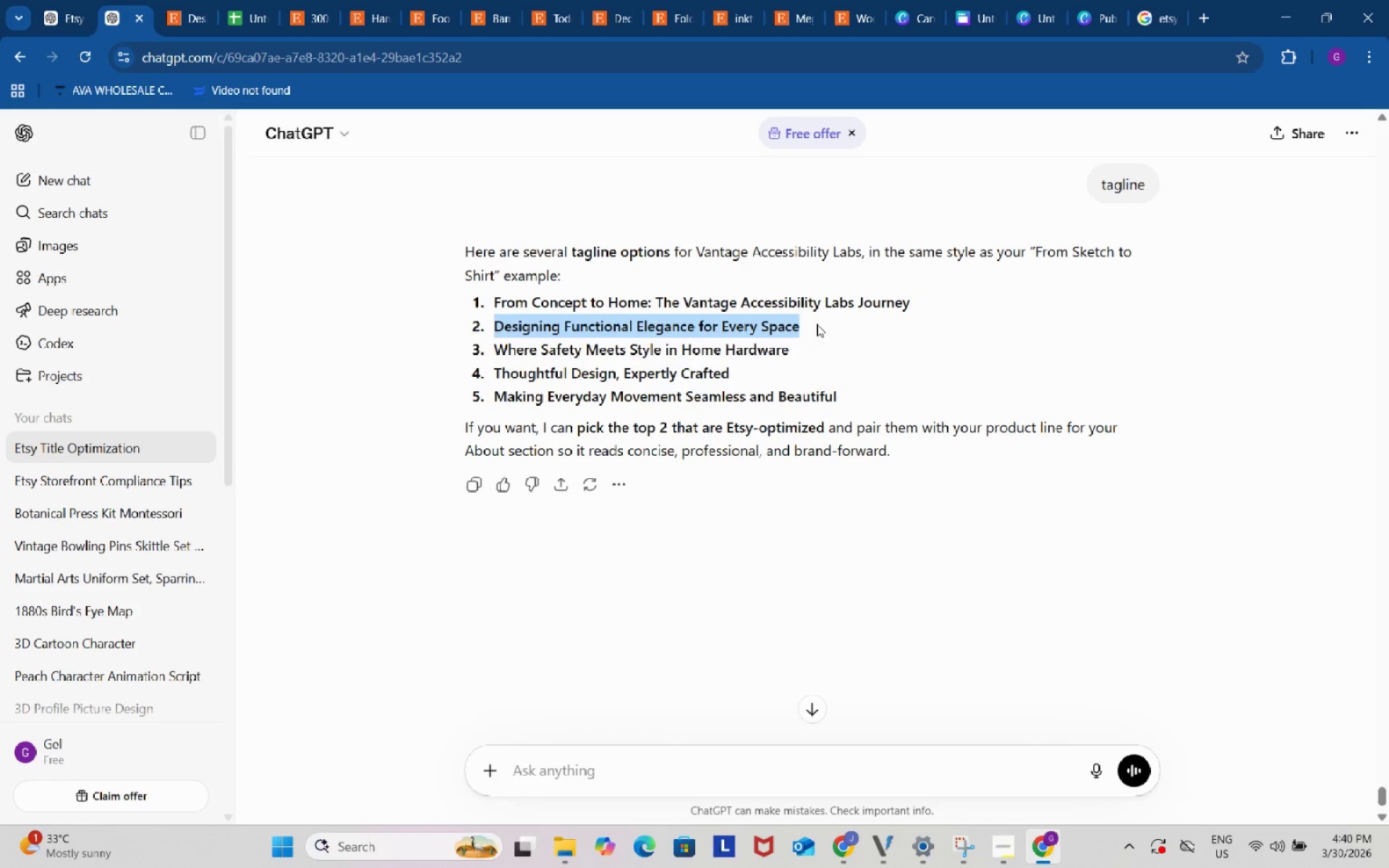 
key(Control+C)
 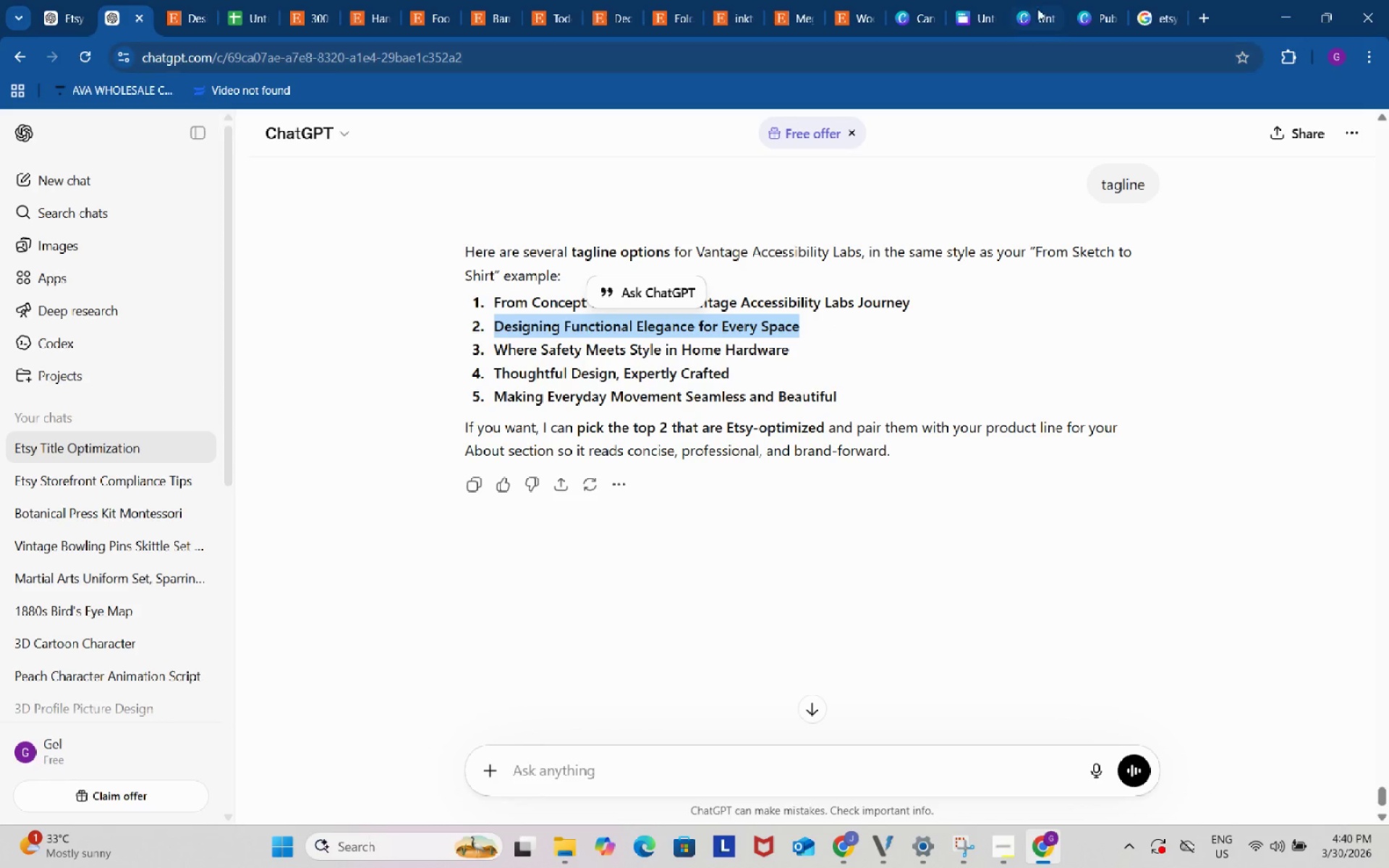 
left_click([1046, 0])
 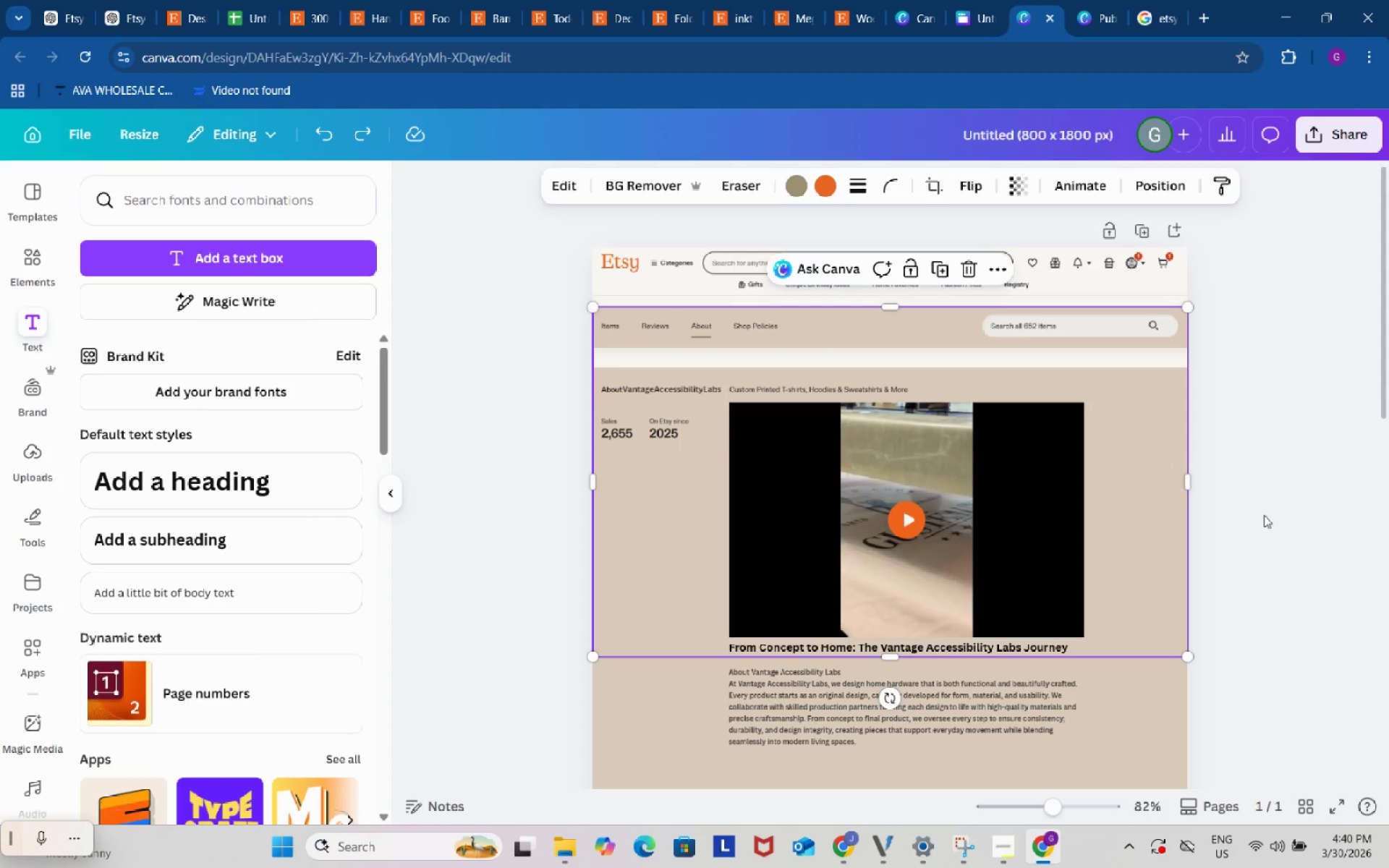 
scroll: coordinate [1289, 501], scroll_direction: down, amount: 3.0
 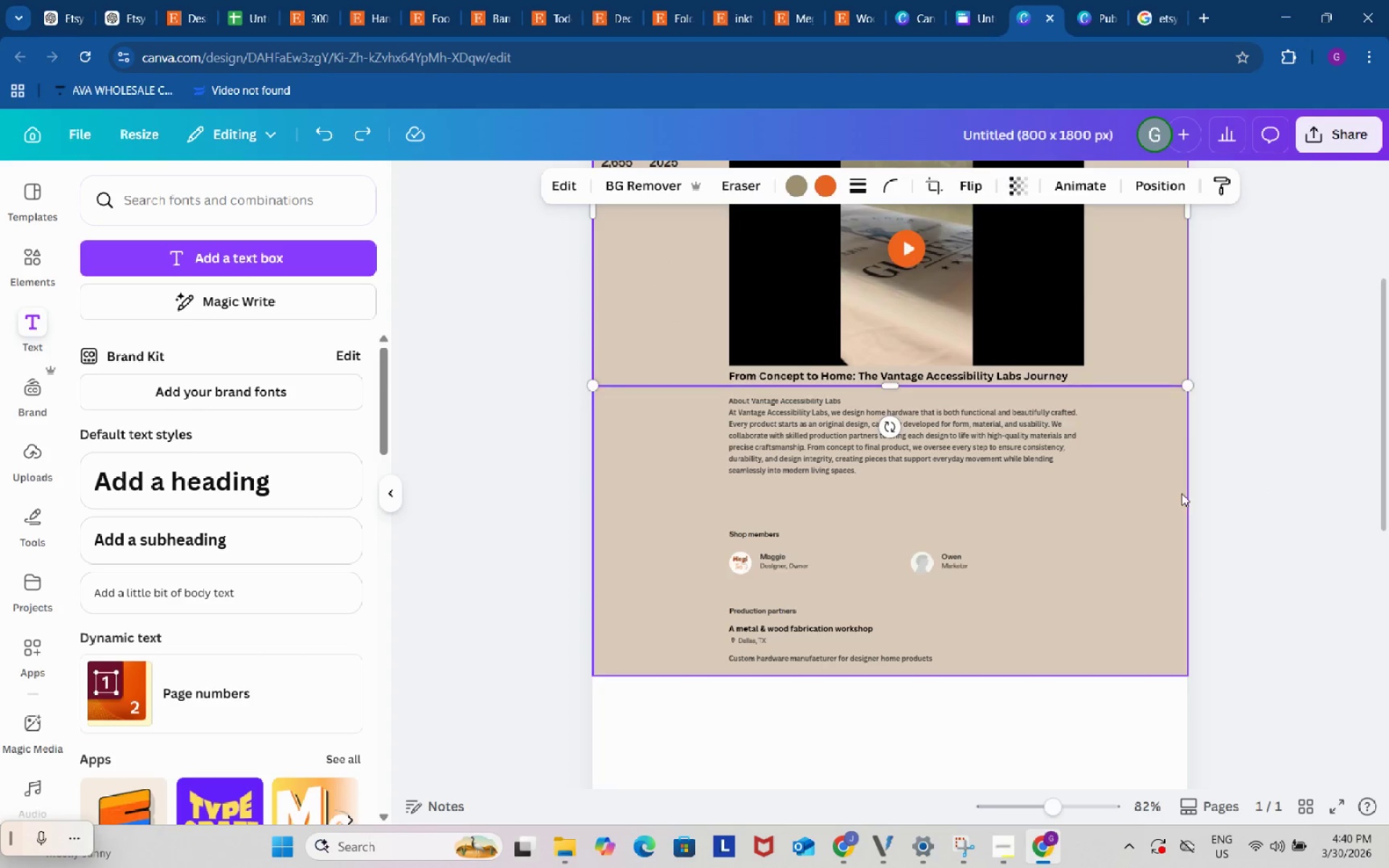 
scroll: coordinate [1173, 512], scroll_direction: up, amount: 3.0
 